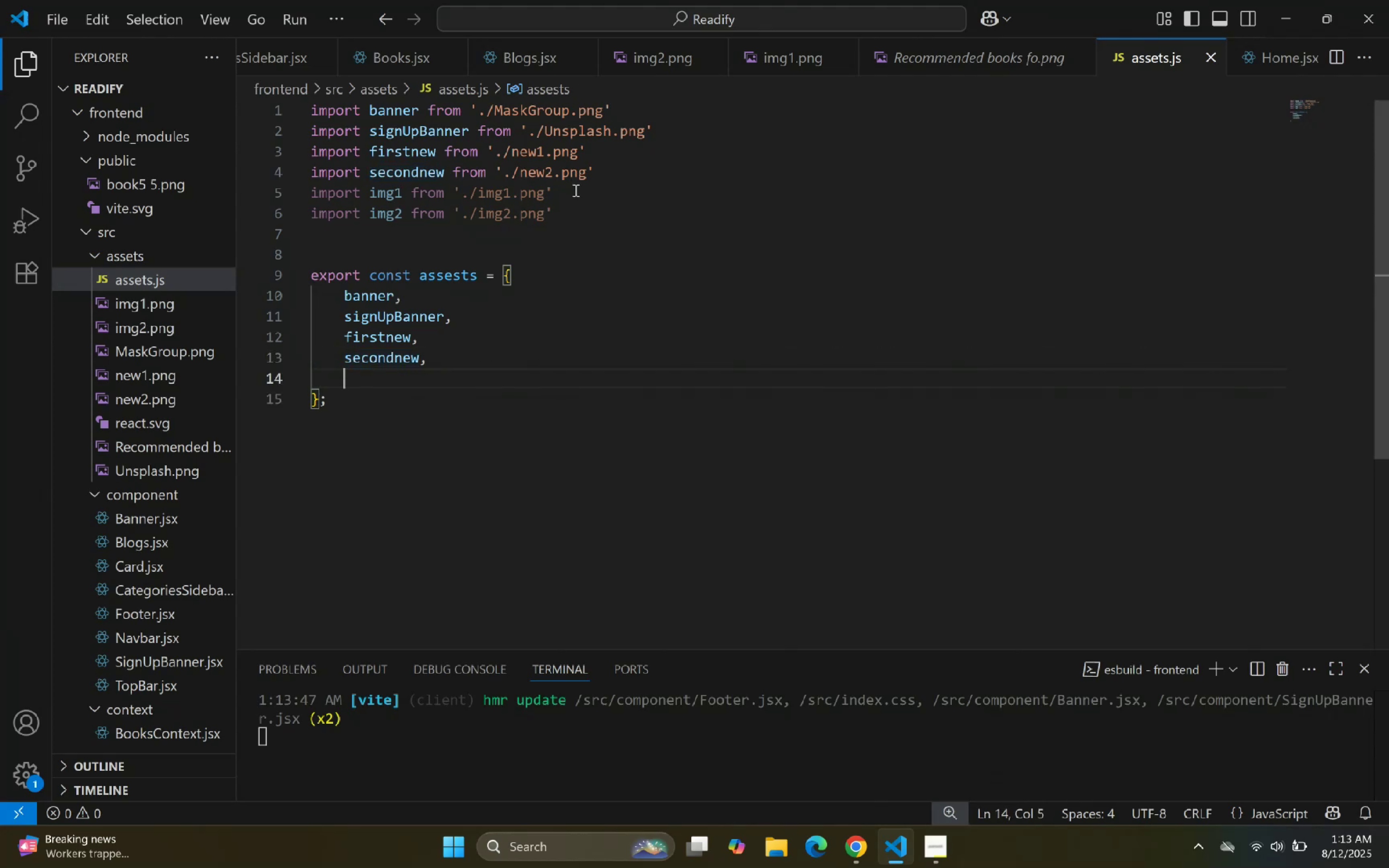 
key(Control+ControlLeft)
 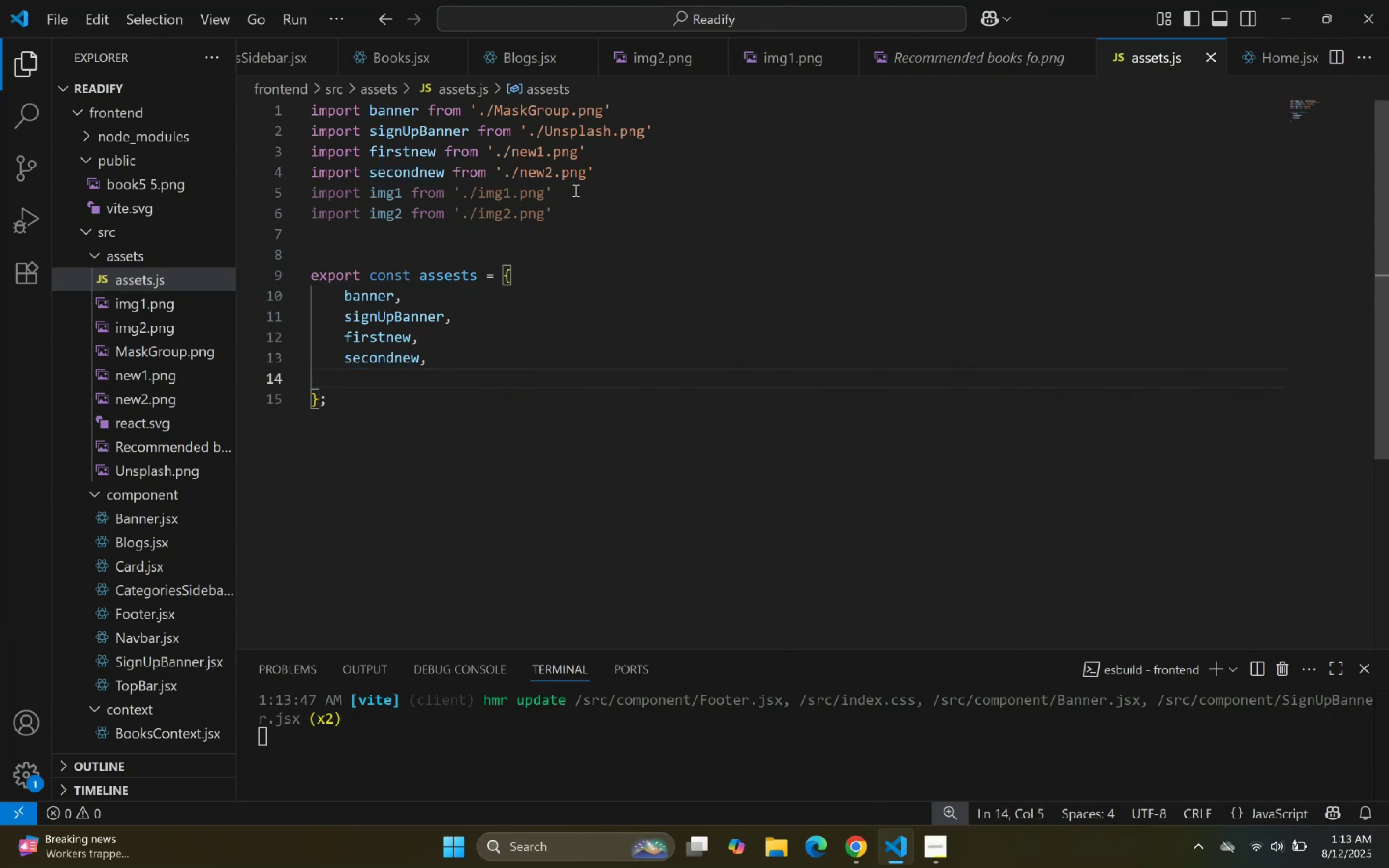 
key(Control+V)
 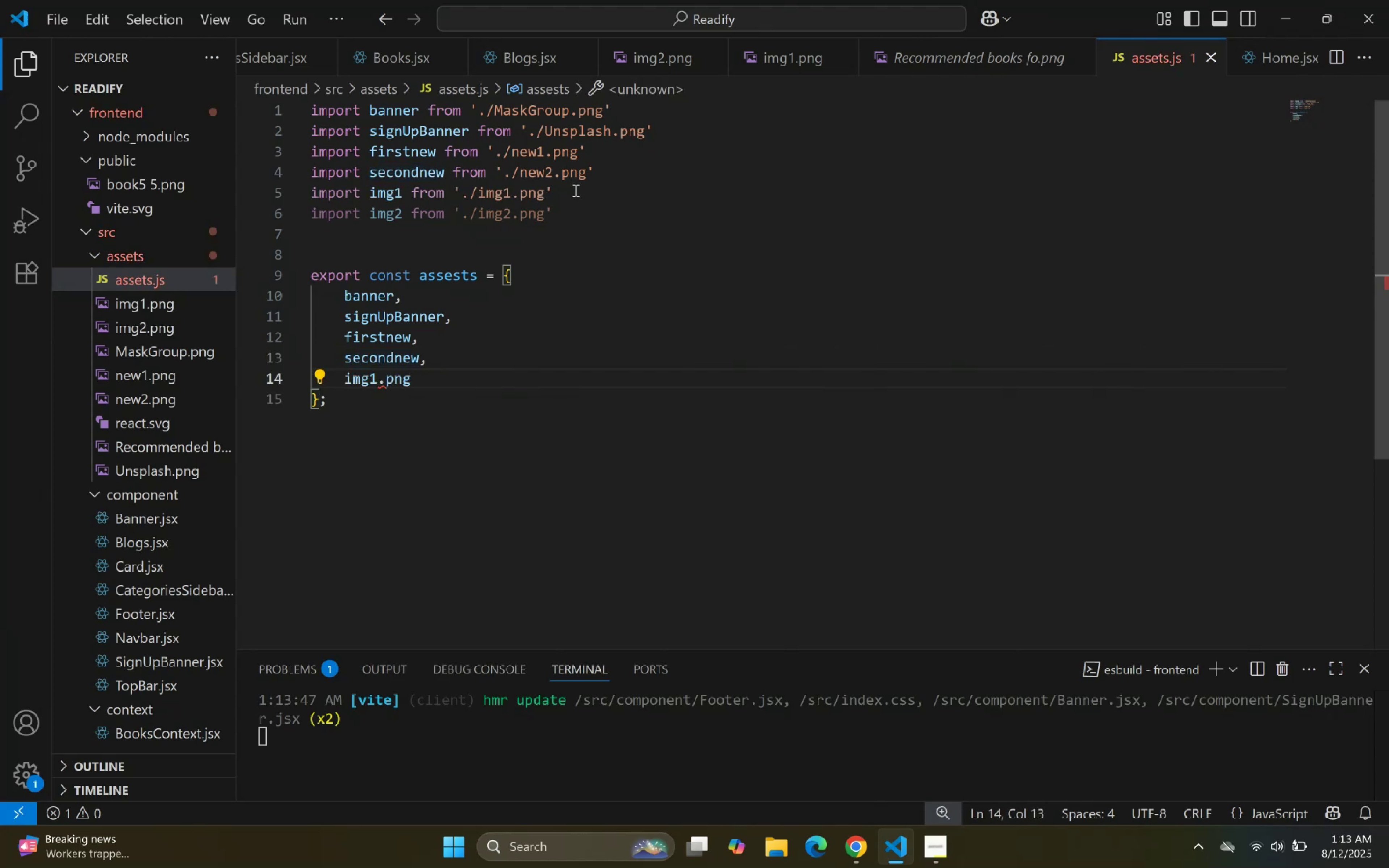 
key(Backspace)
 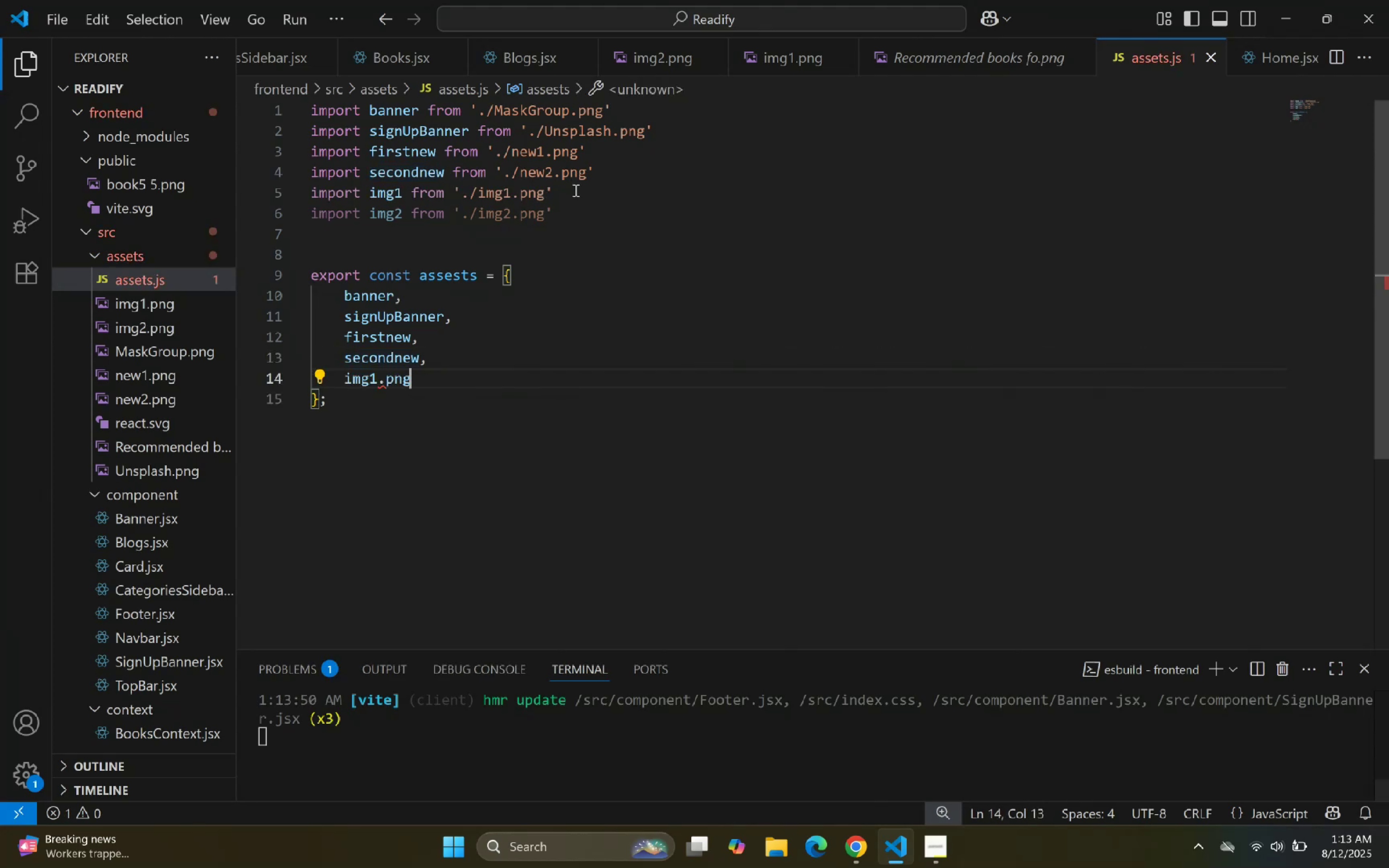 
key(Backspace)
 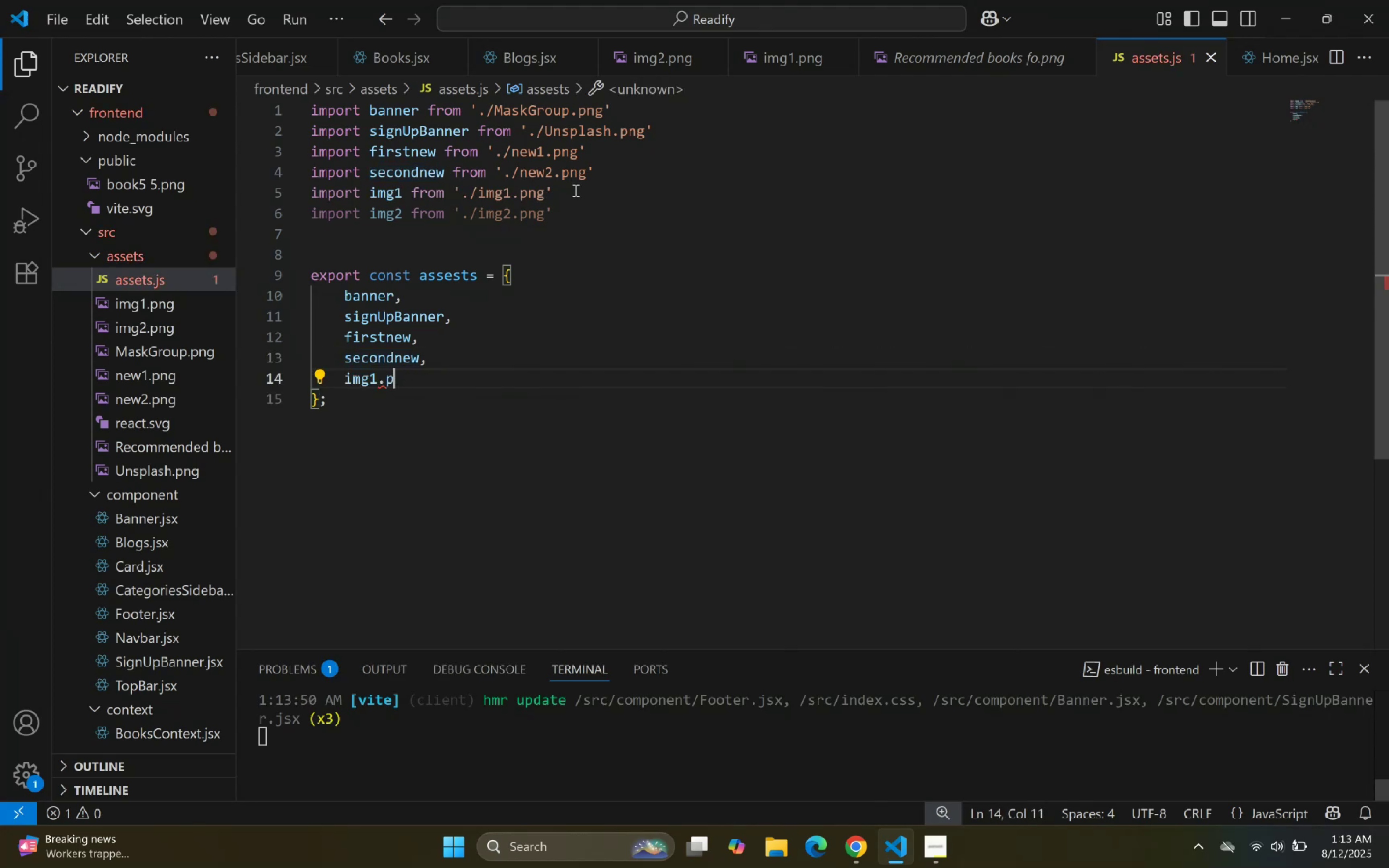 
key(Backspace)
 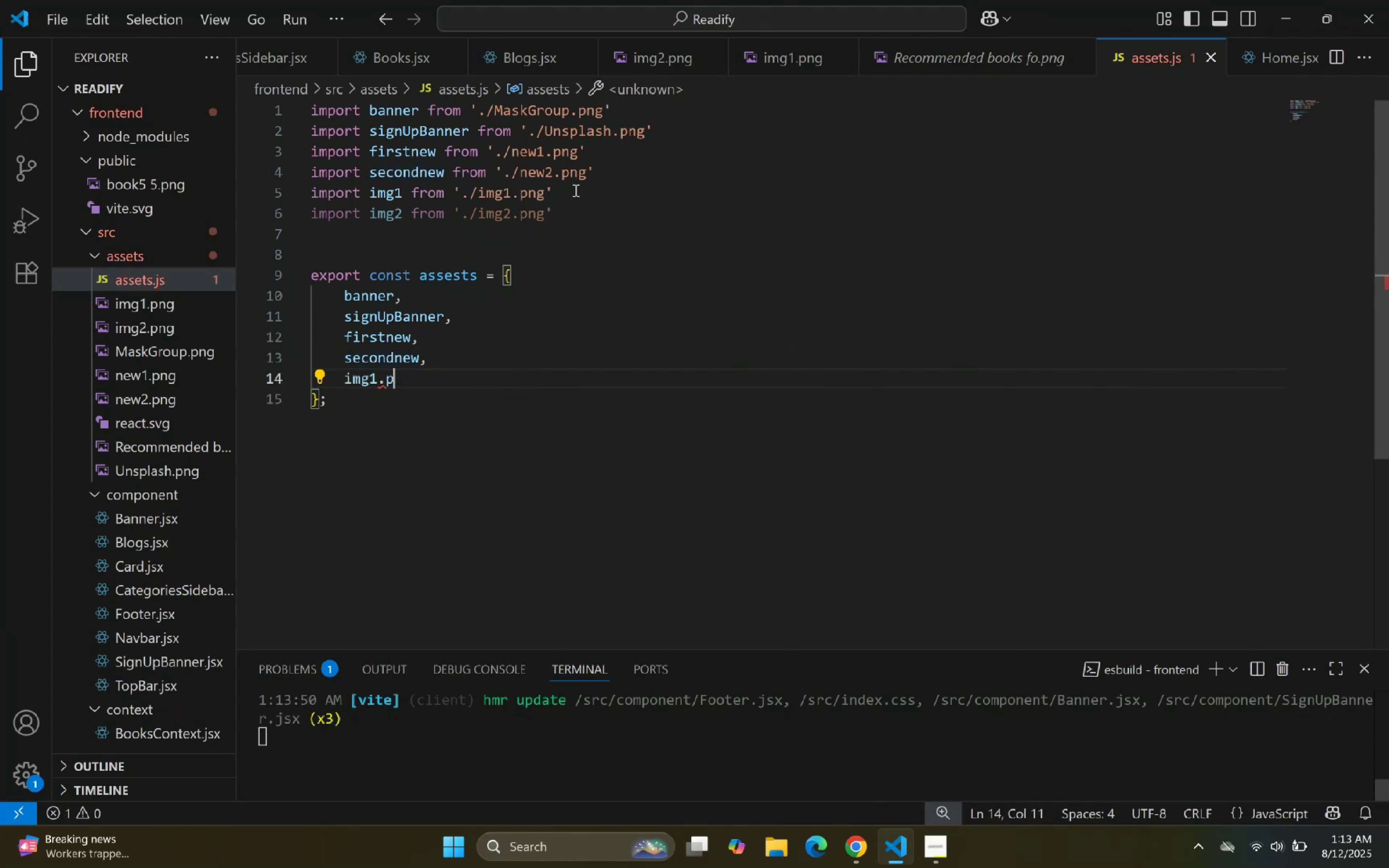 
key(Backspace)
 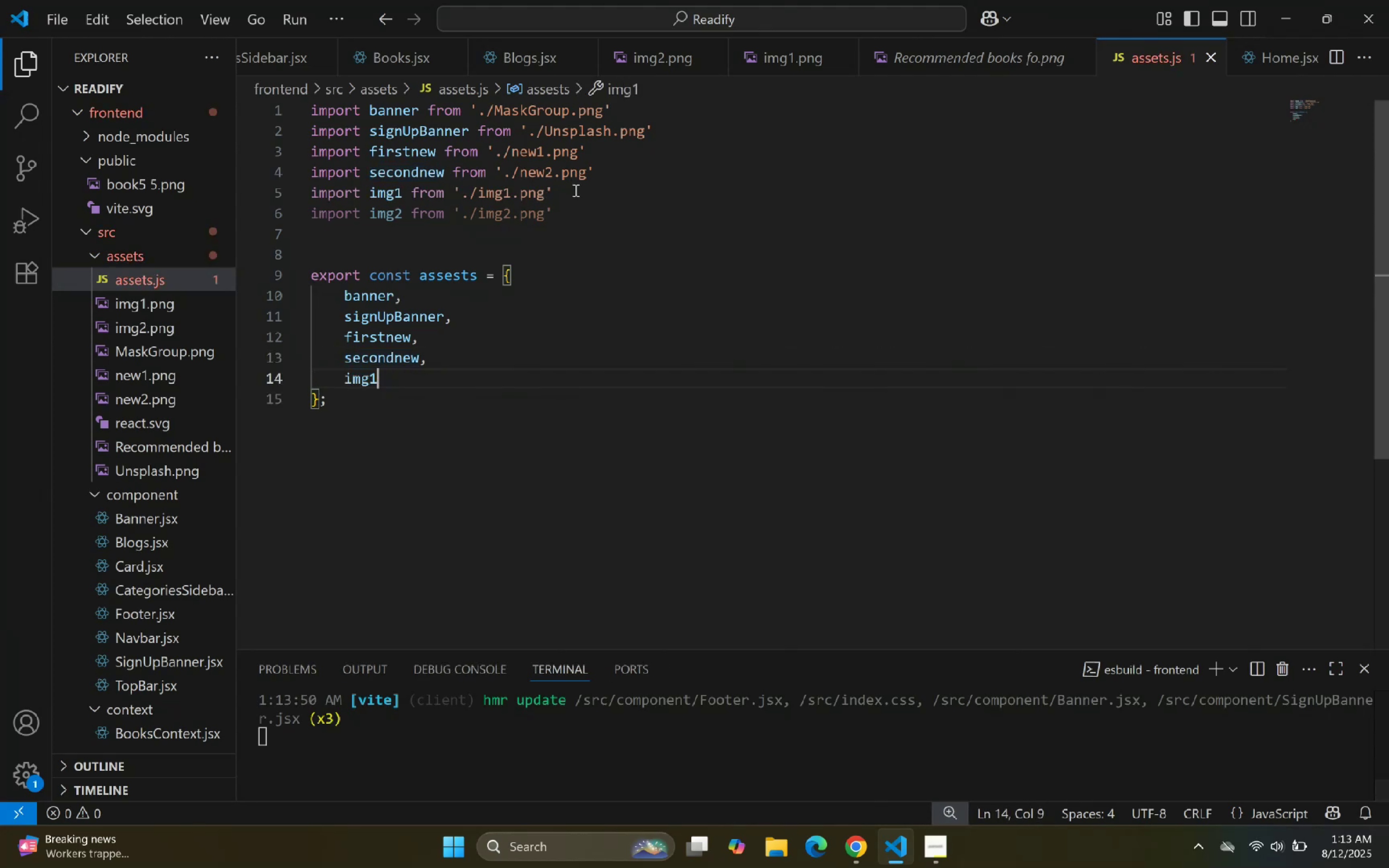 
key(Comma)
 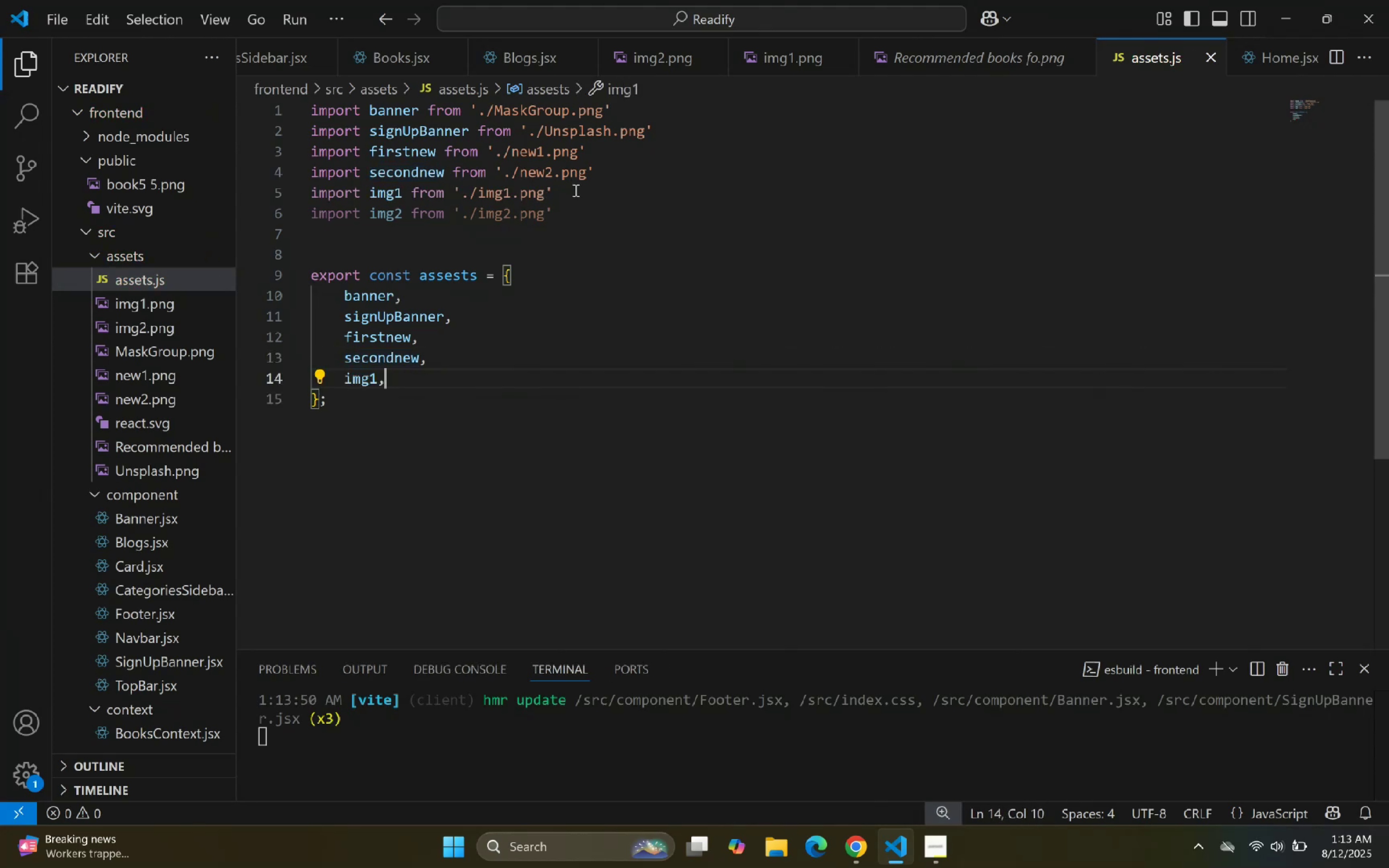 
key(Enter)
 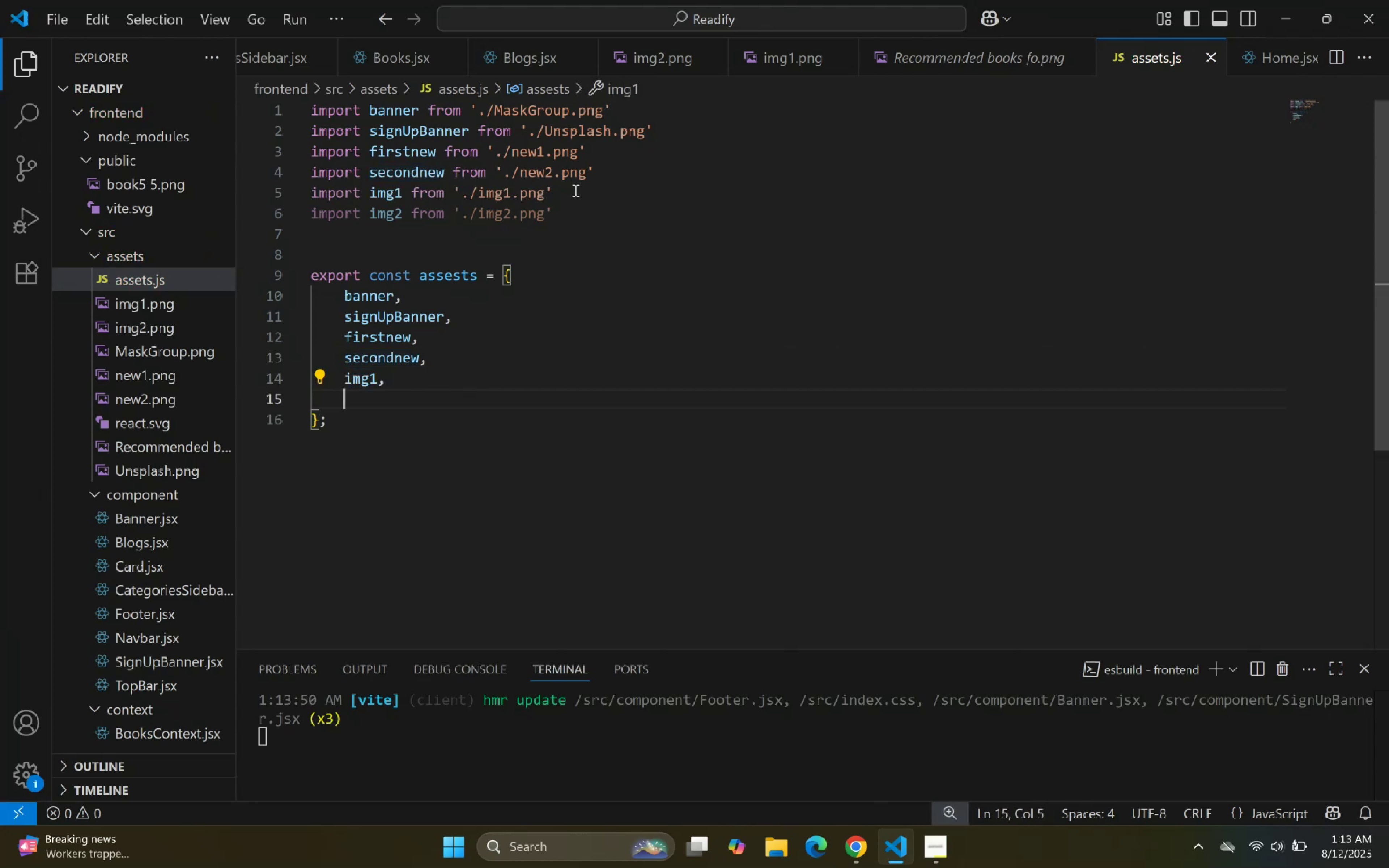 
key(Control+ControlLeft)
 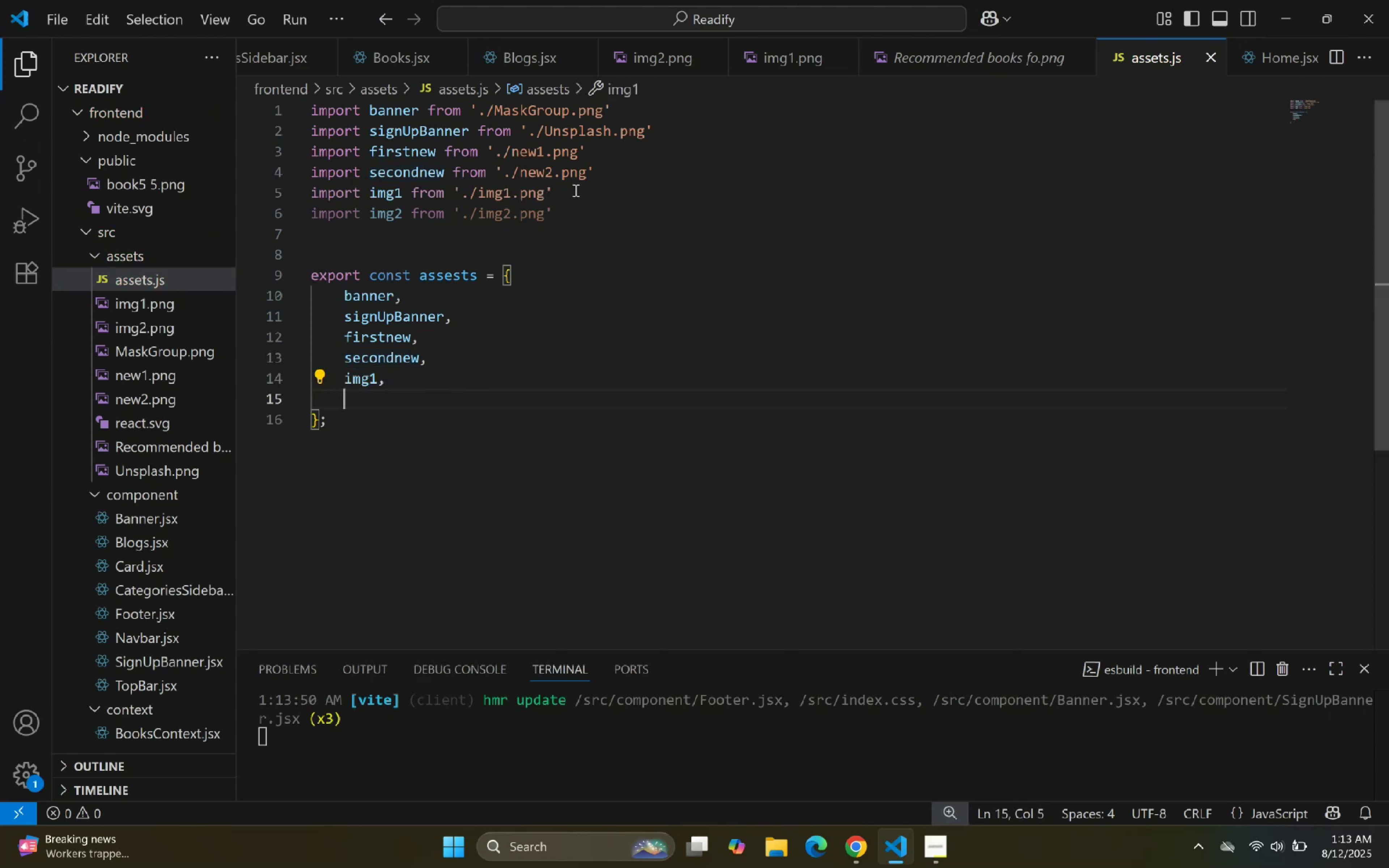 
key(Control+V)
 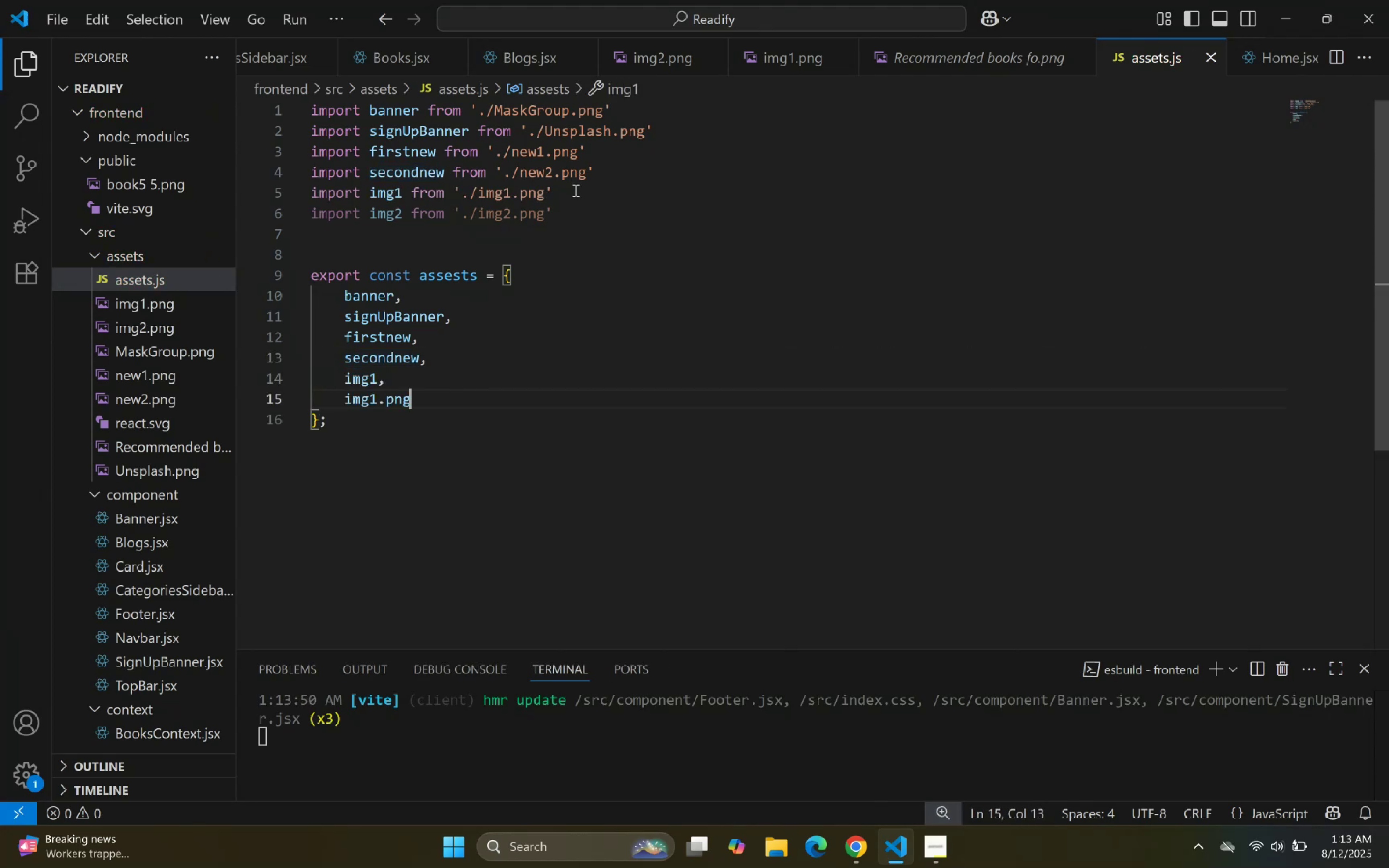 
key(Backspace)
 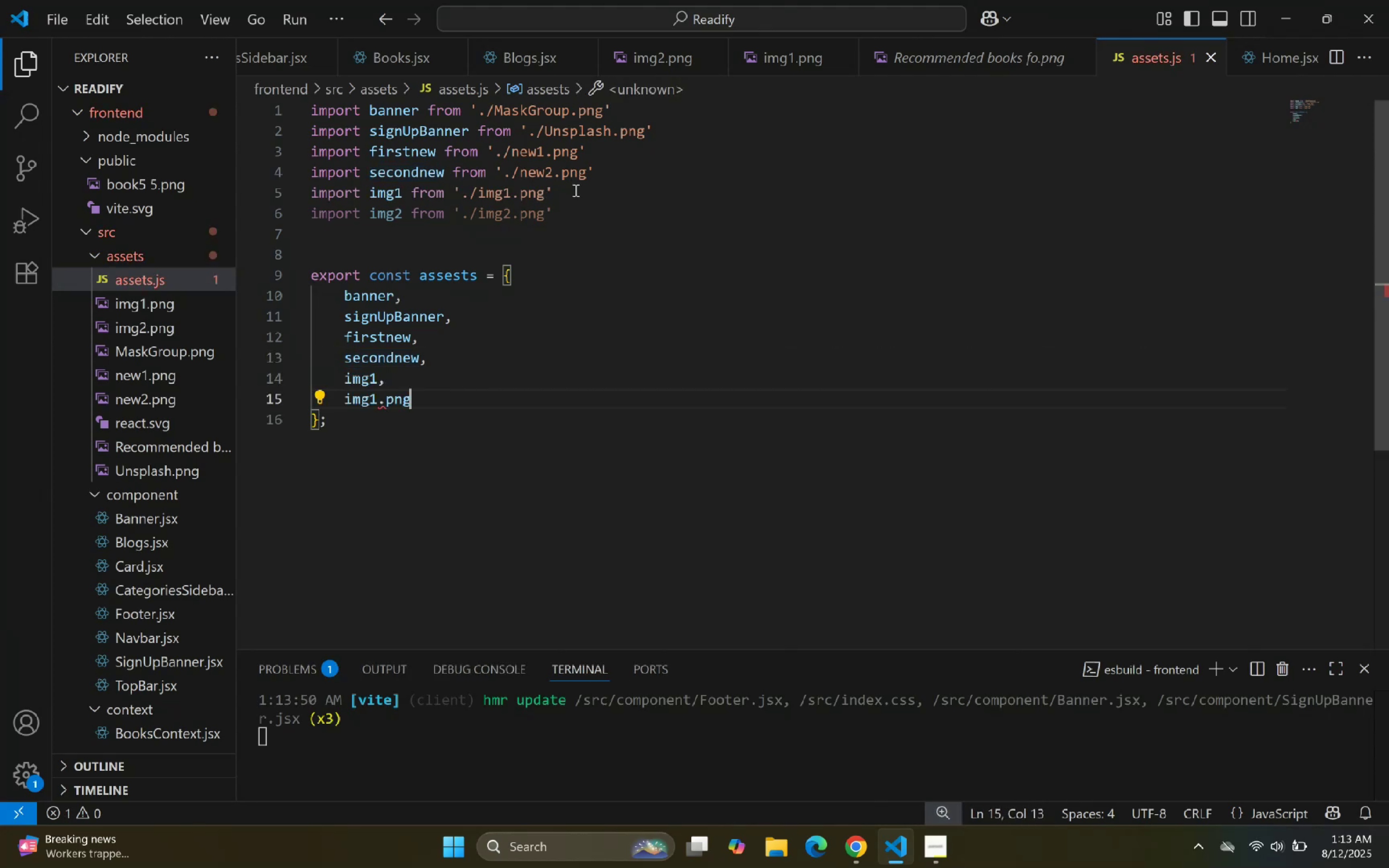 
key(Backspace)
 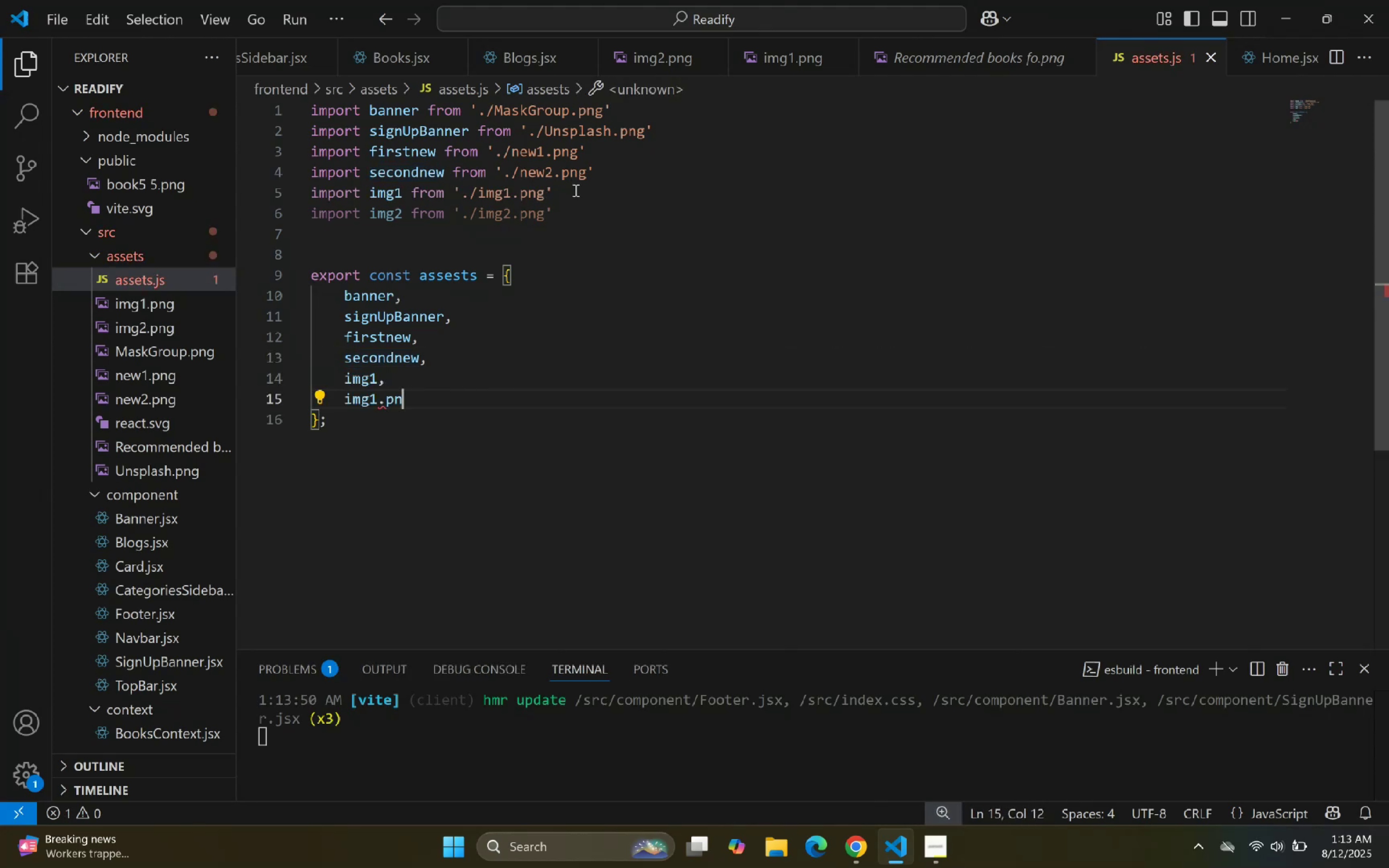 
key(Backspace)
 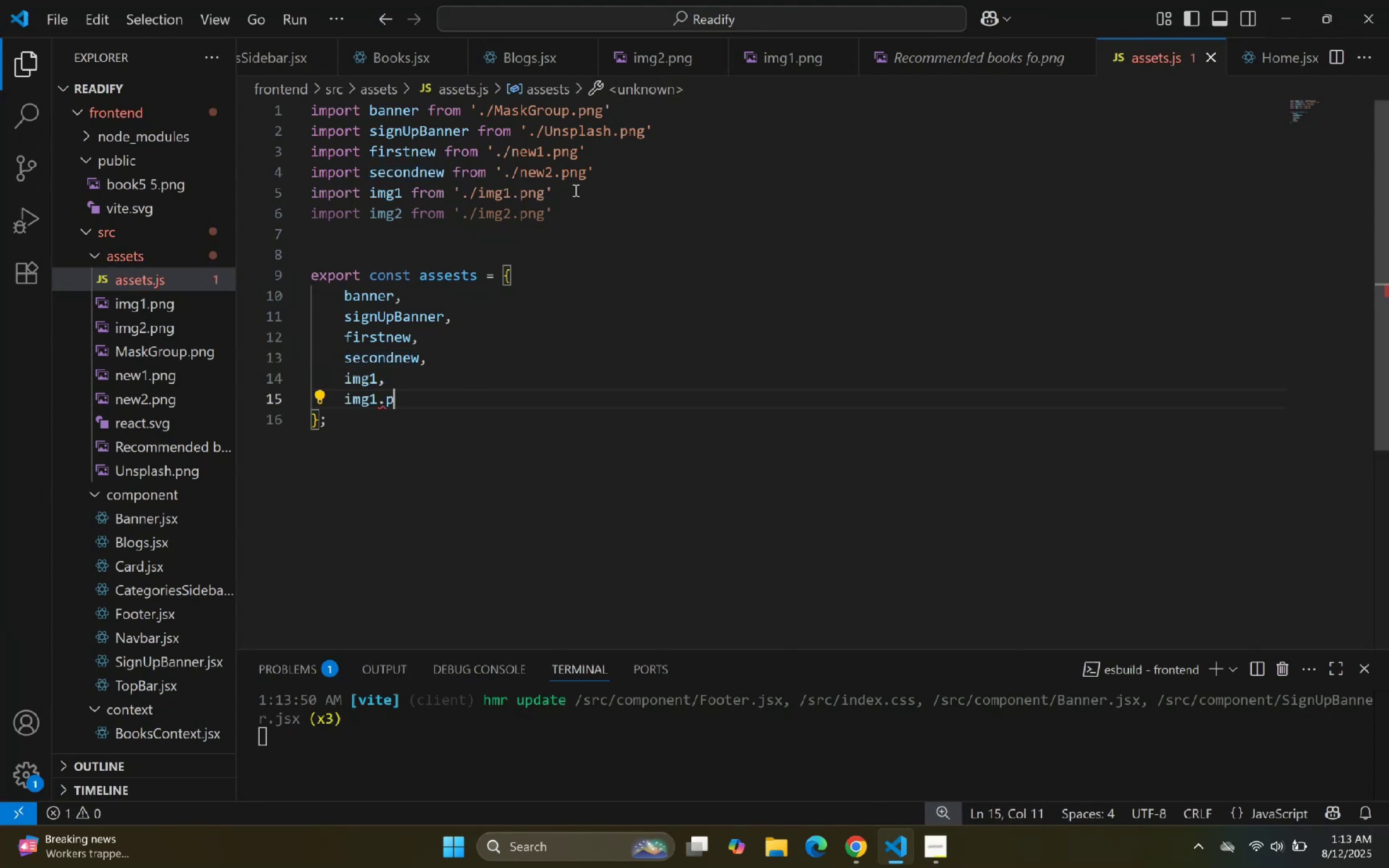 
key(Backspace)
 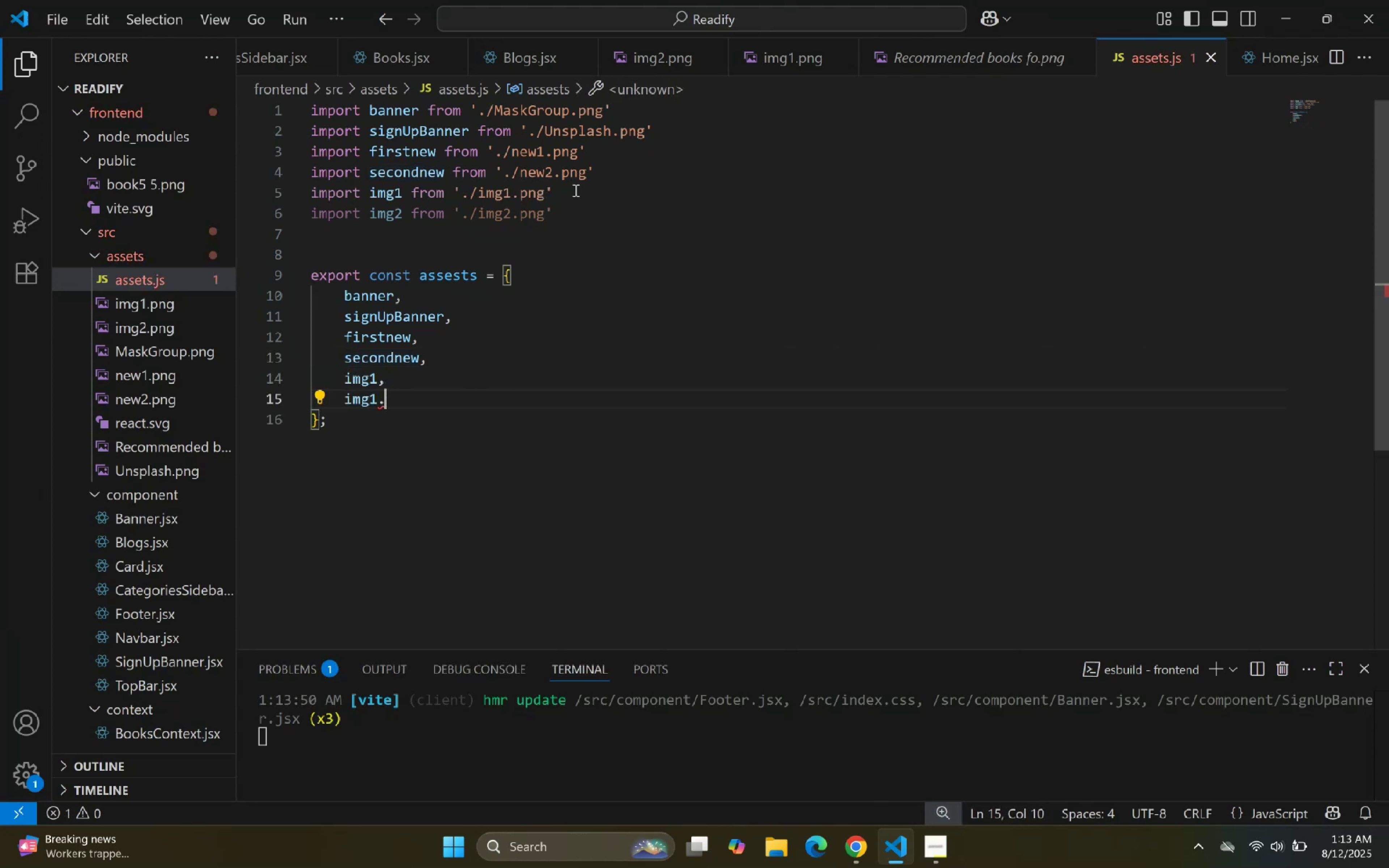 
key(Backspace)
 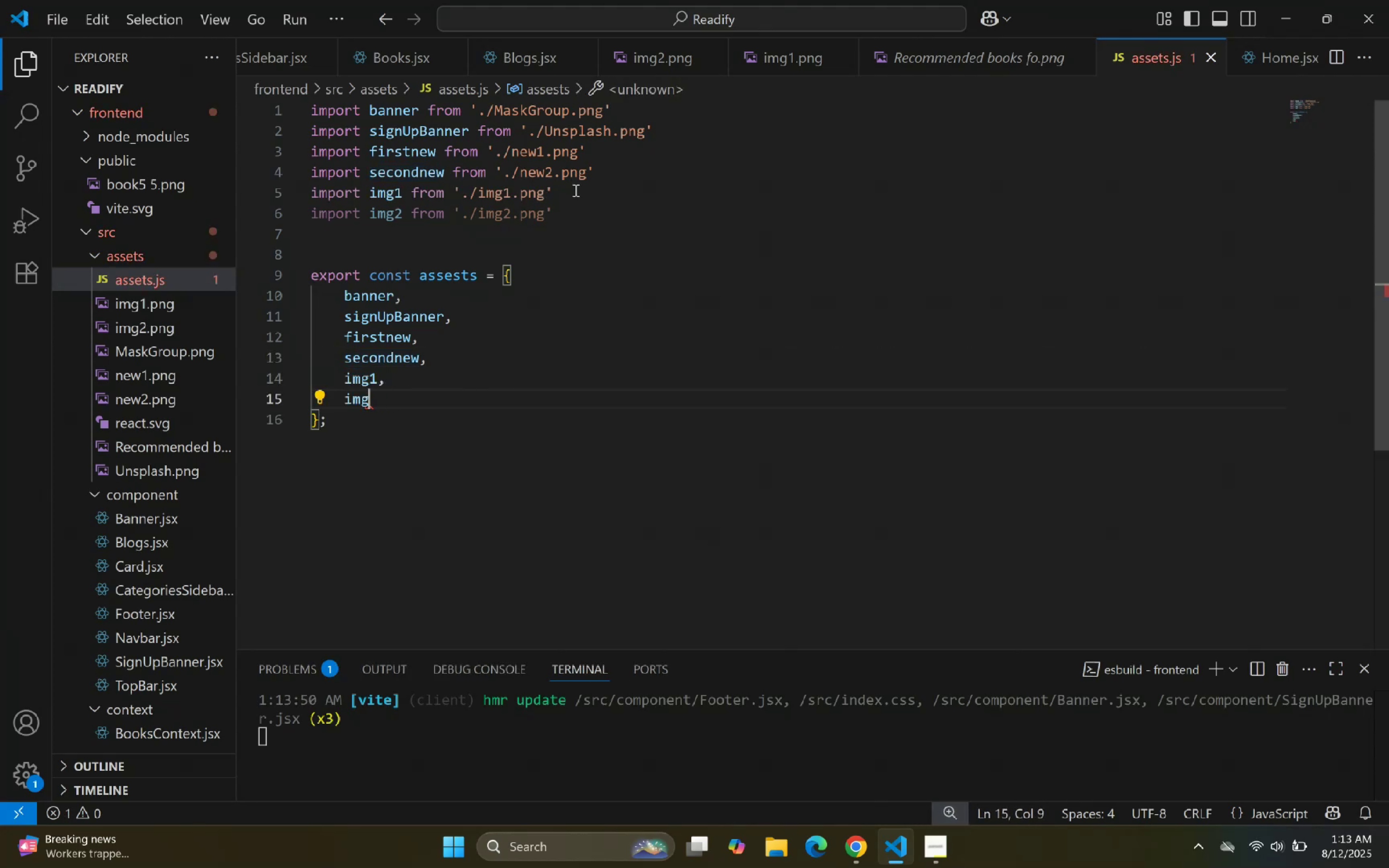 
key(2)
 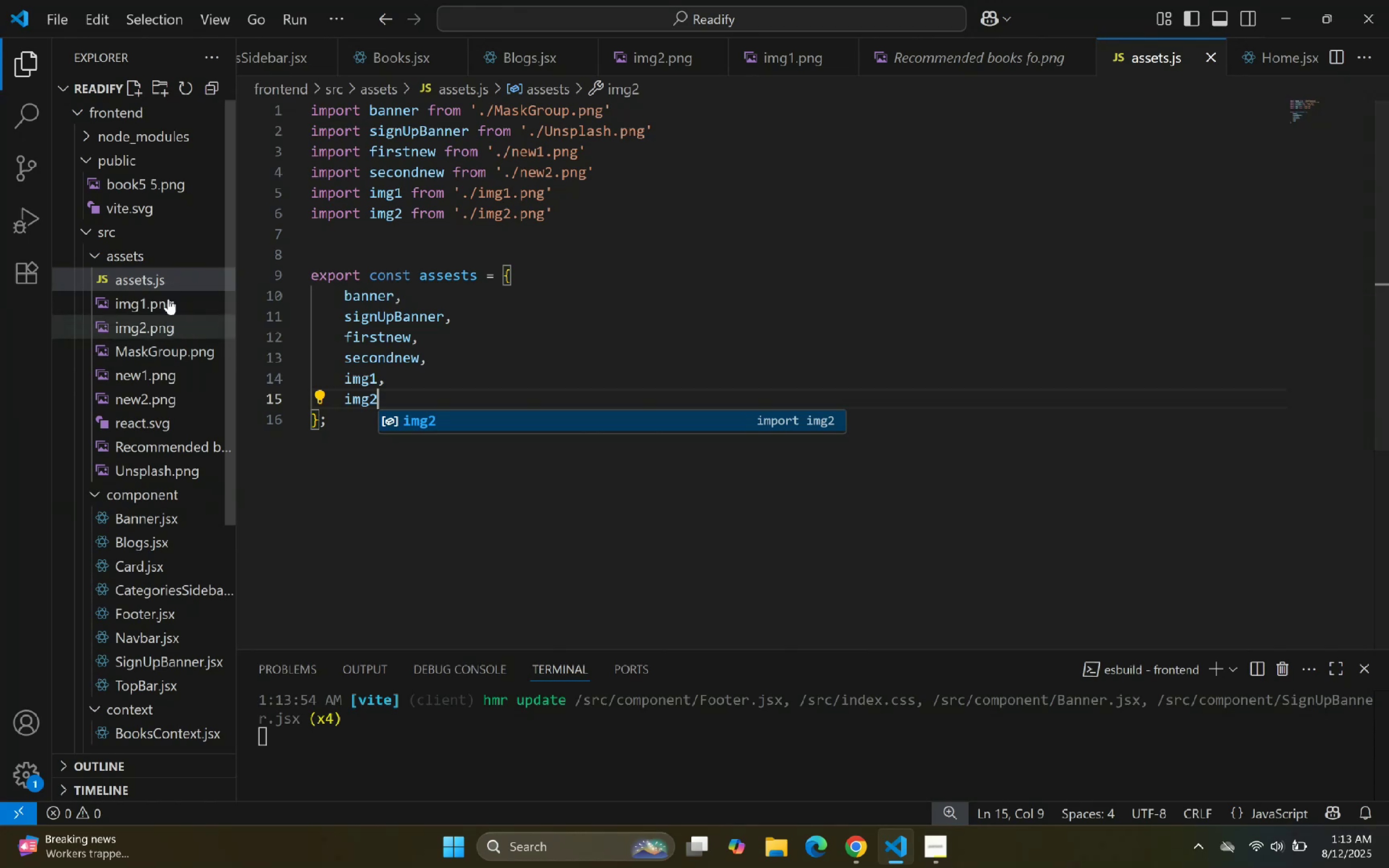 
wait(5.95)
 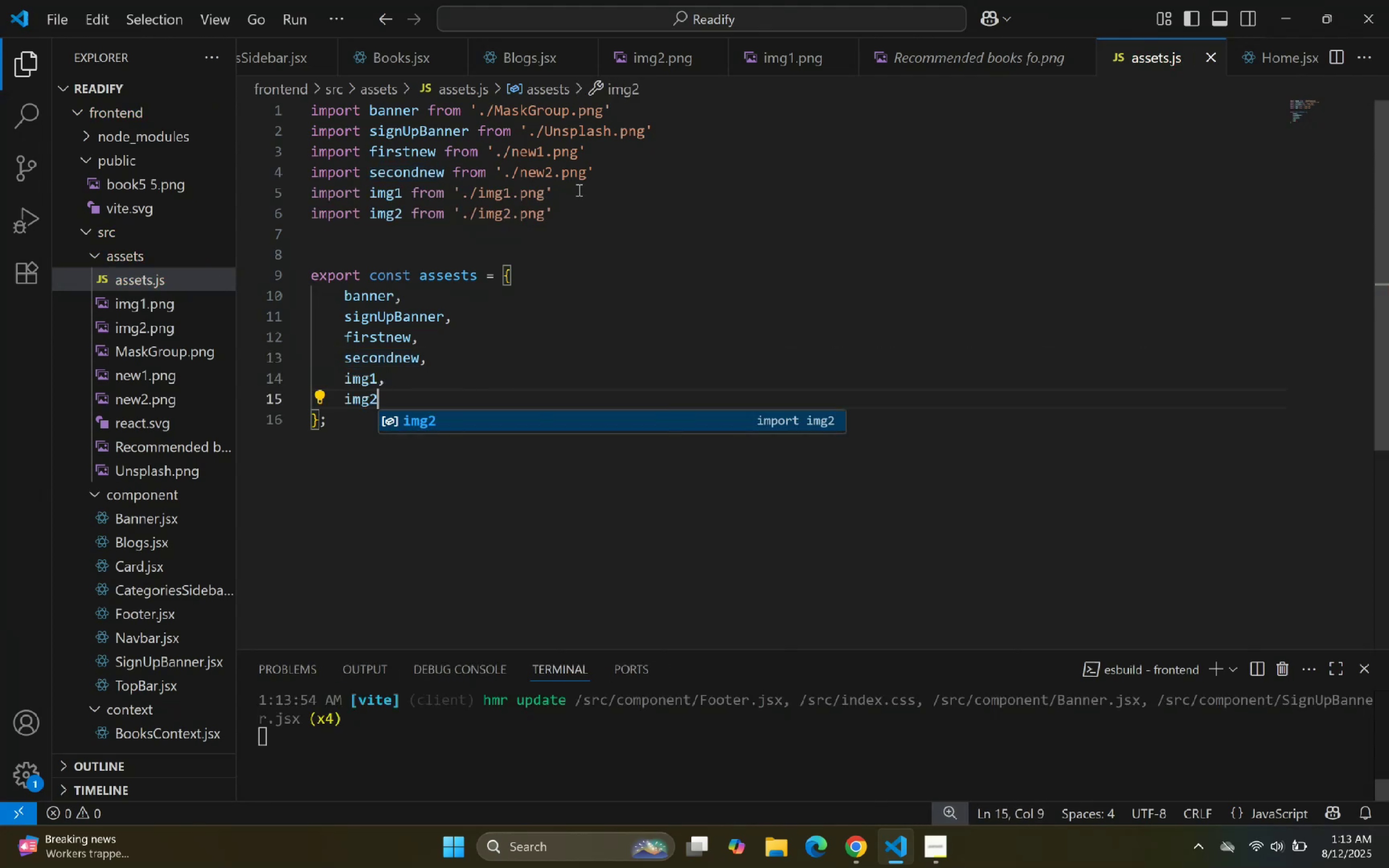 
left_click([134, 260])
 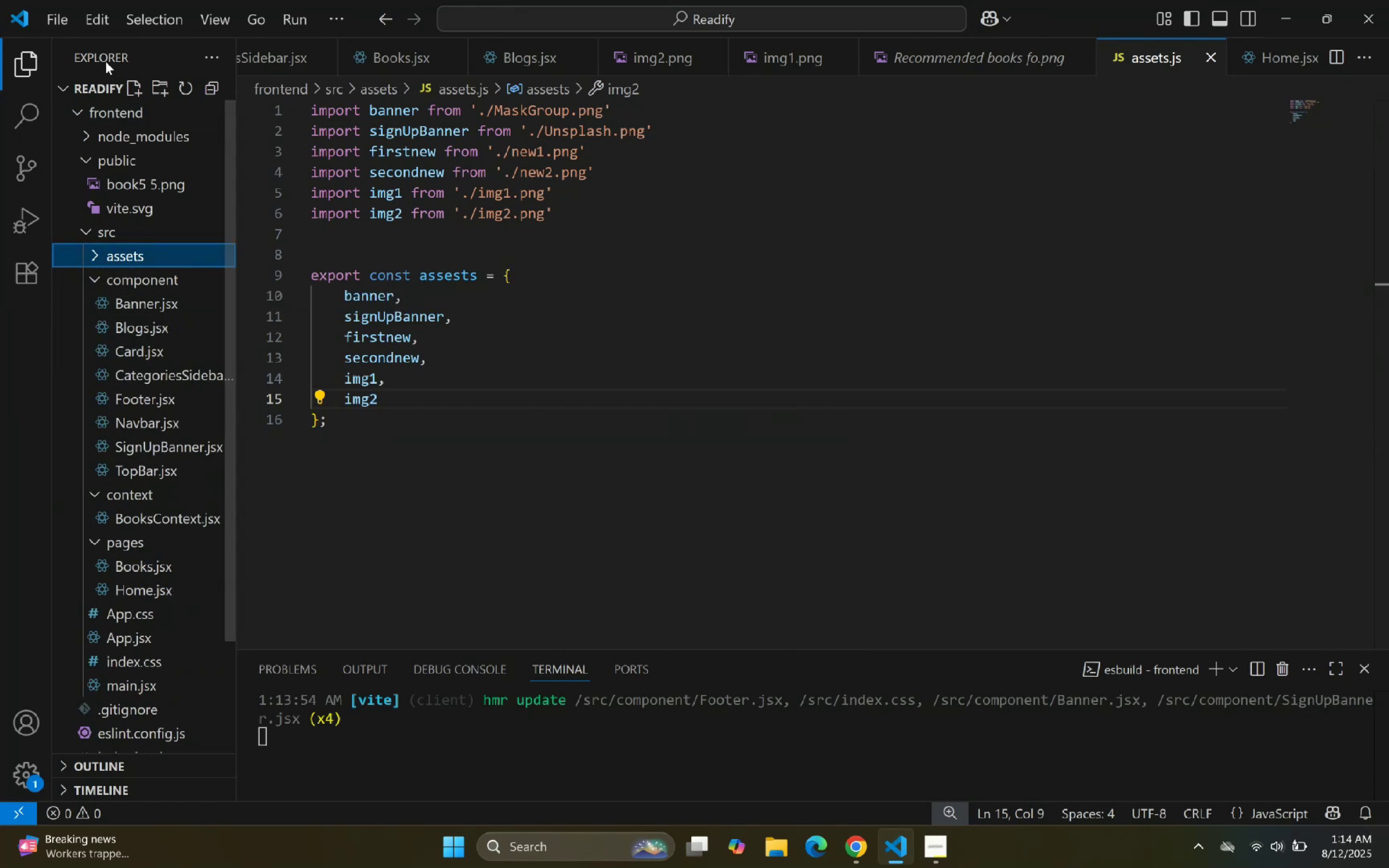 
left_click([30, 64])
 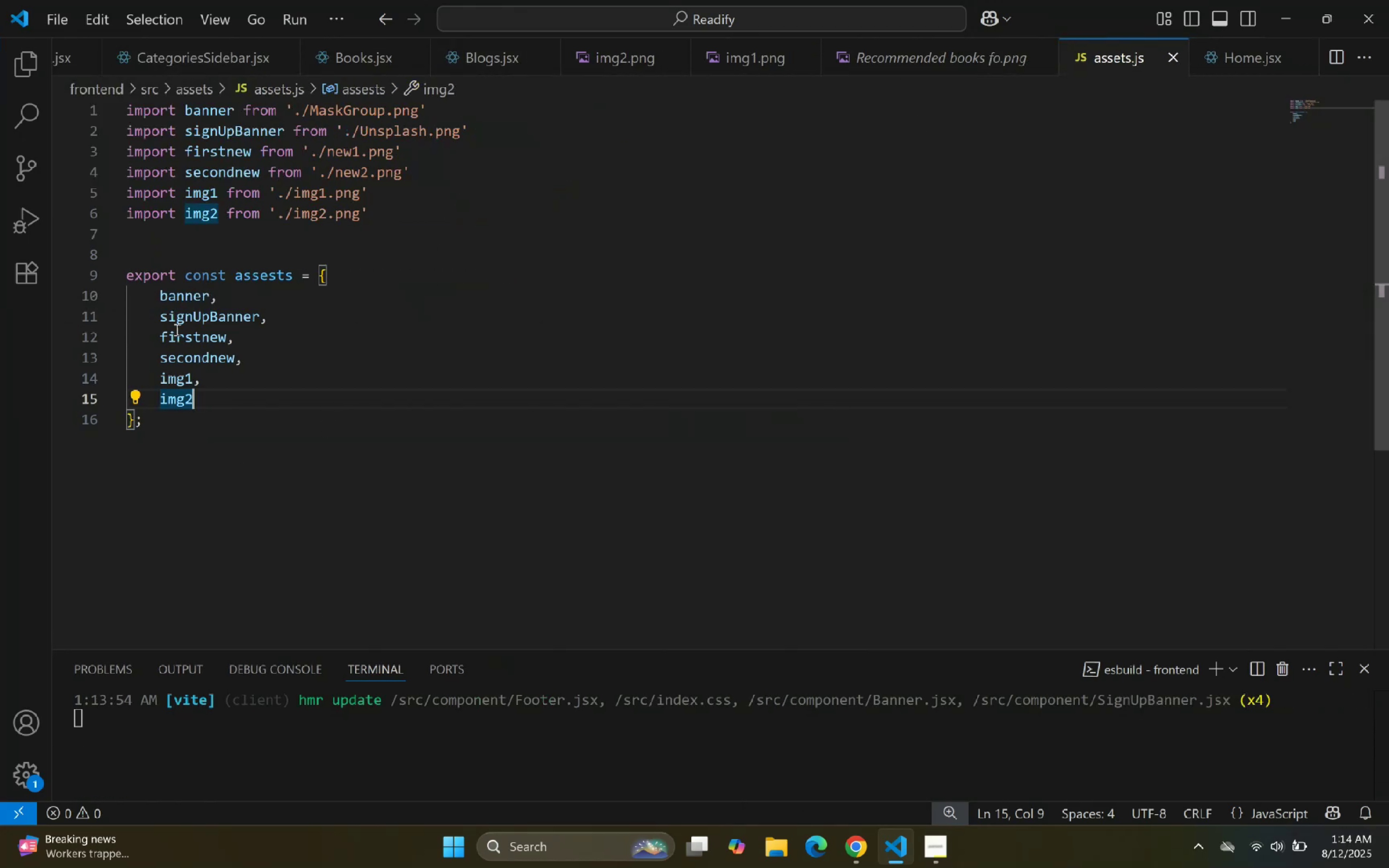 
wait(5.76)
 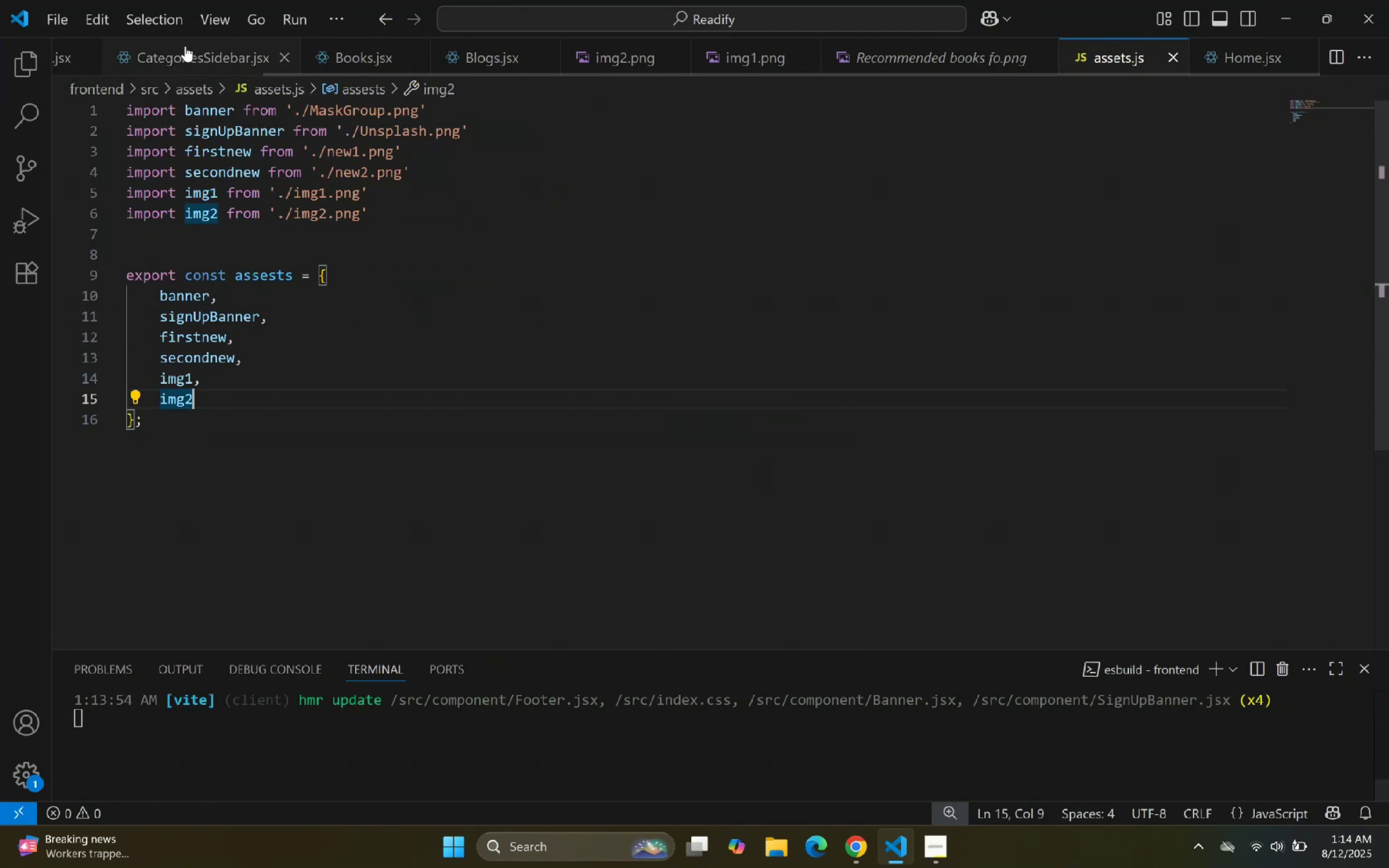 
left_click([59, 62])
 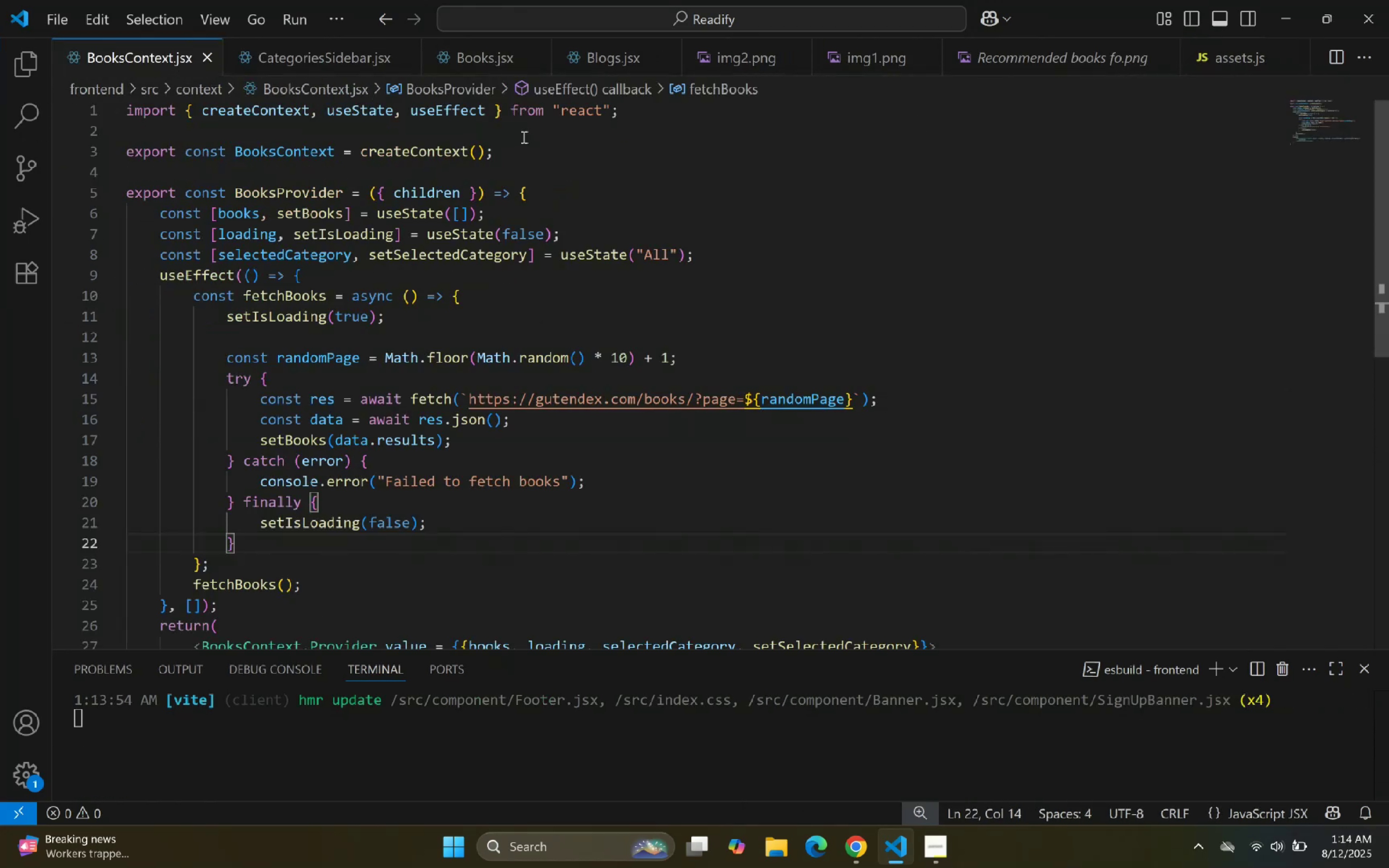 
left_click([605, 59])
 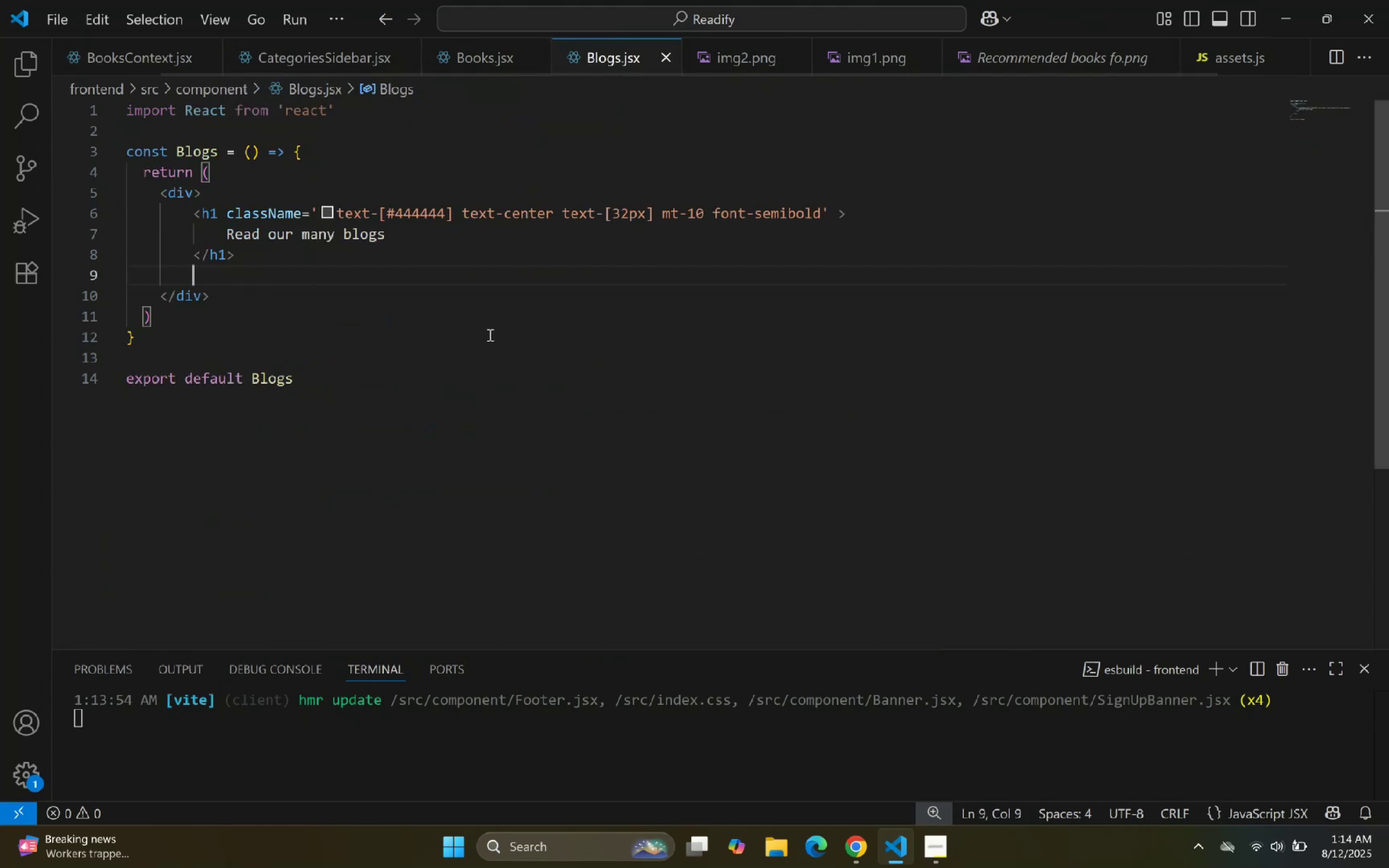 
left_click([456, 318])
 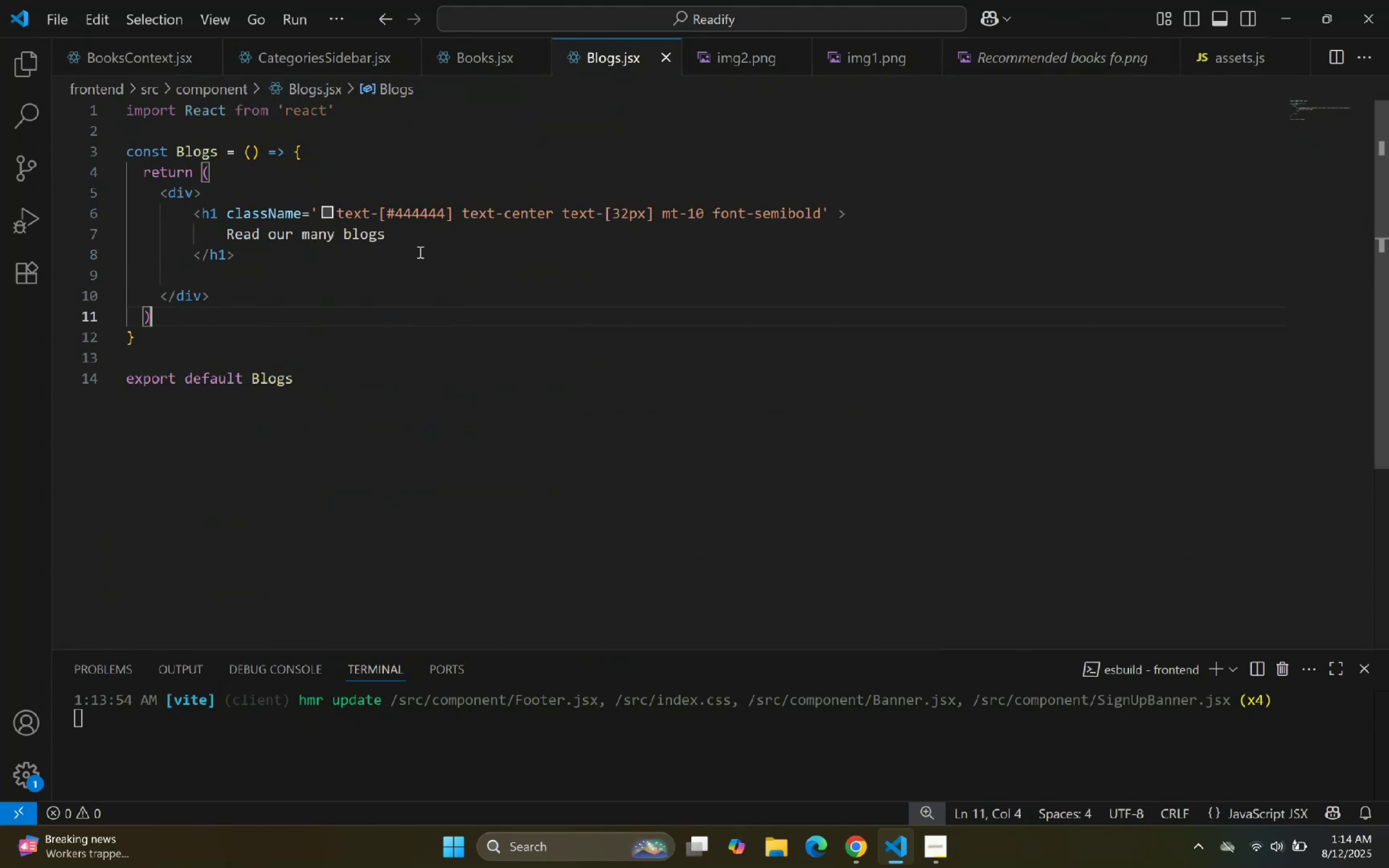 
left_click([419, 252])
 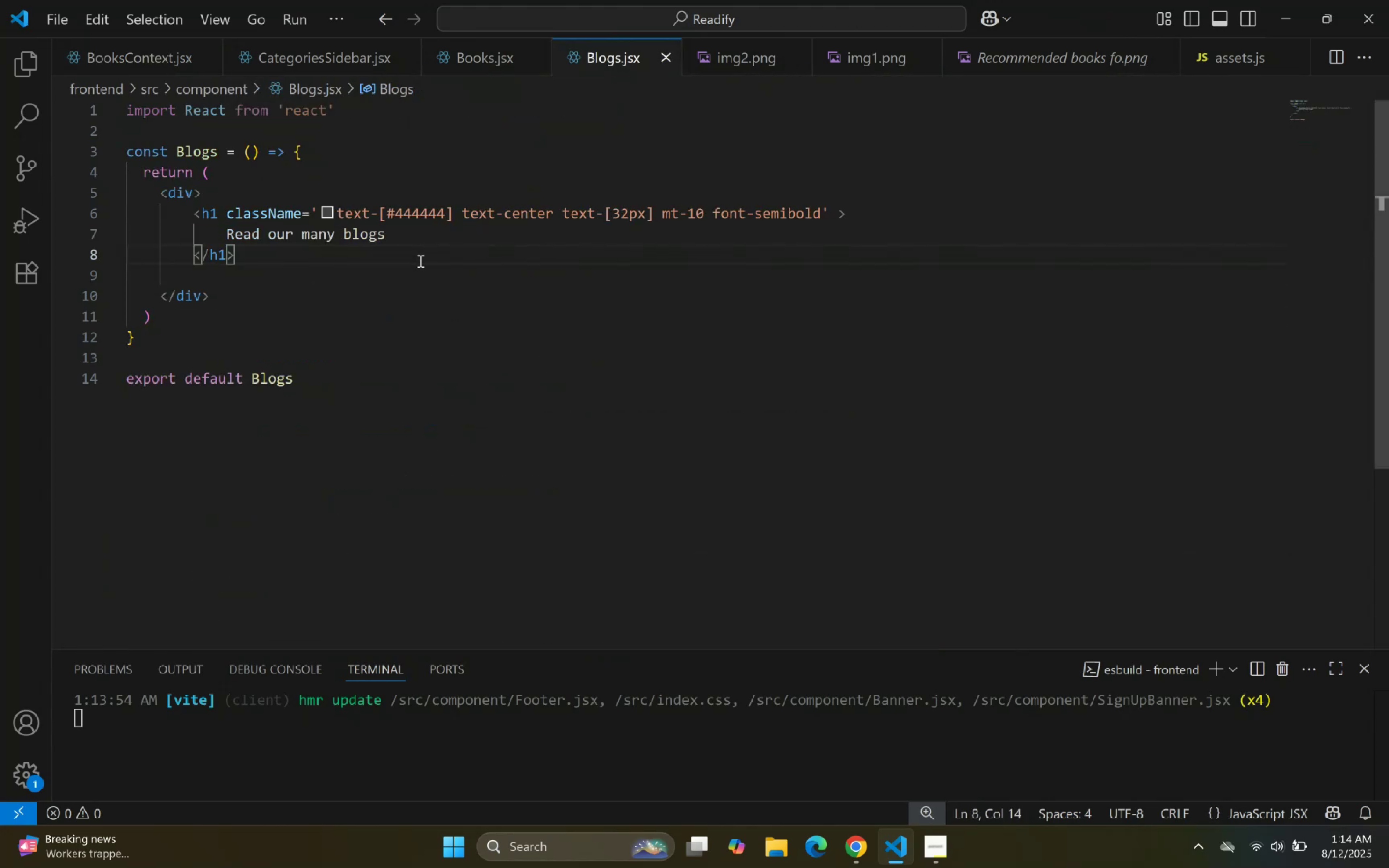 
key(Enter)
 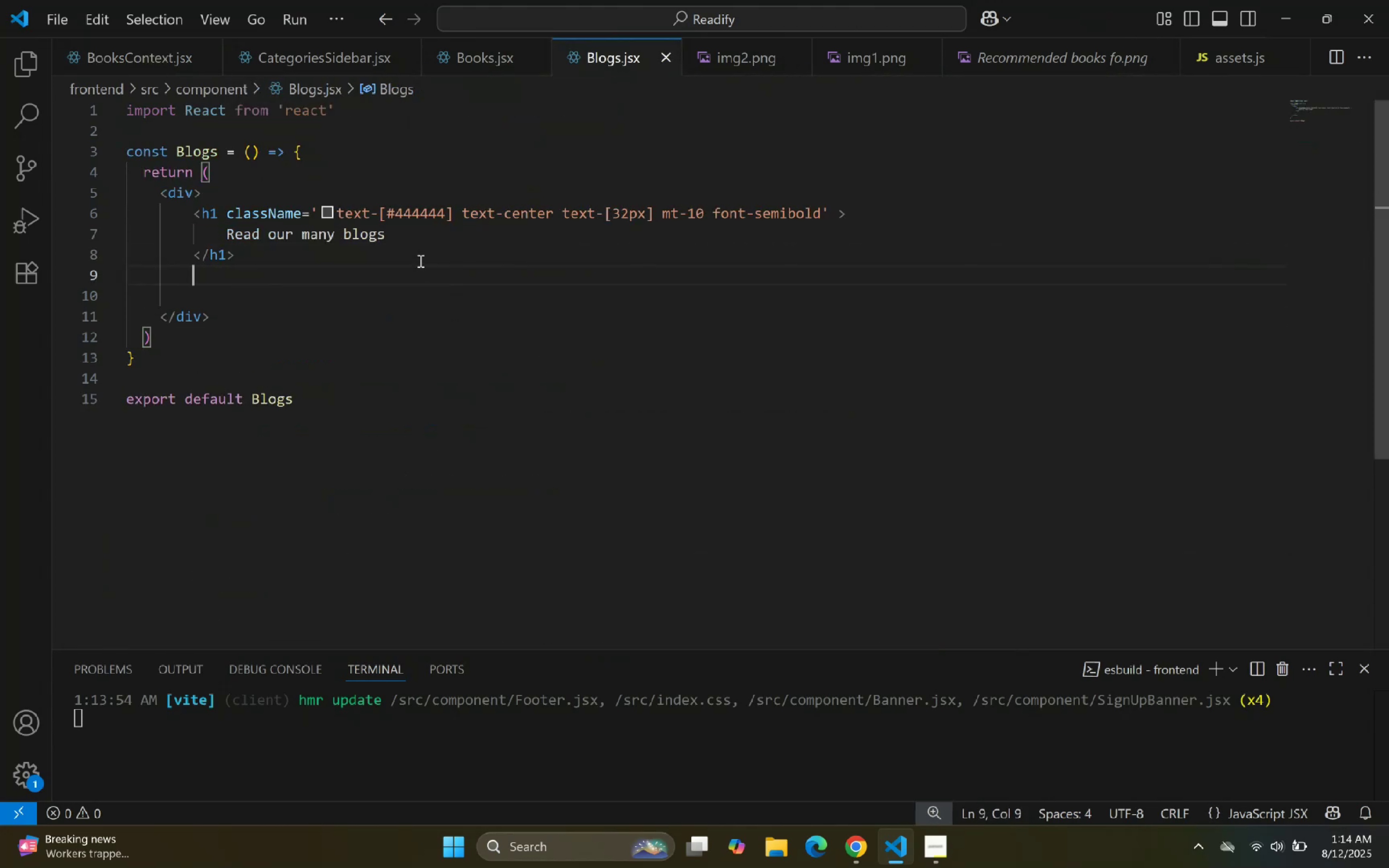 
key(Enter)
 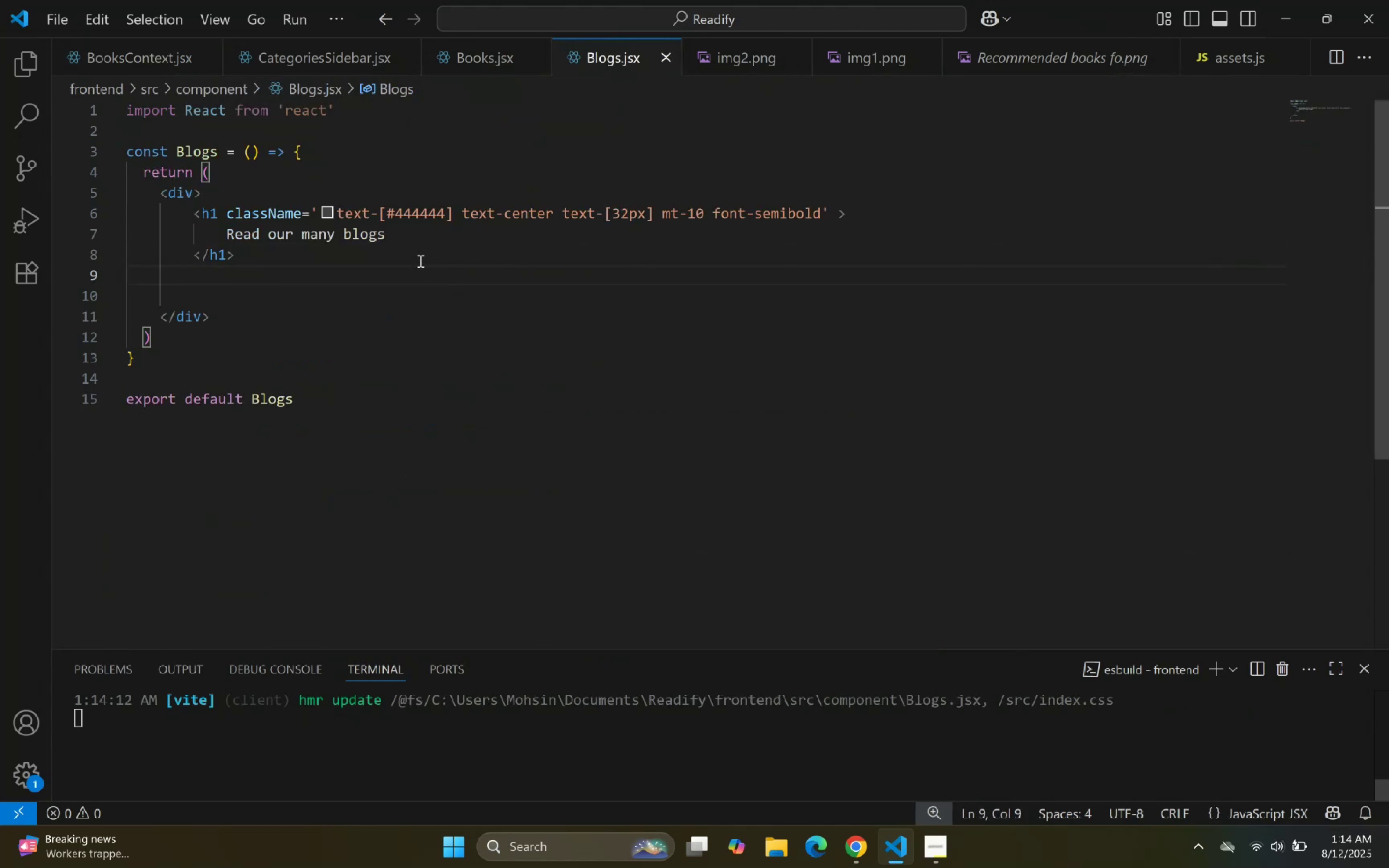 
type(div)
 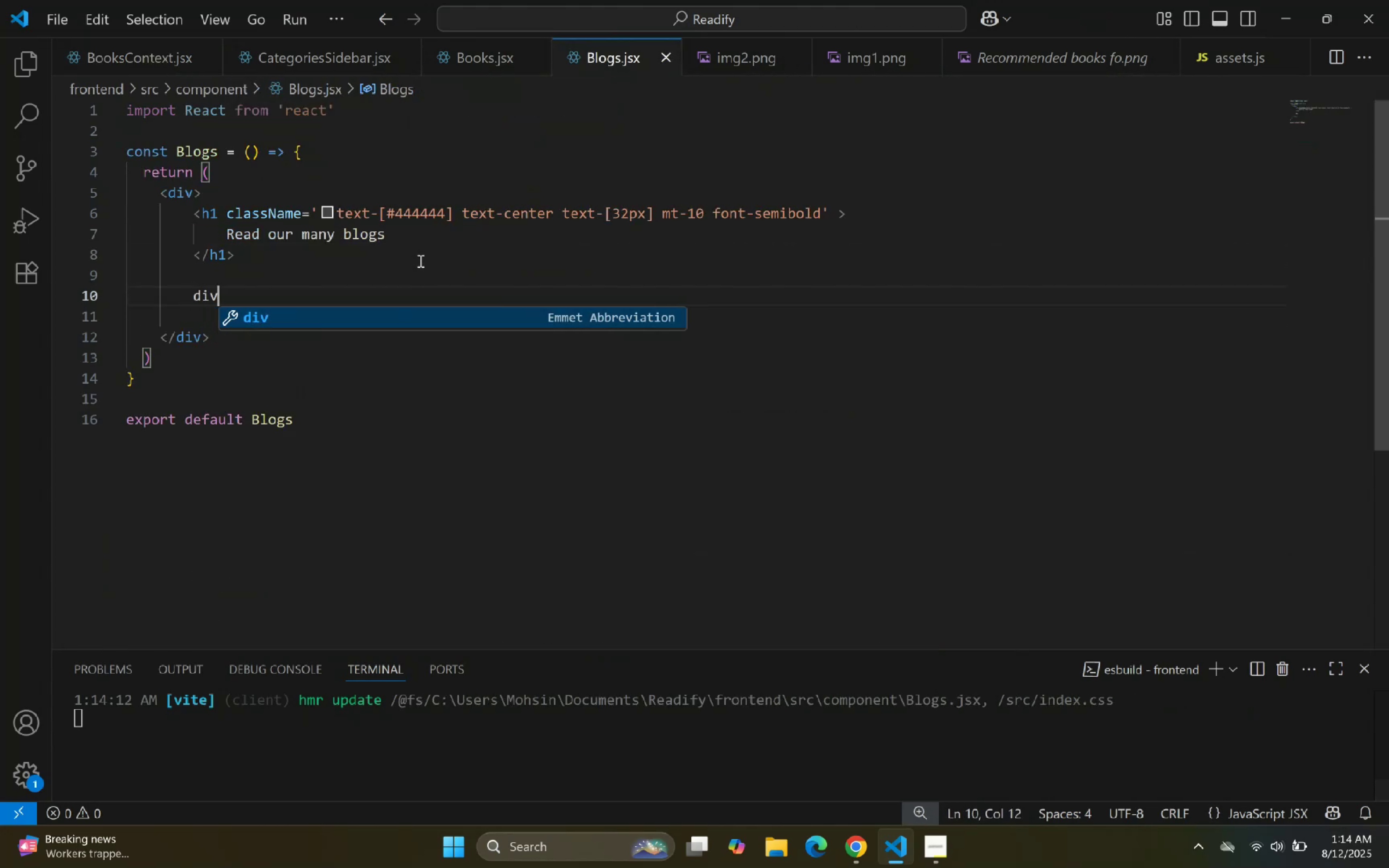 
key(Enter)
 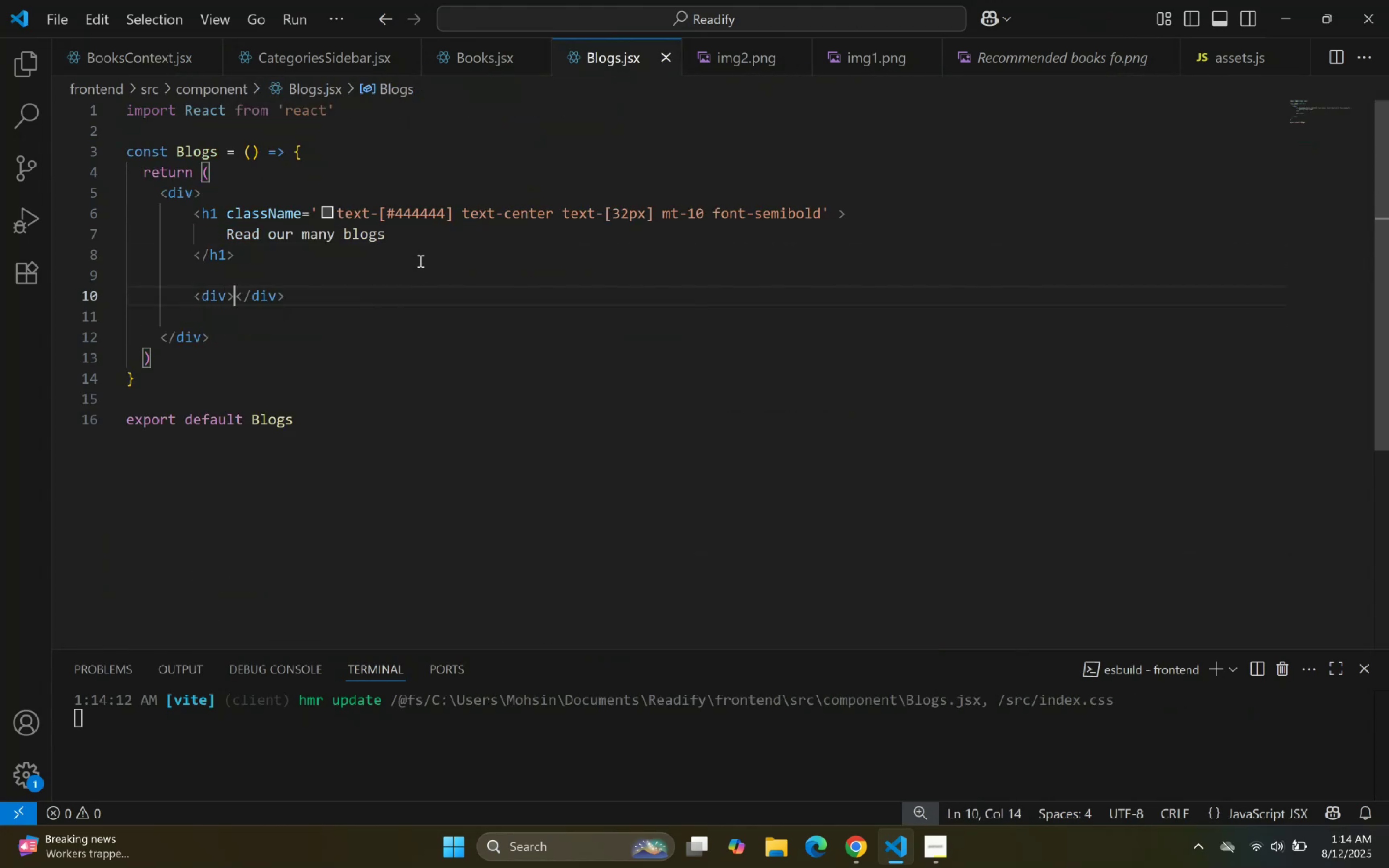 
key(Enter)
 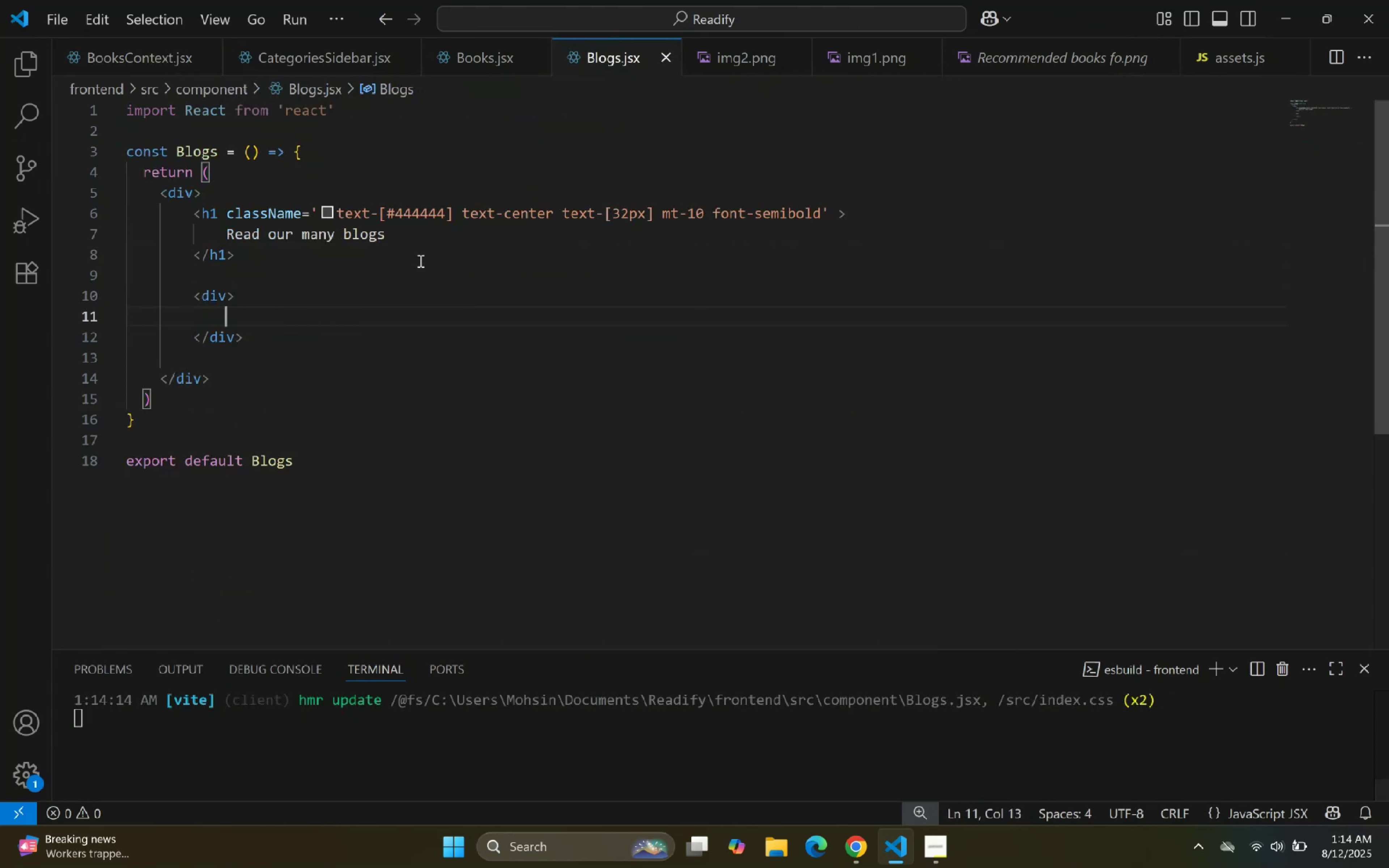 
type(div)
 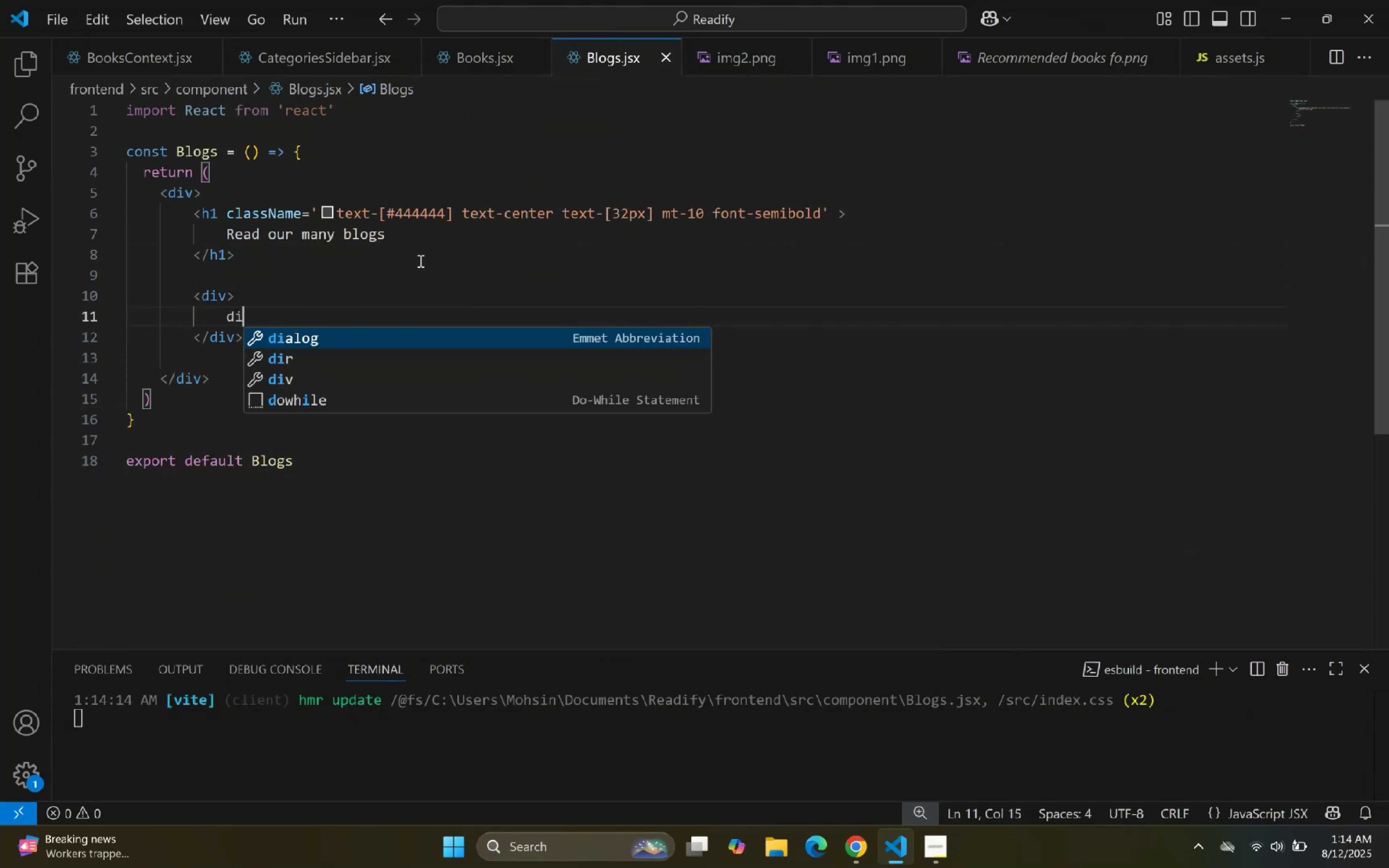 
key(Enter)
 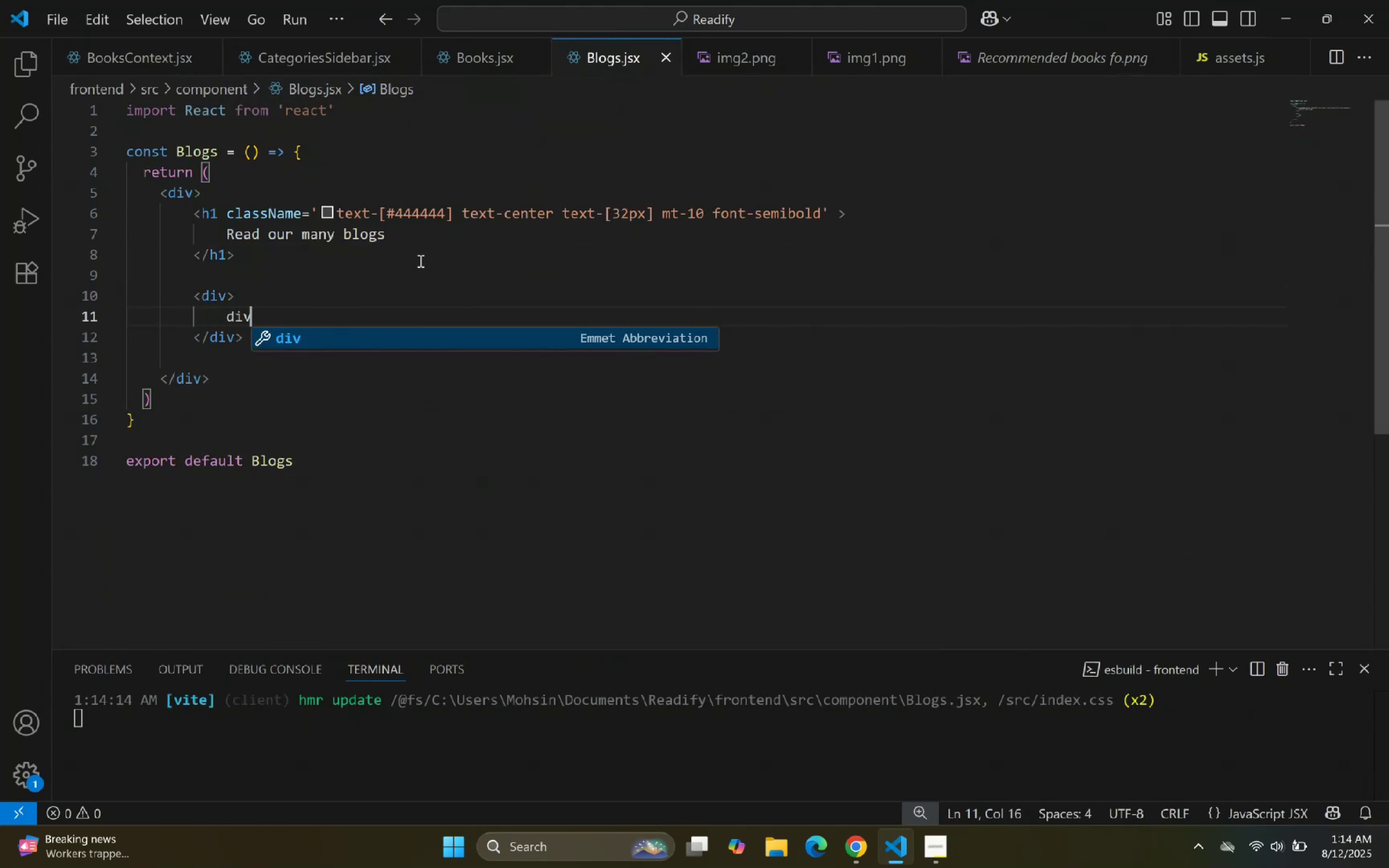 
key(Enter)
 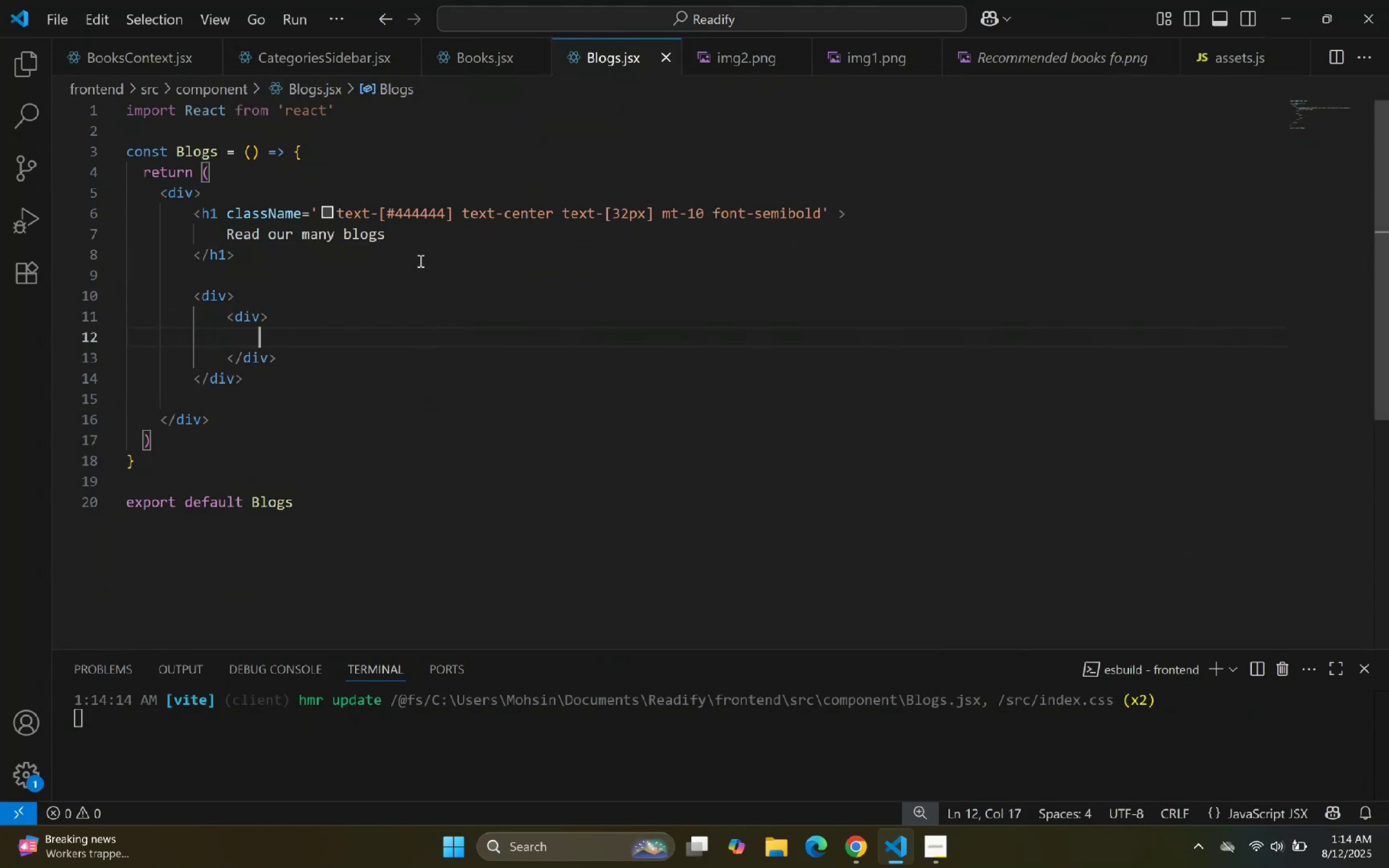 
key(ArrowDown)
 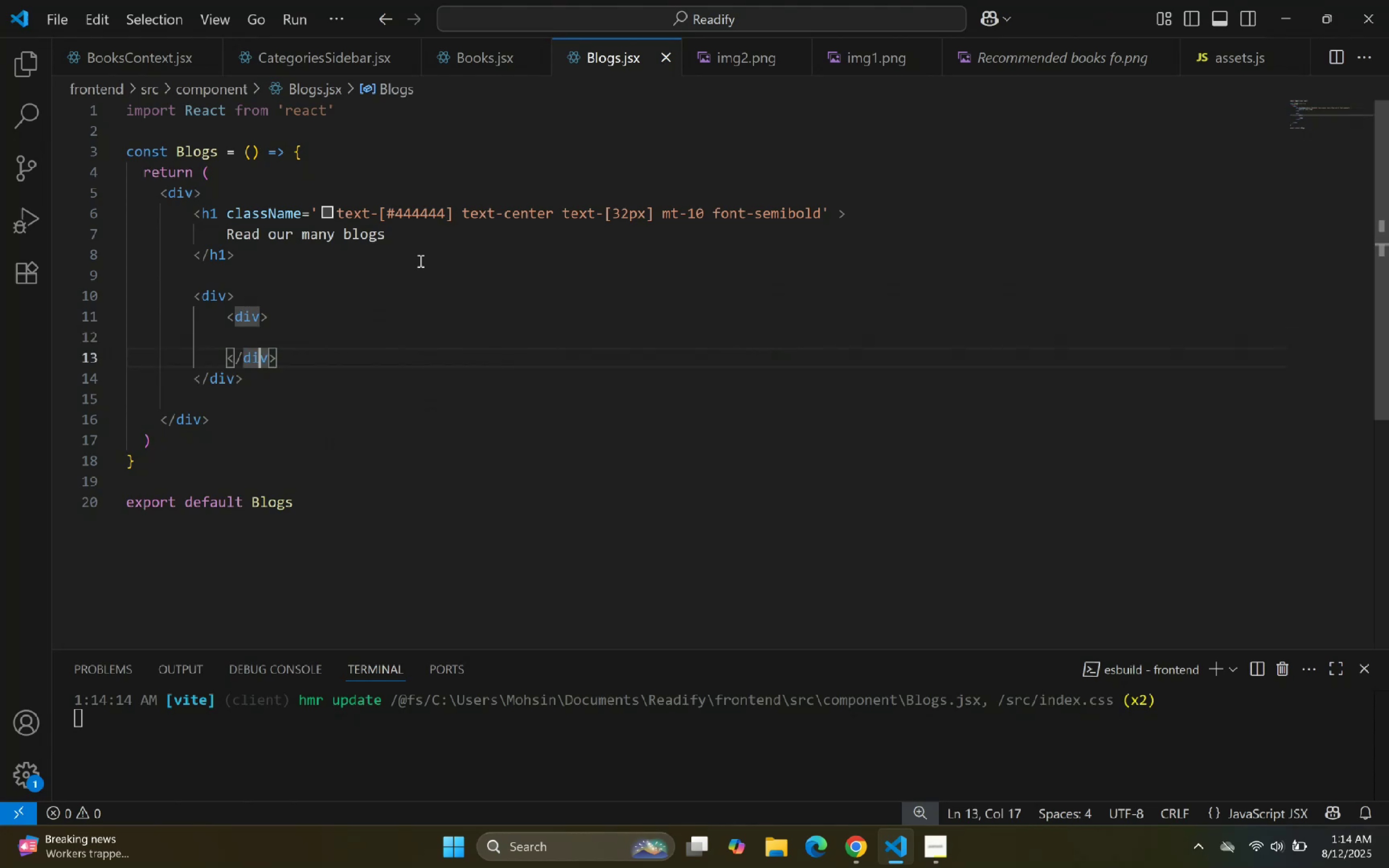 
key(ArrowRight)
 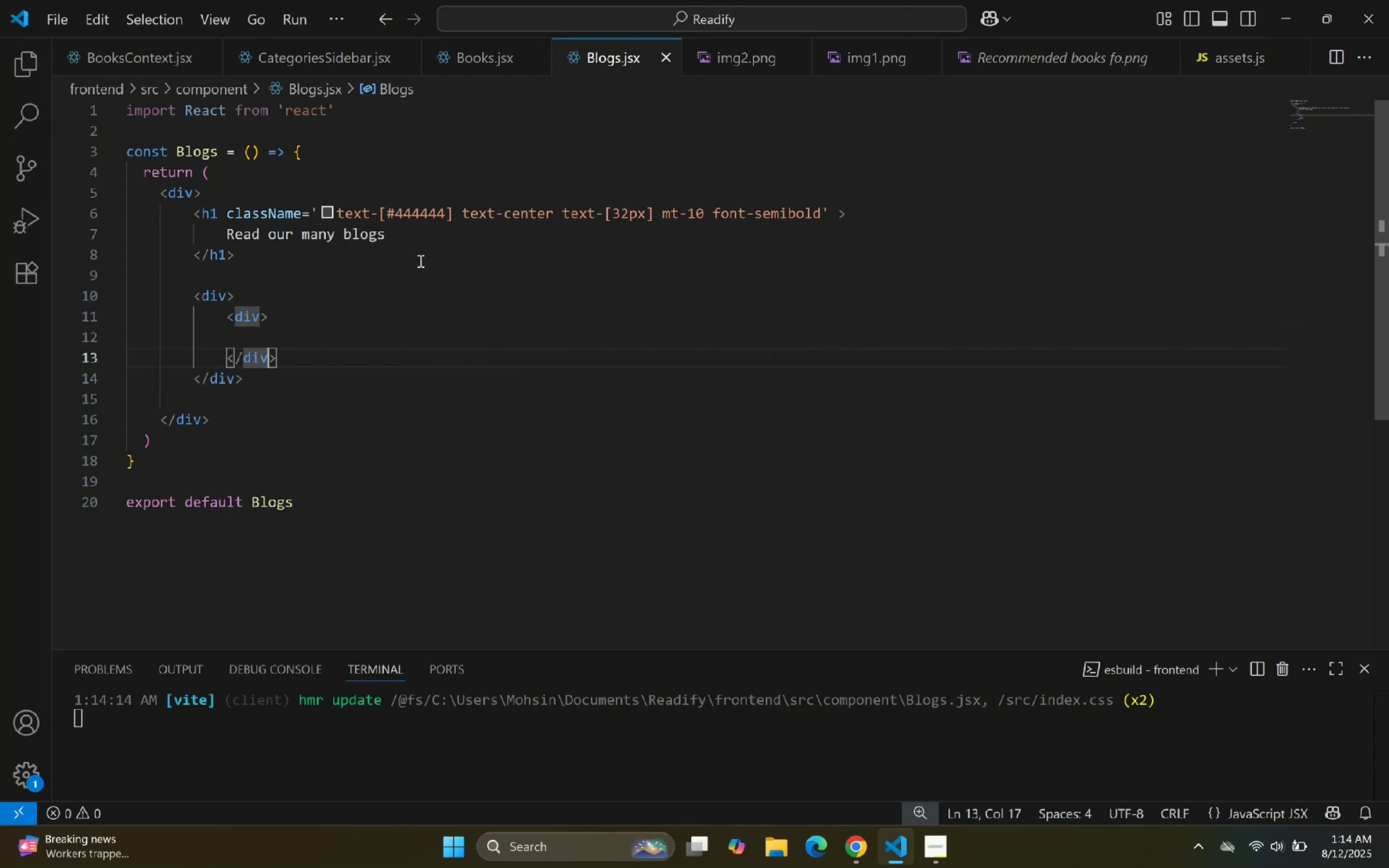 
key(ArrowRight)
 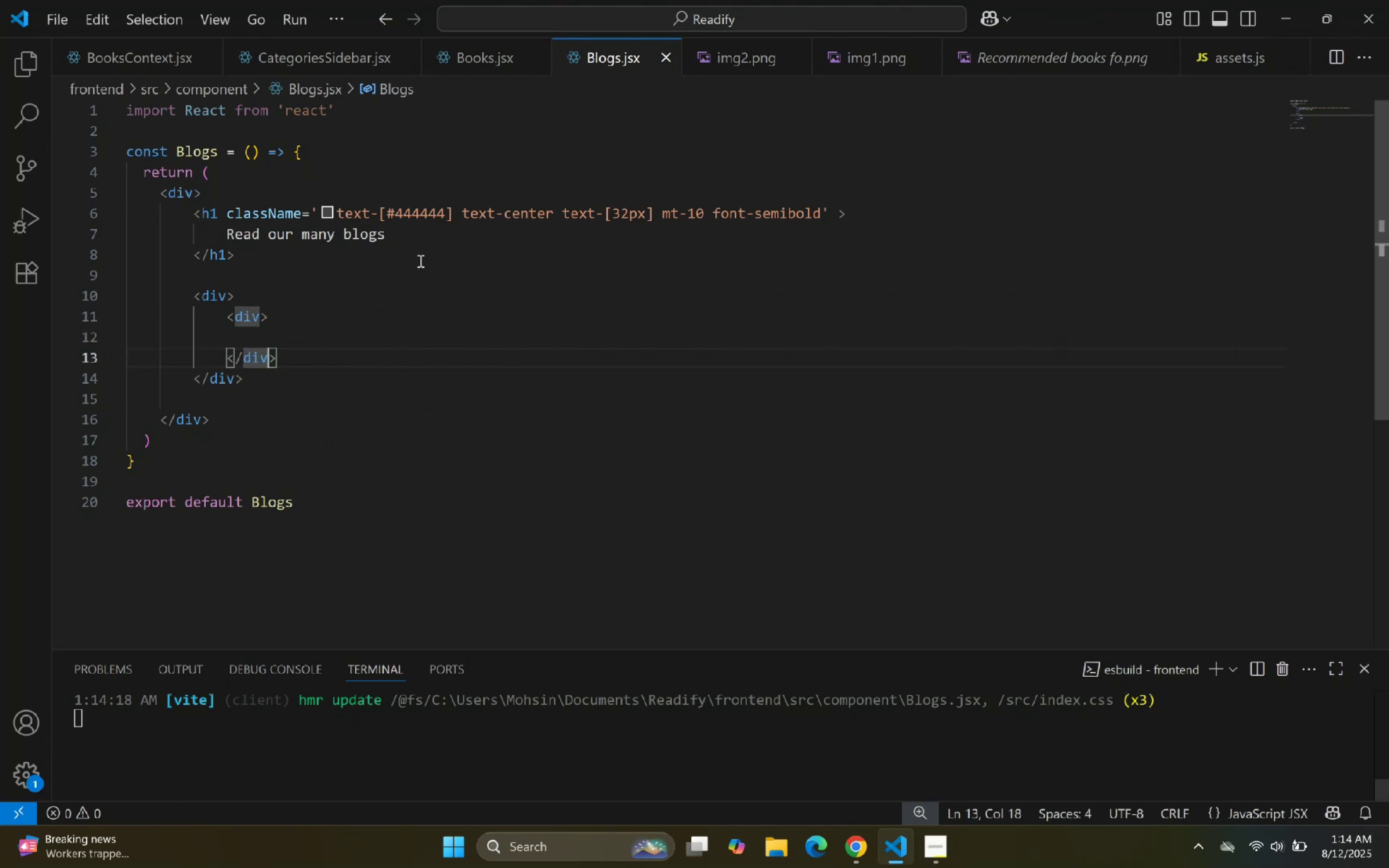 
key(ArrowRight)
 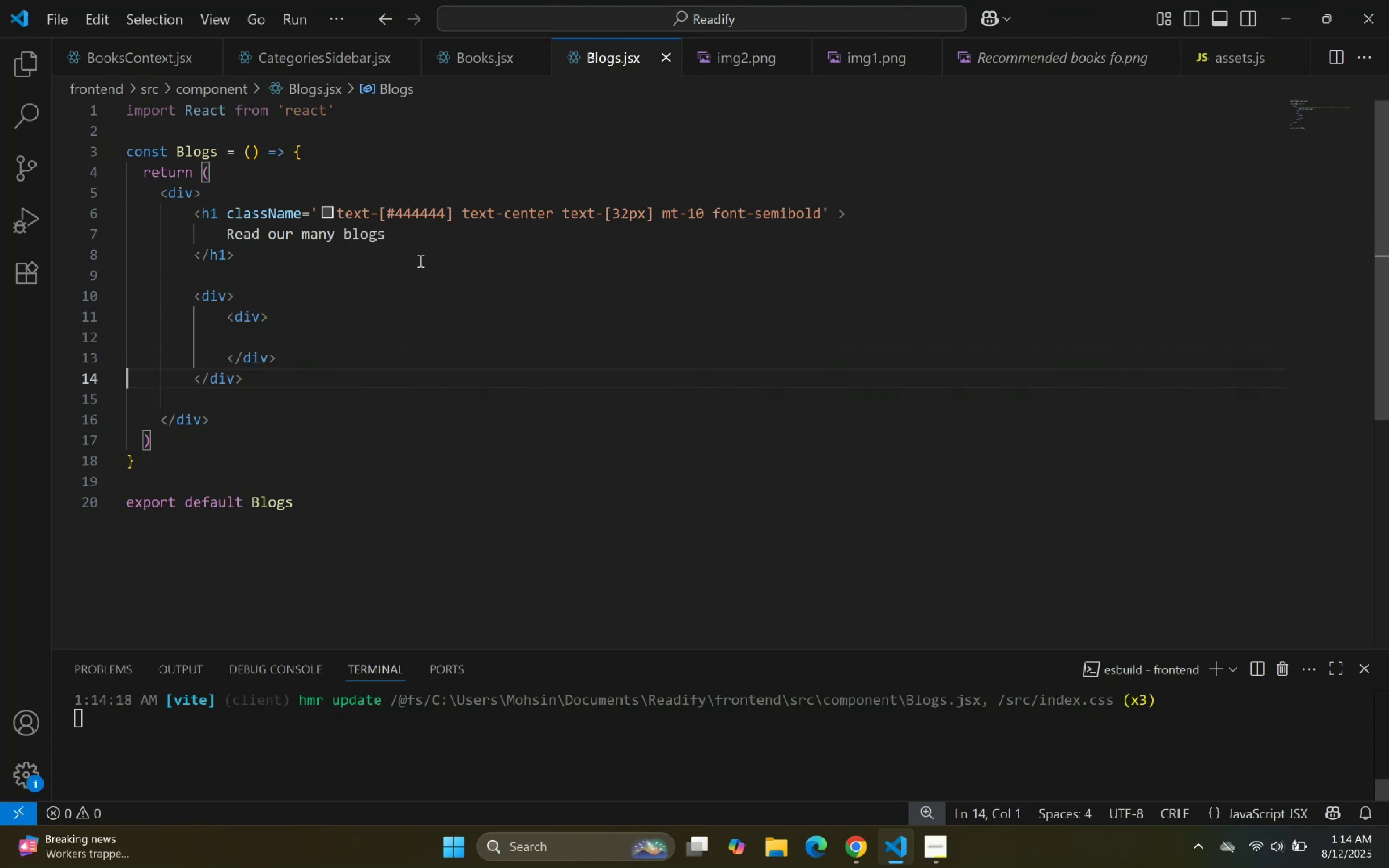 
key(ArrowLeft)
 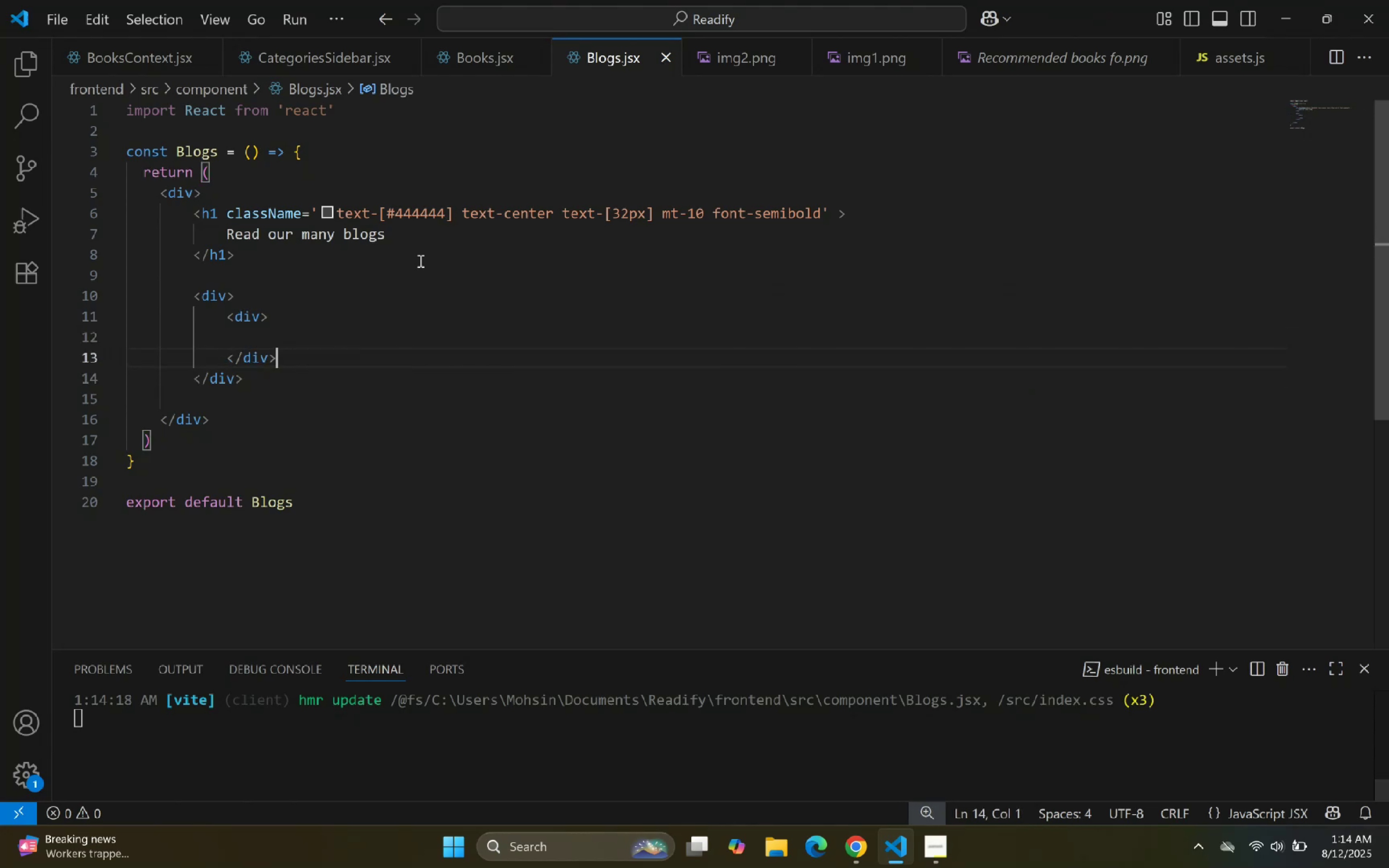 
key(Enter)
 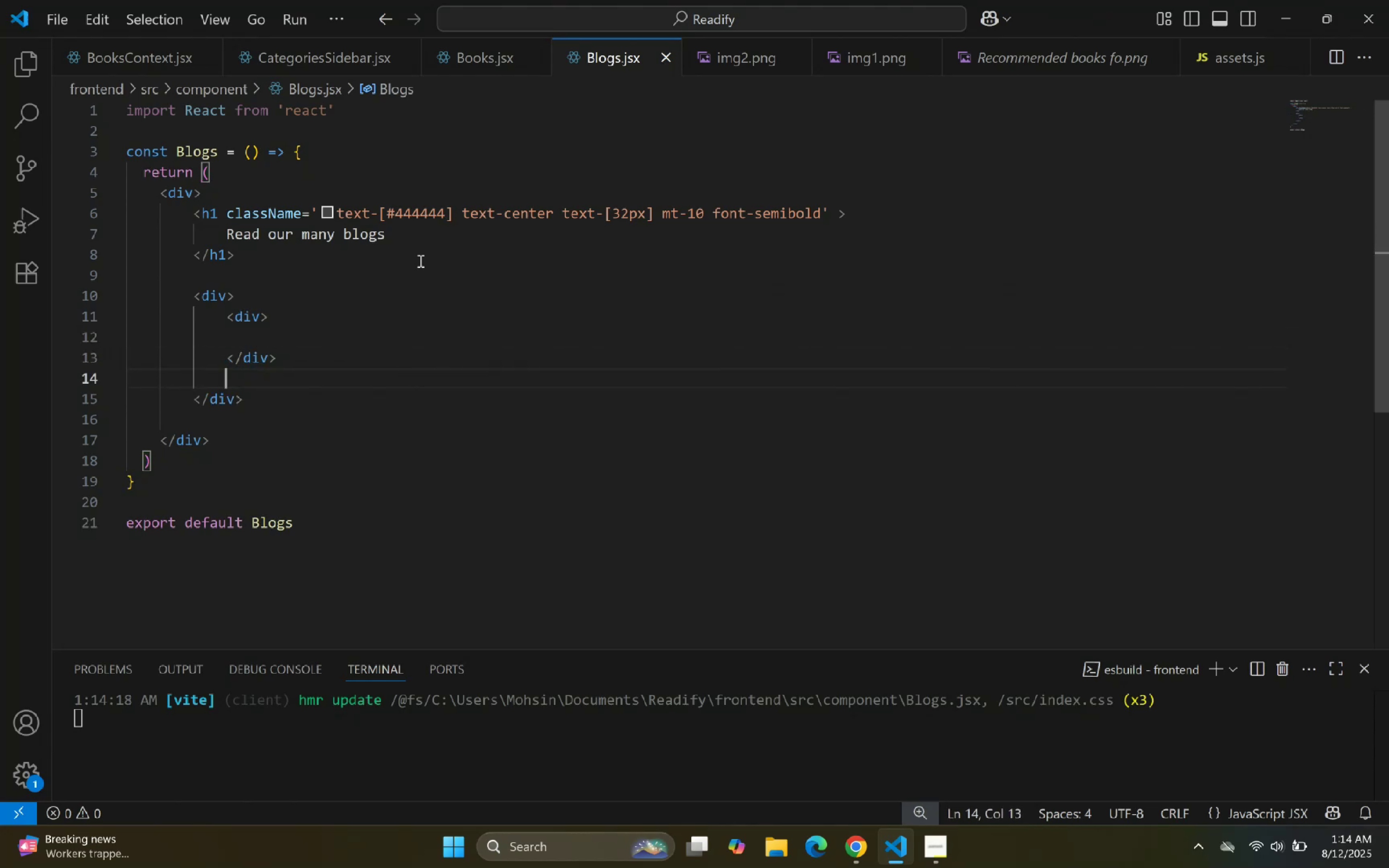 
key(Enter)
 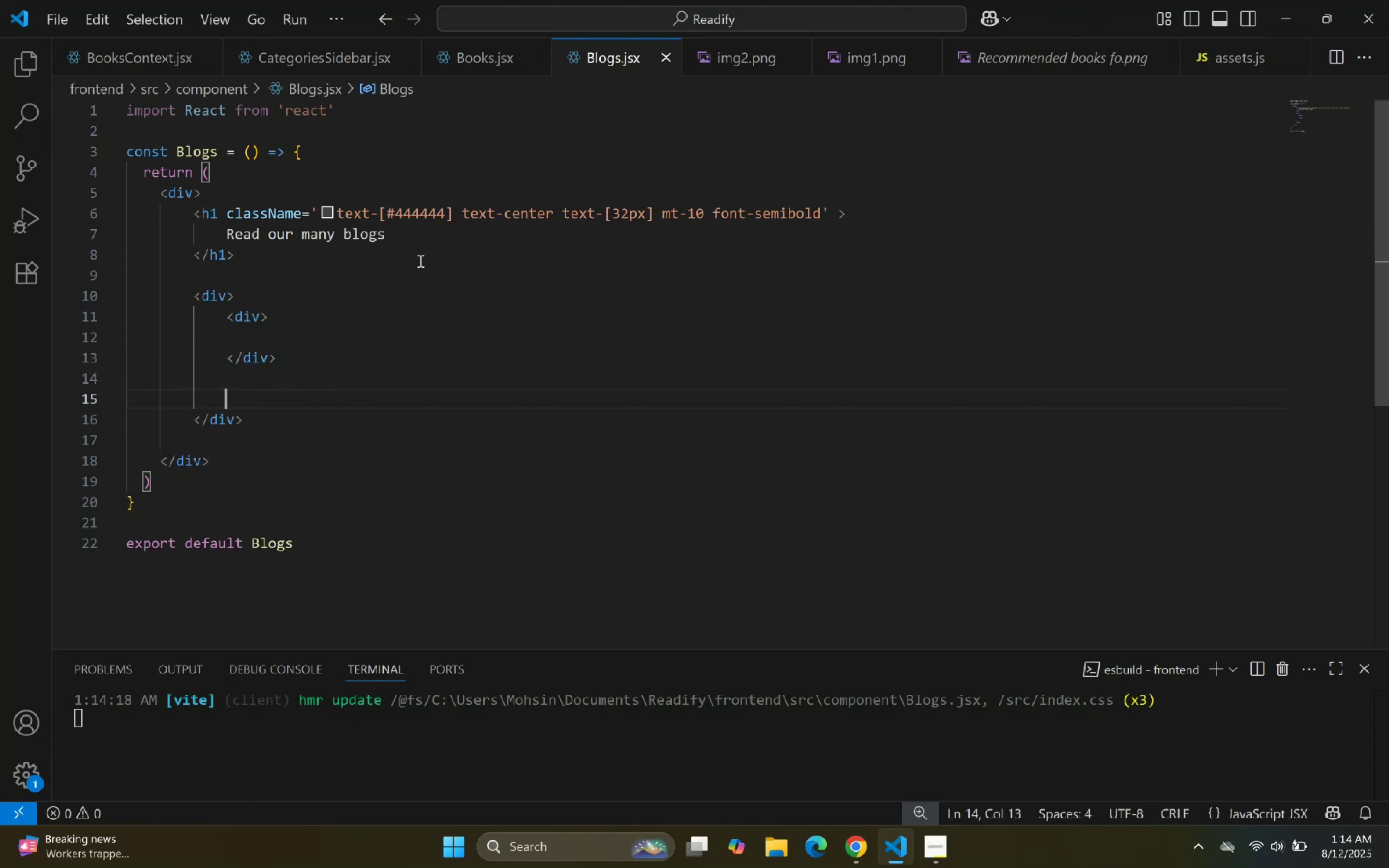 
type(div)
 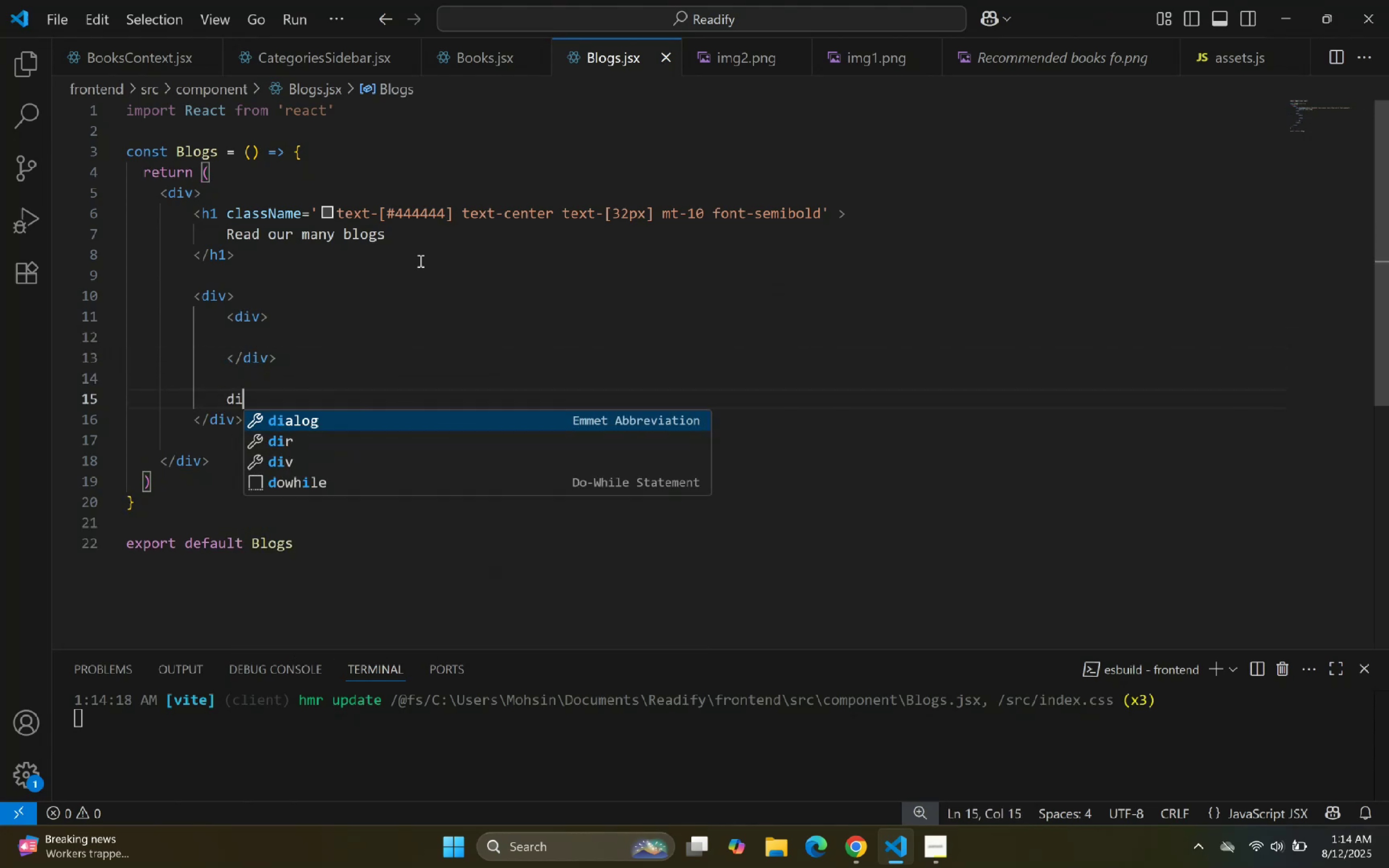 
key(Enter)
 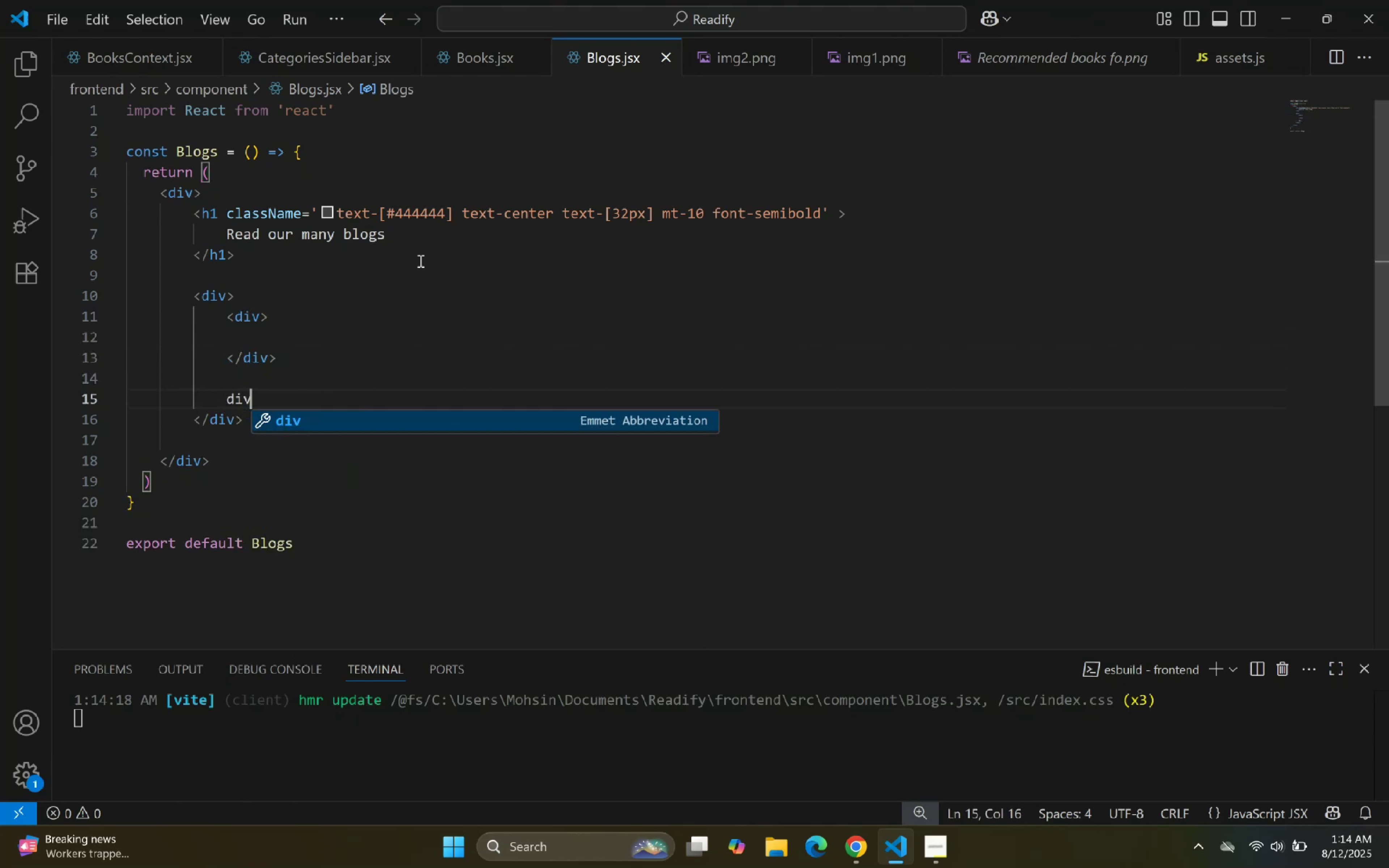 
key(Enter)
 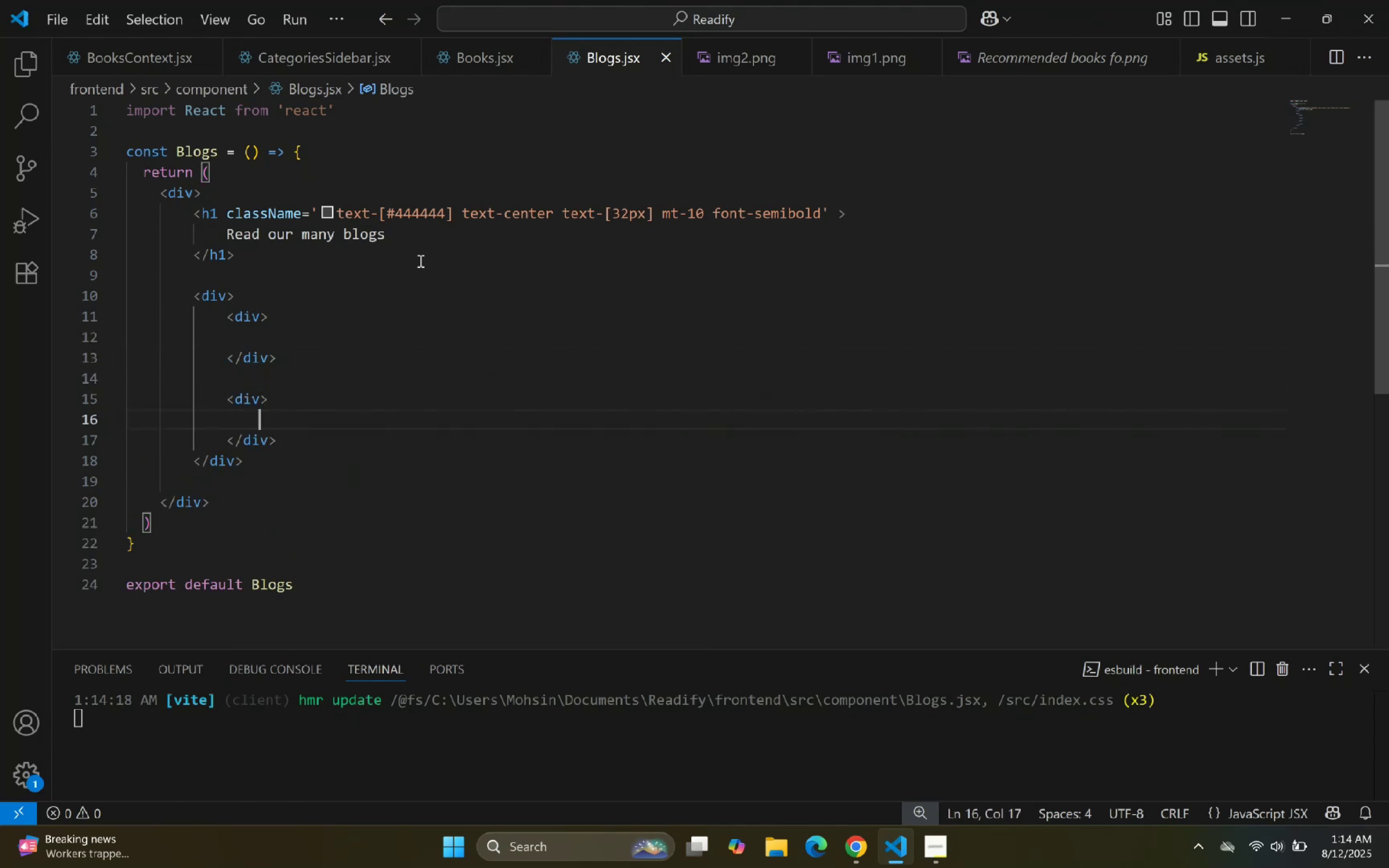 
key(ArrowDown)
 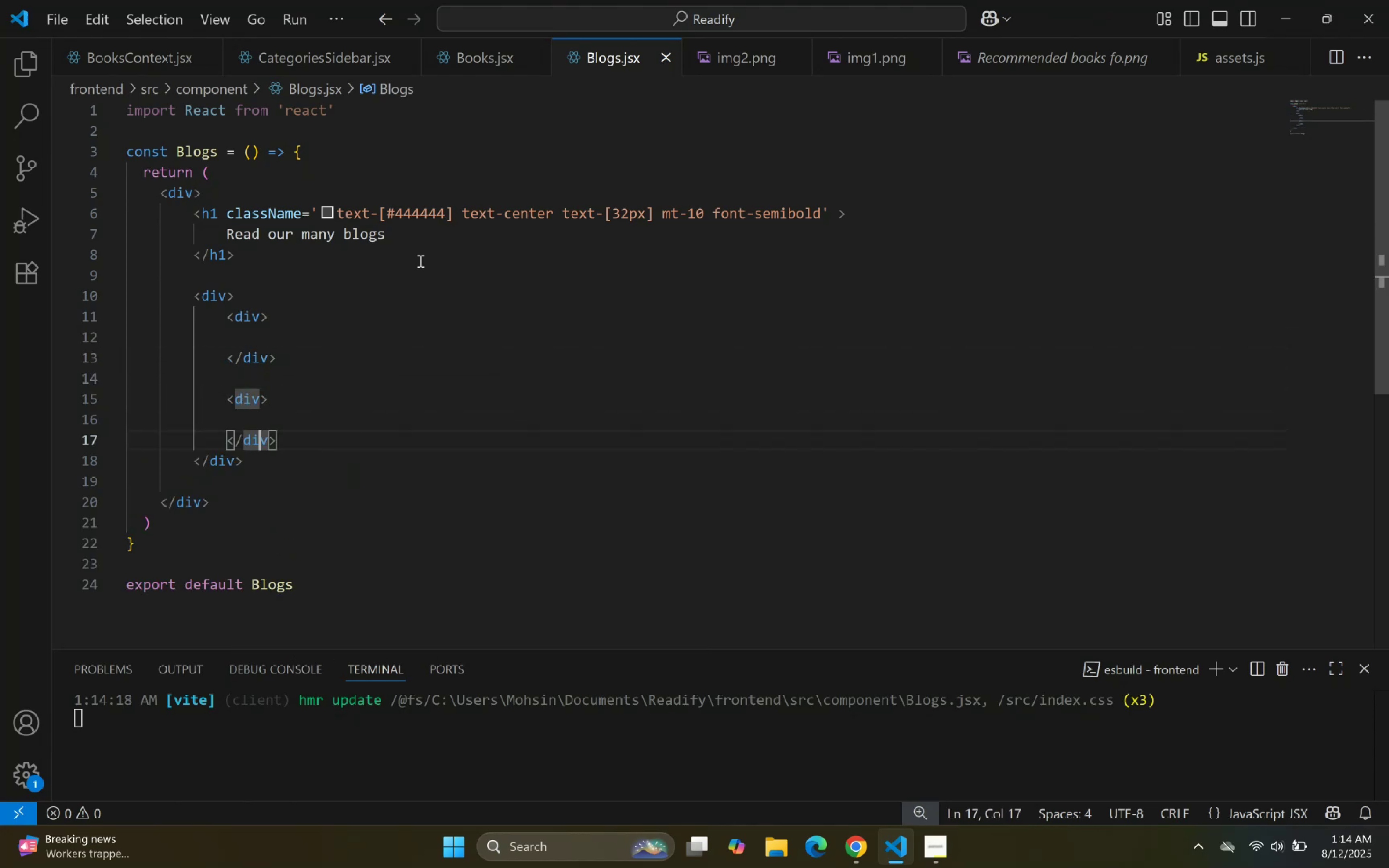 
key(ArrowRight)
 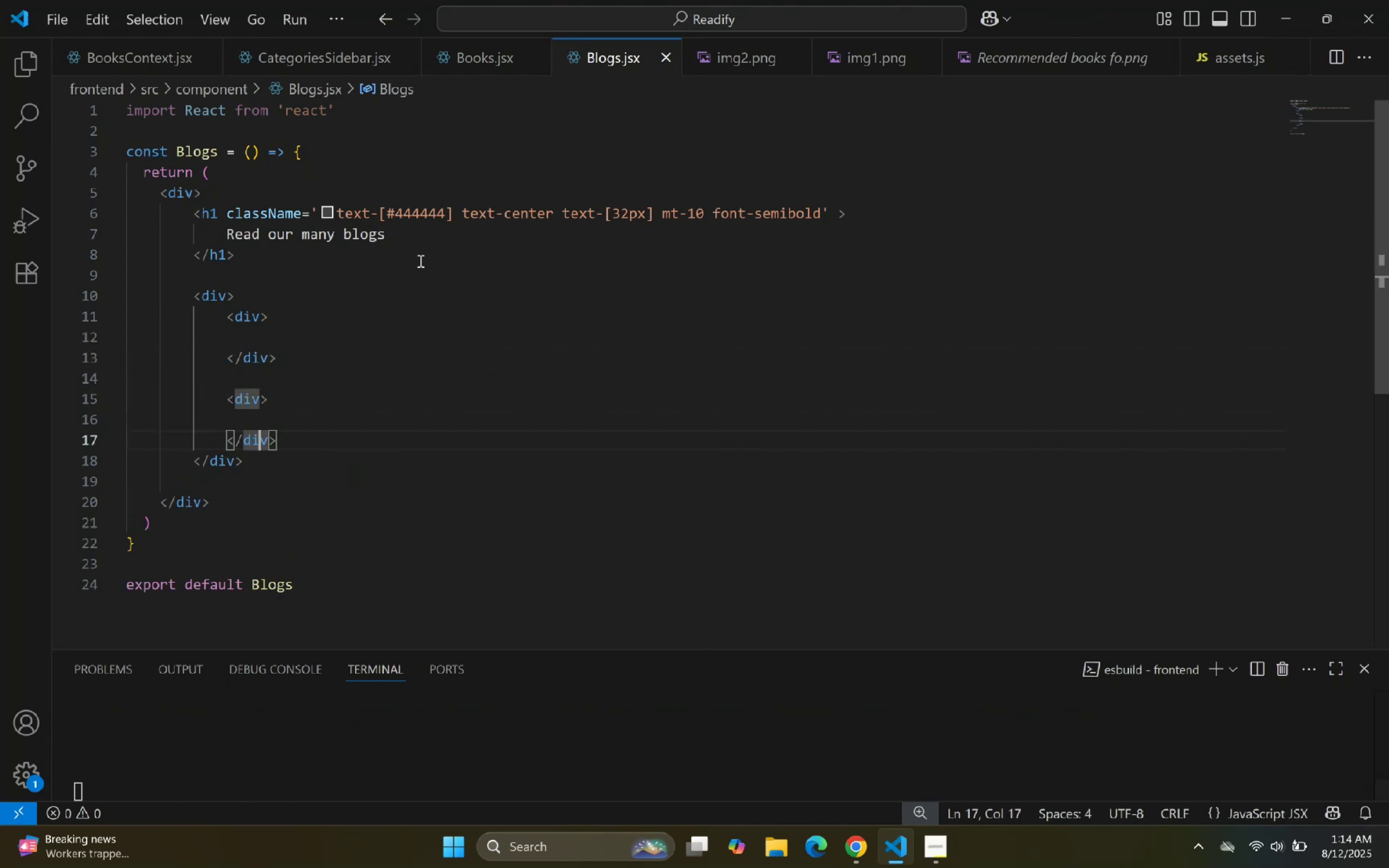 
key(ArrowRight)
 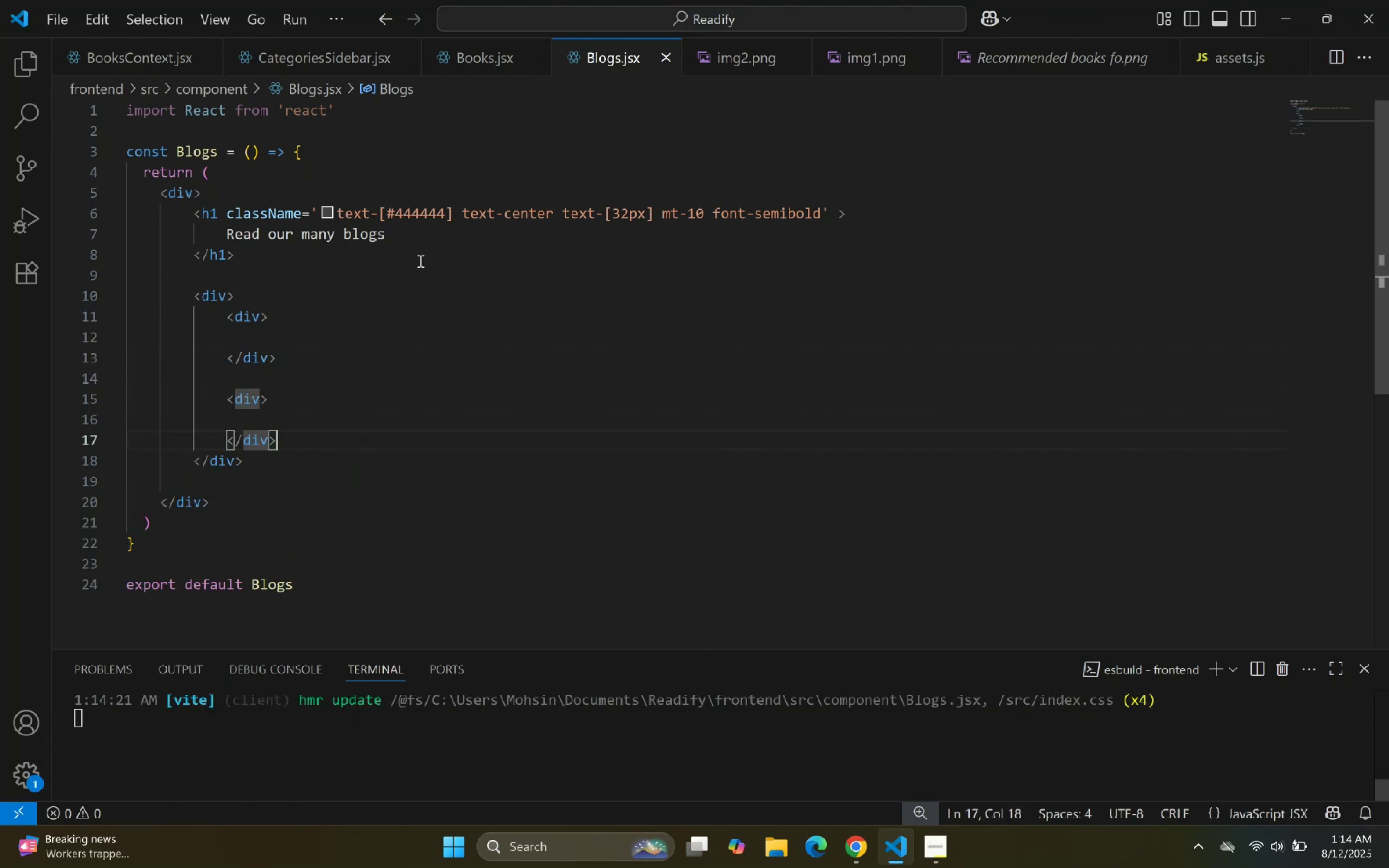 
key(Enter)
 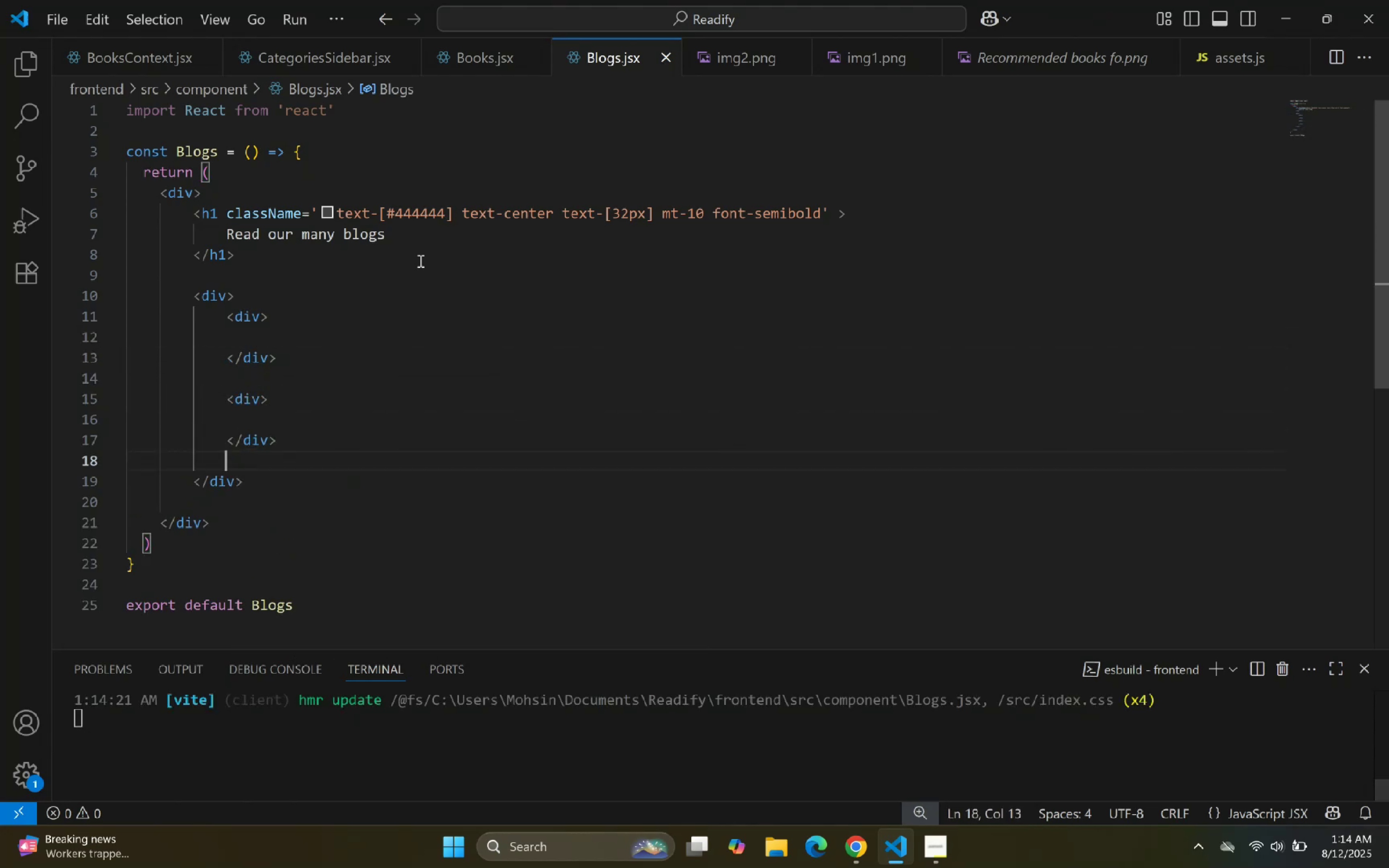 
key(Enter)
 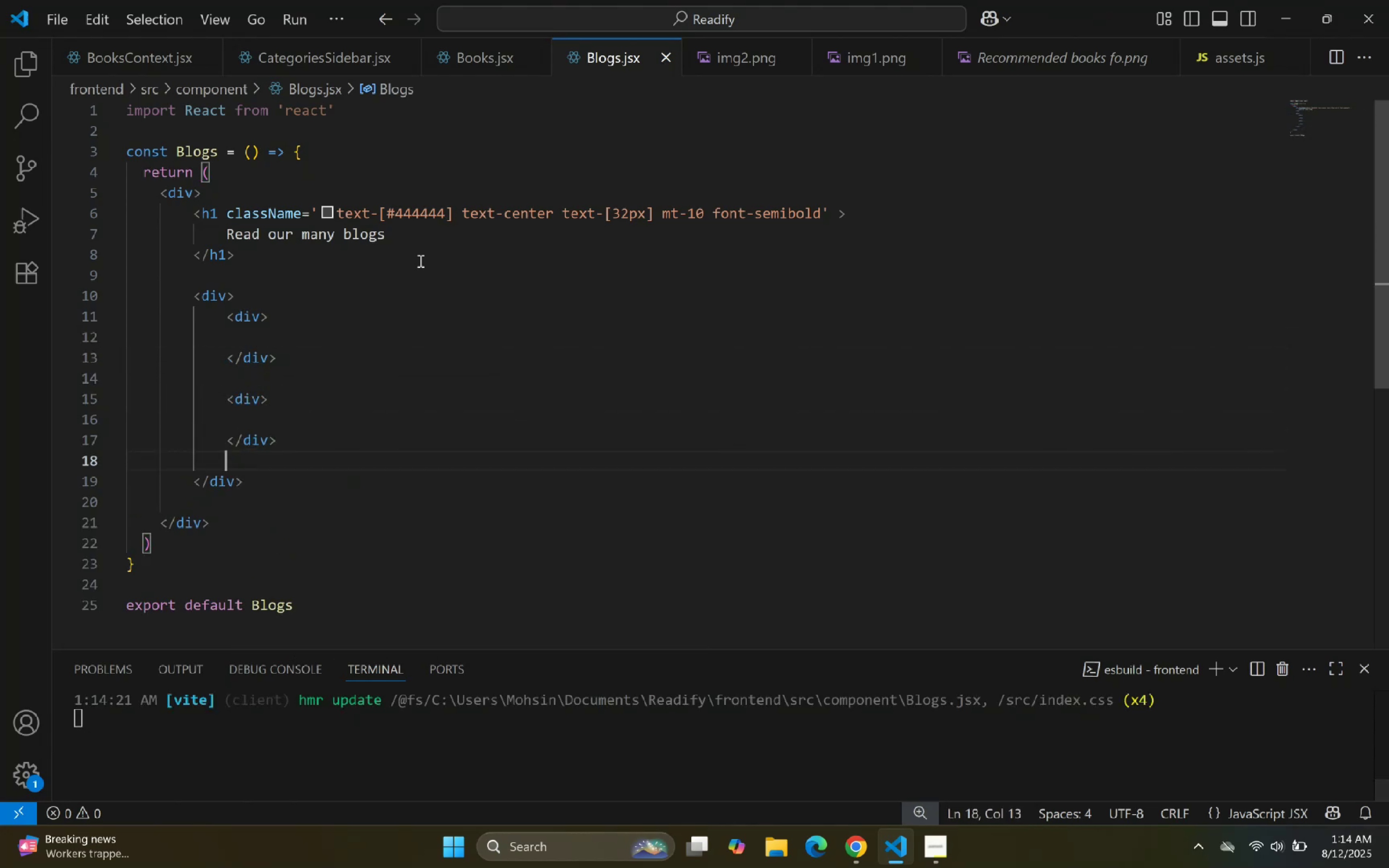 
type(div)
 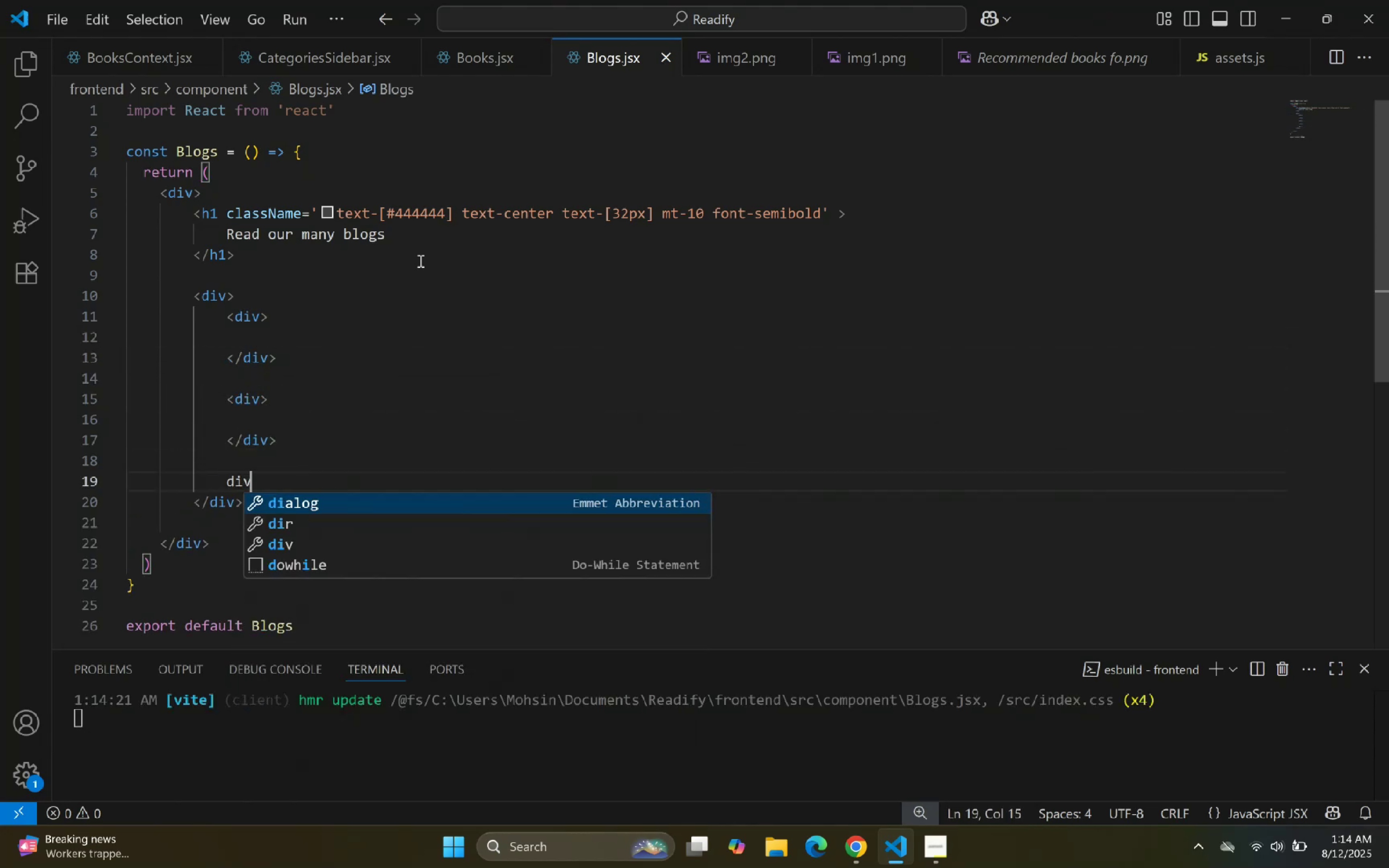 
key(Enter)
 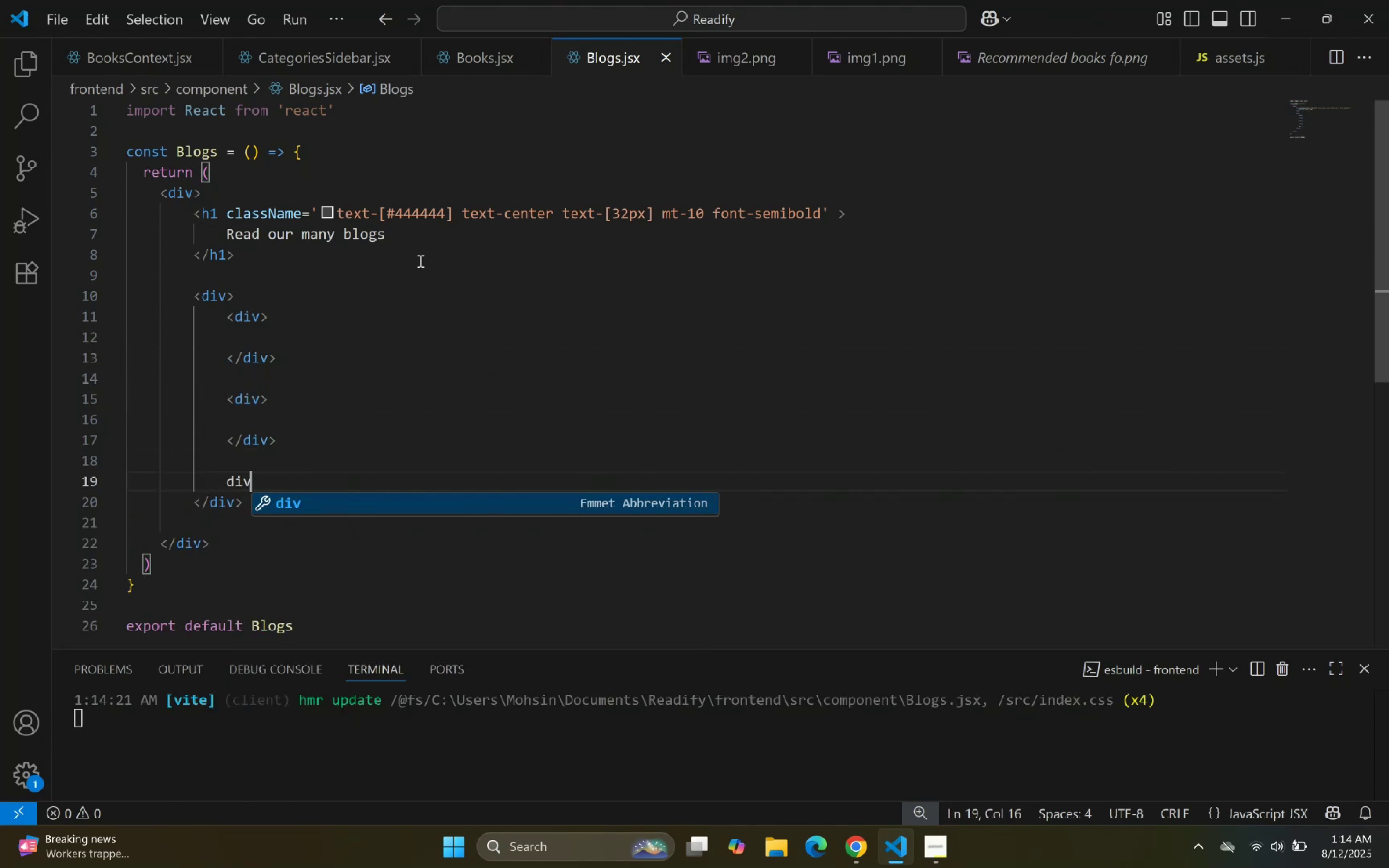 
key(Enter)
 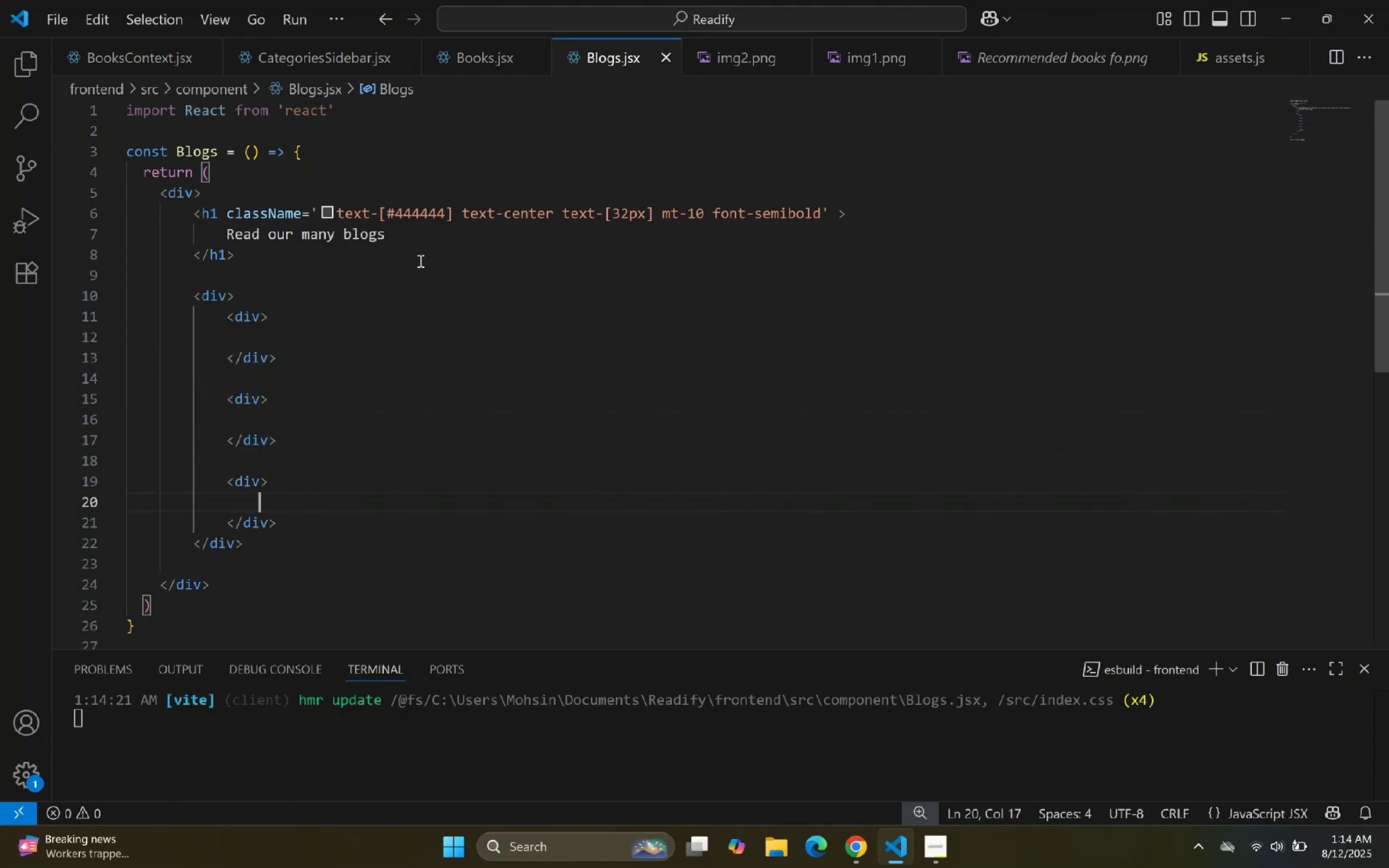 
key(ArrowDown)
 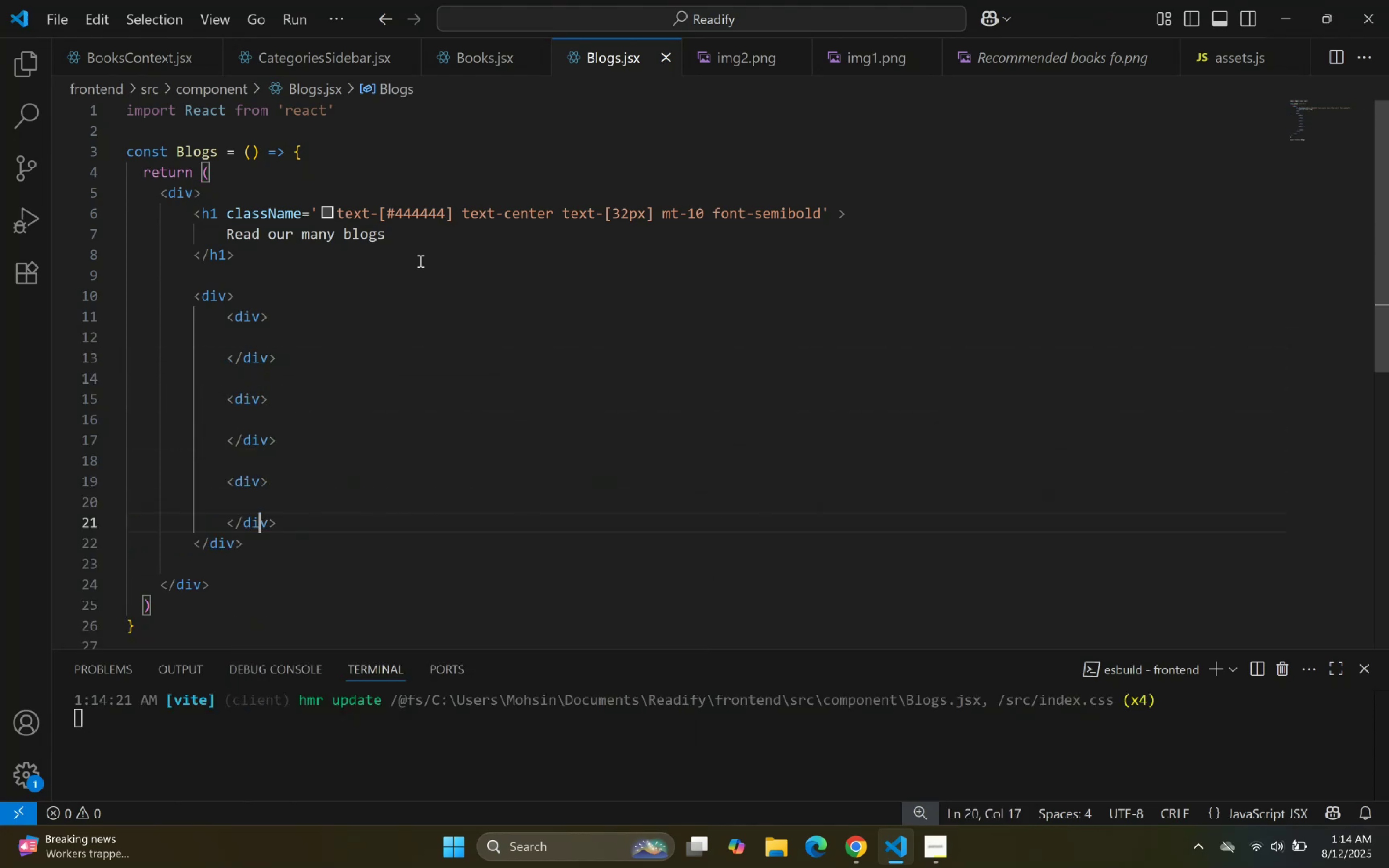 
key(ArrowRight)
 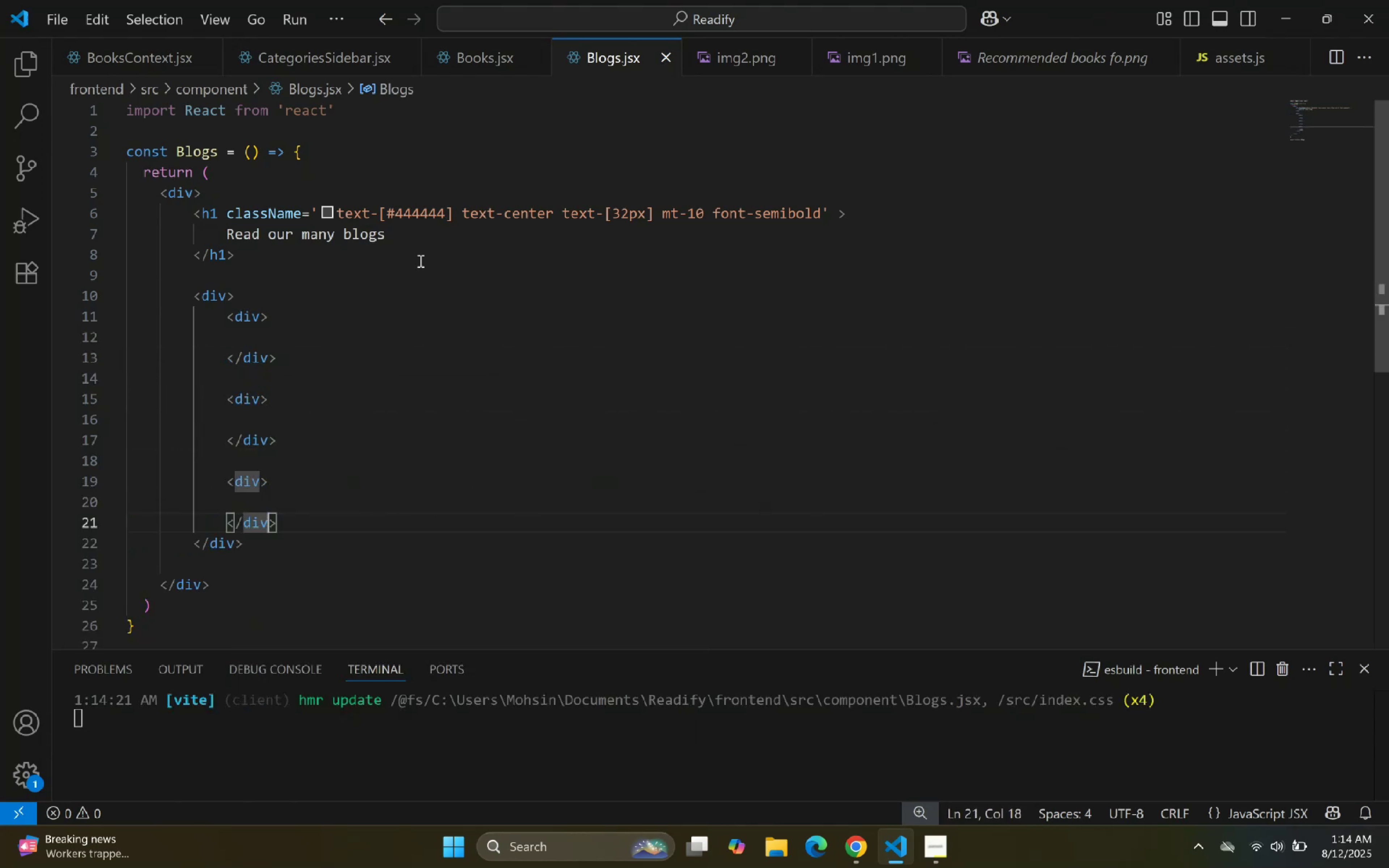 
key(ArrowRight)
 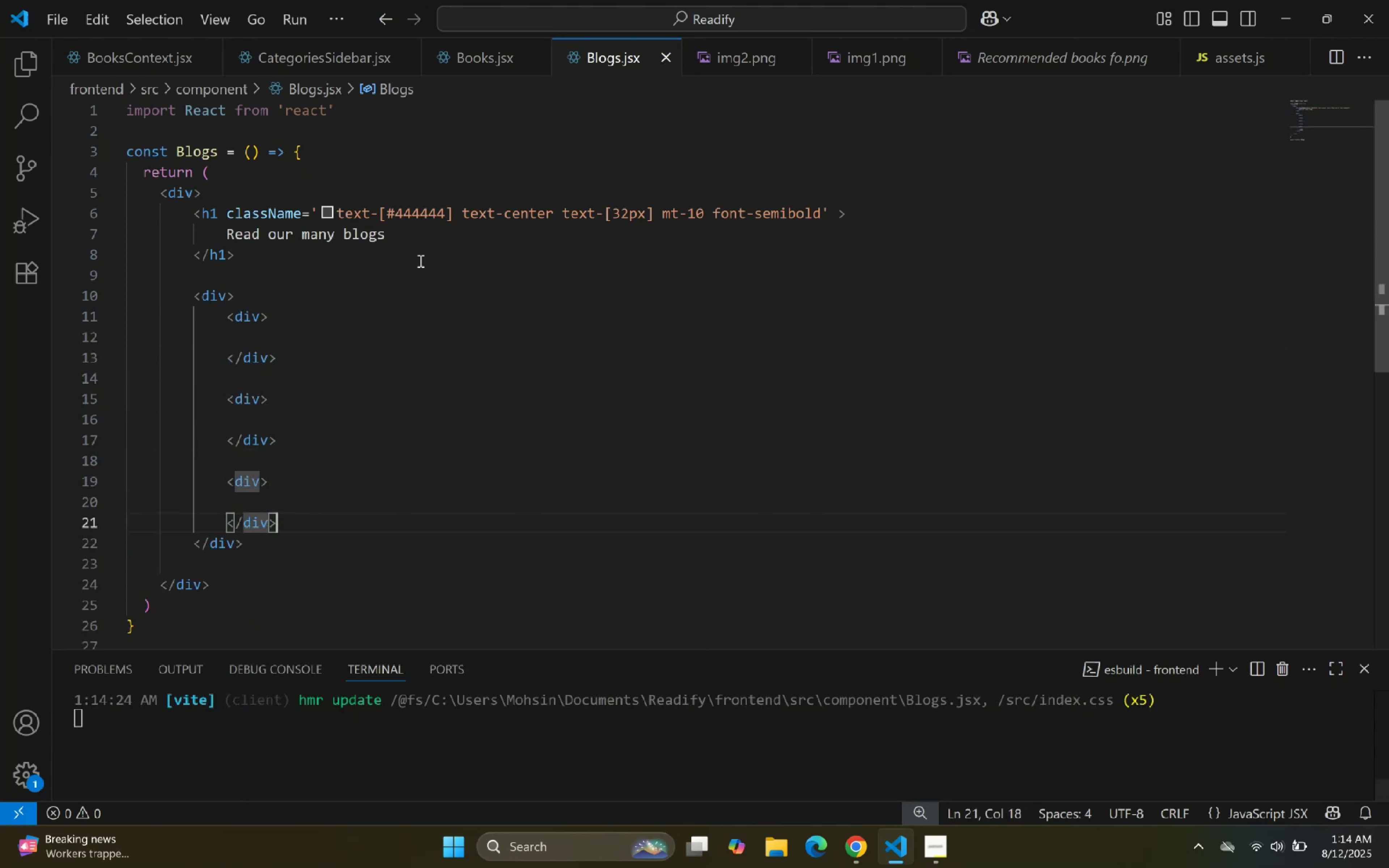 
key(Enter)
 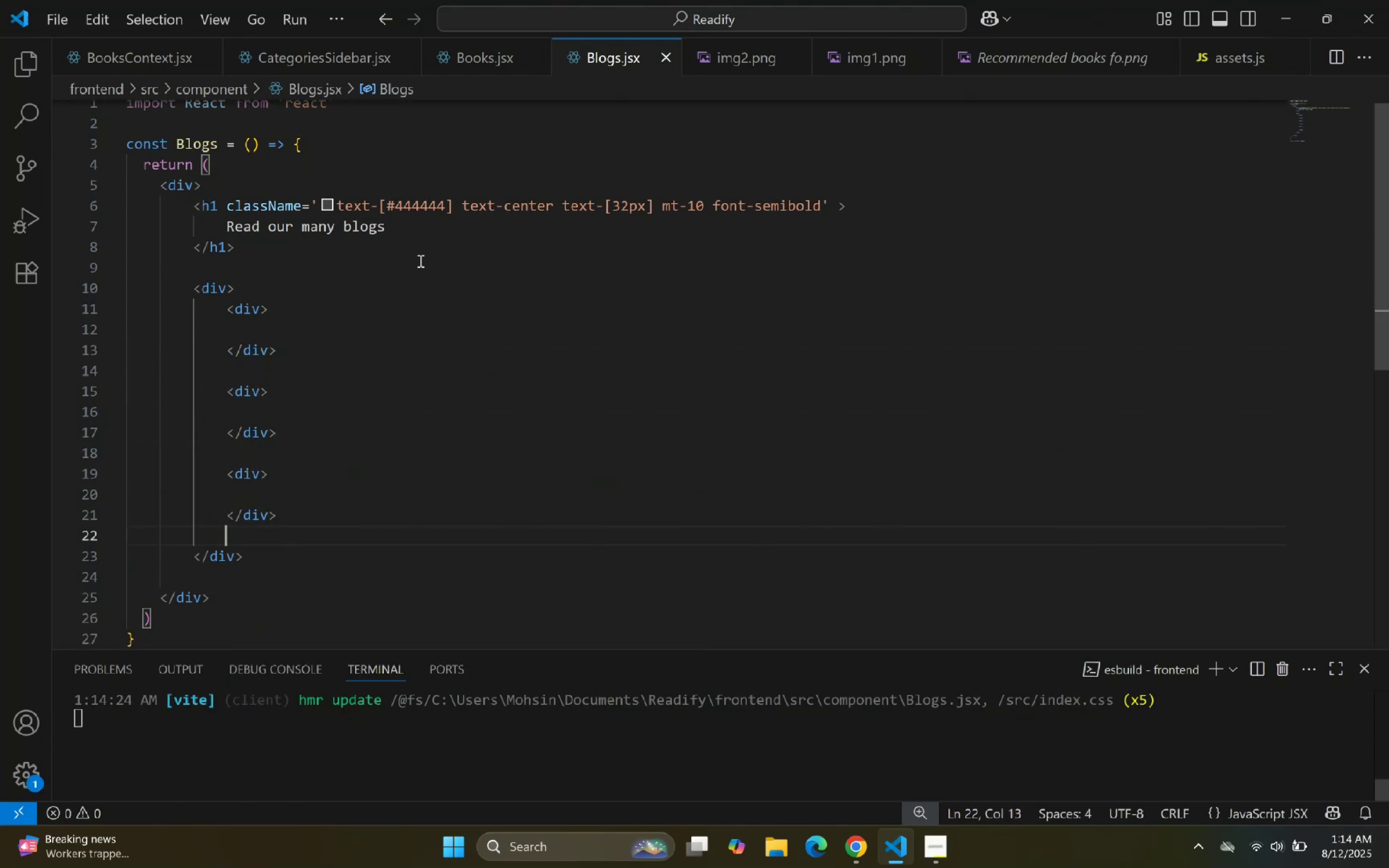 
type(div)
 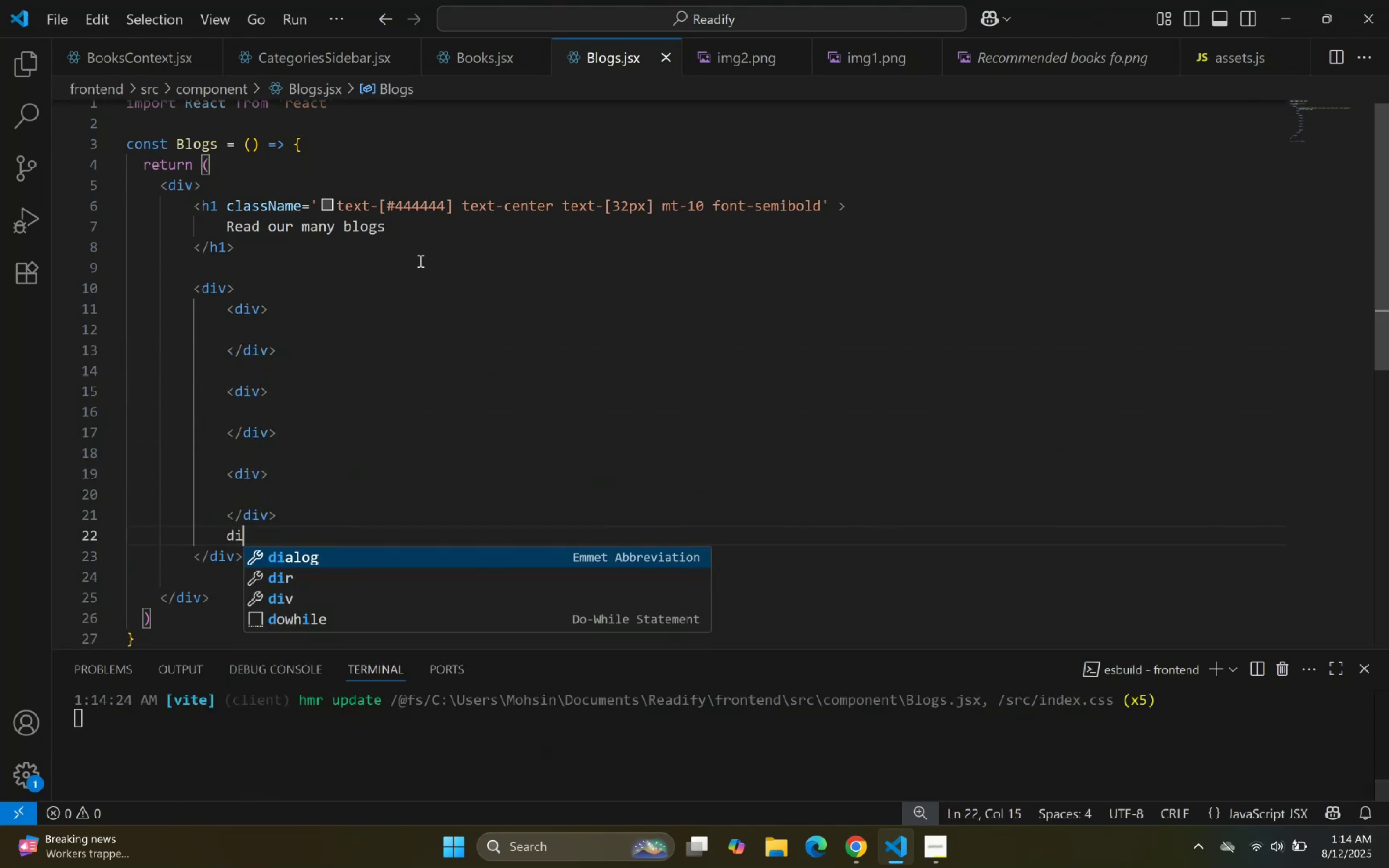 
key(Enter)
 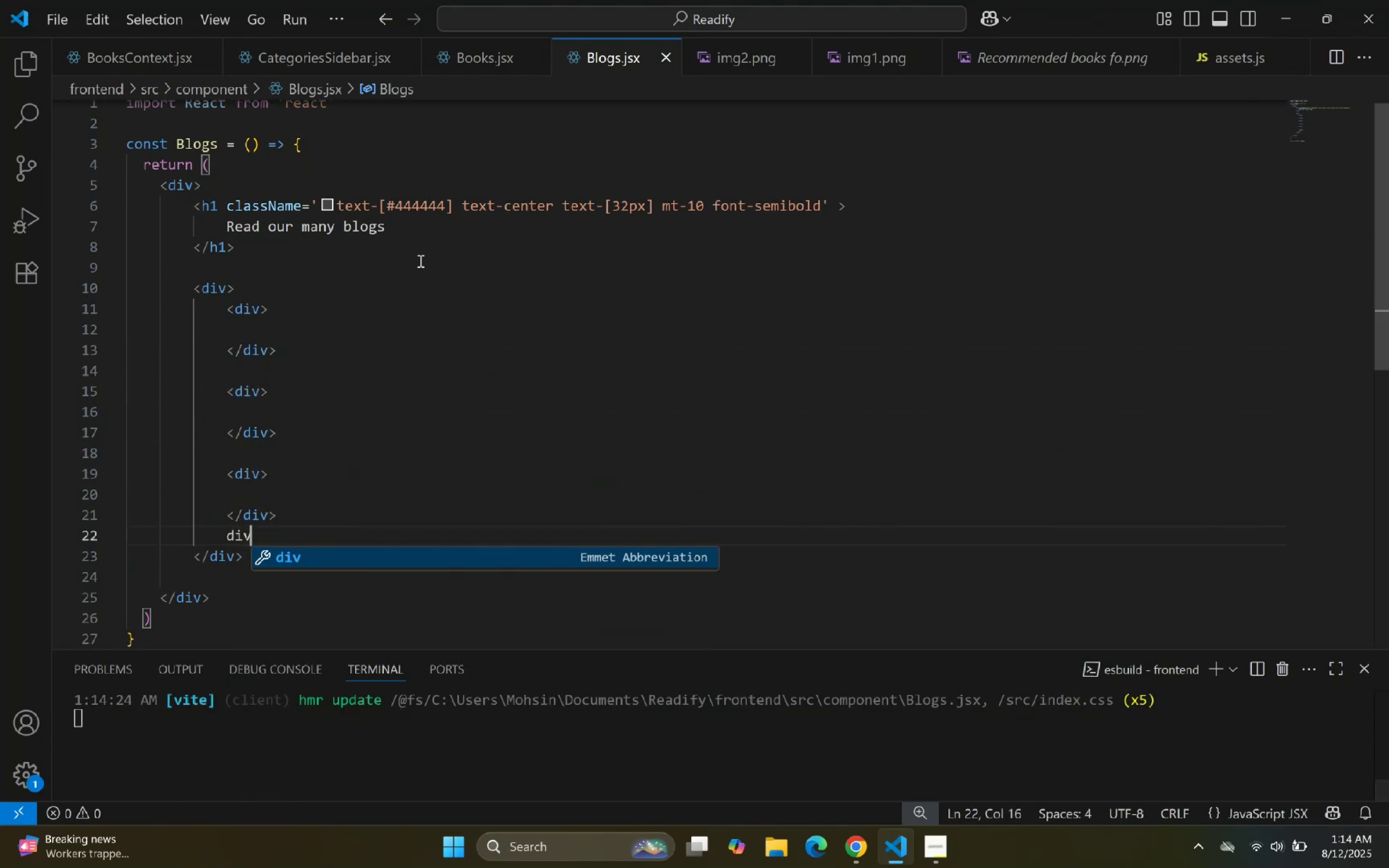 
key(Enter)
 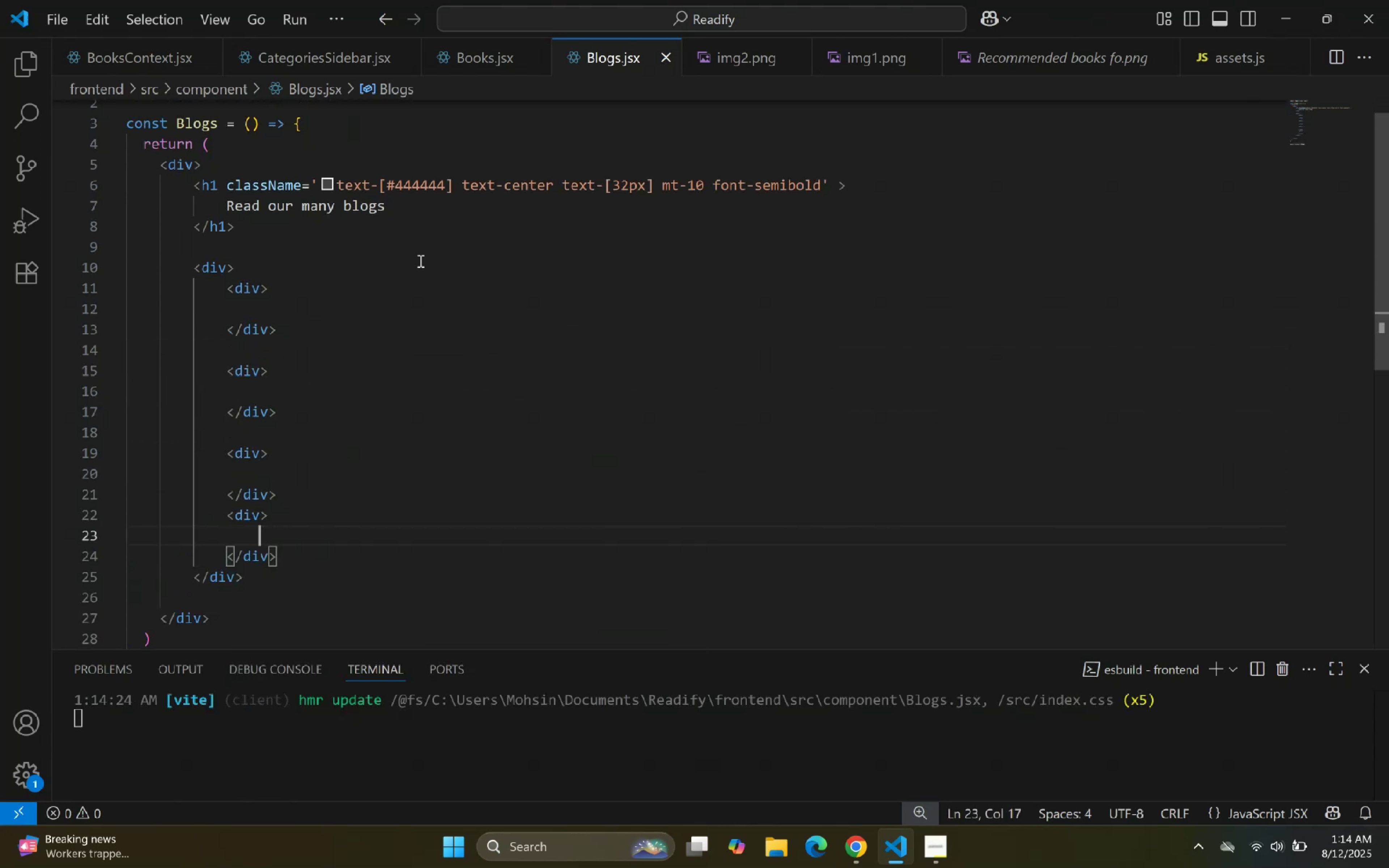 
key(ArrowUp)
 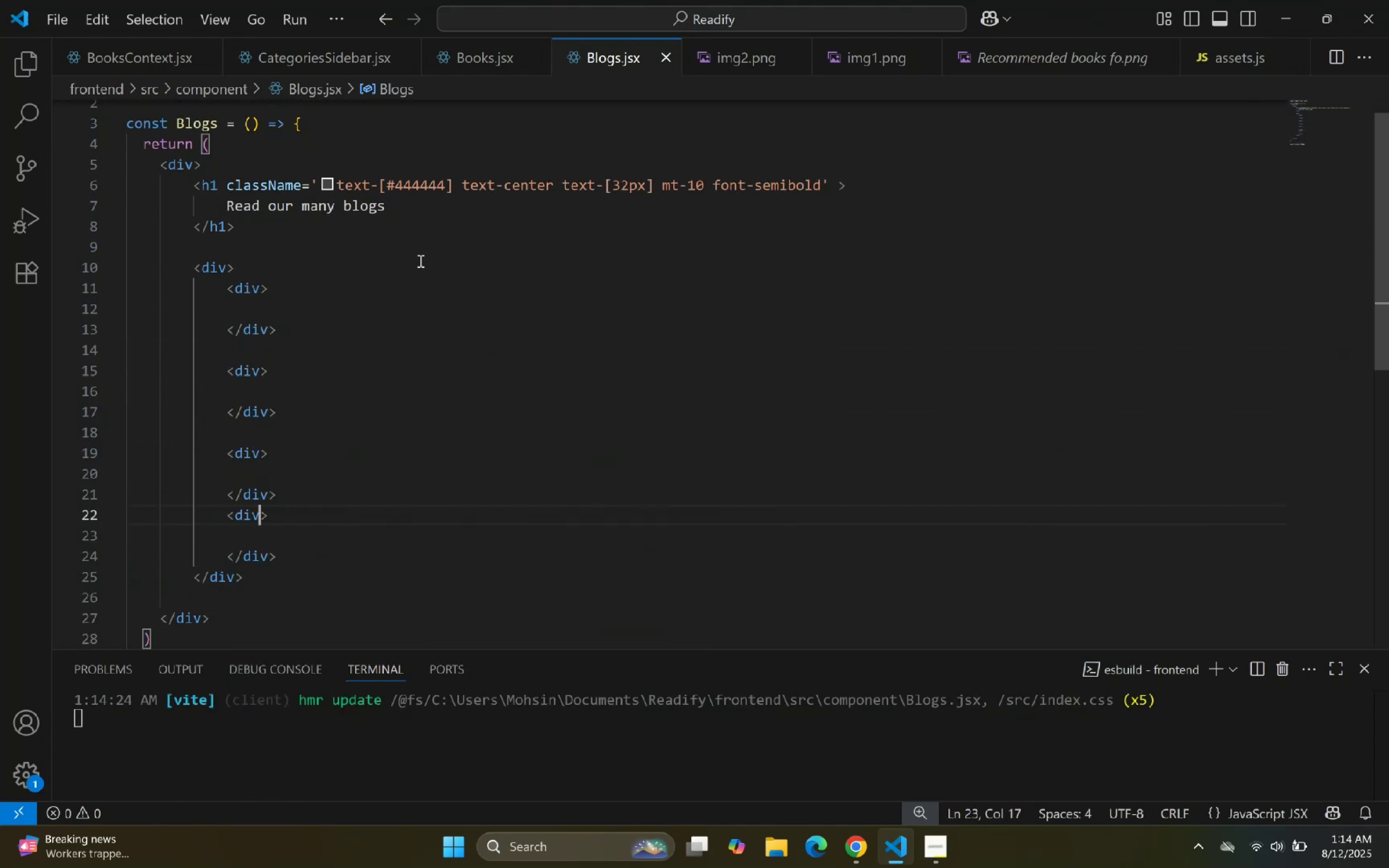 
key(ArrowUp)
 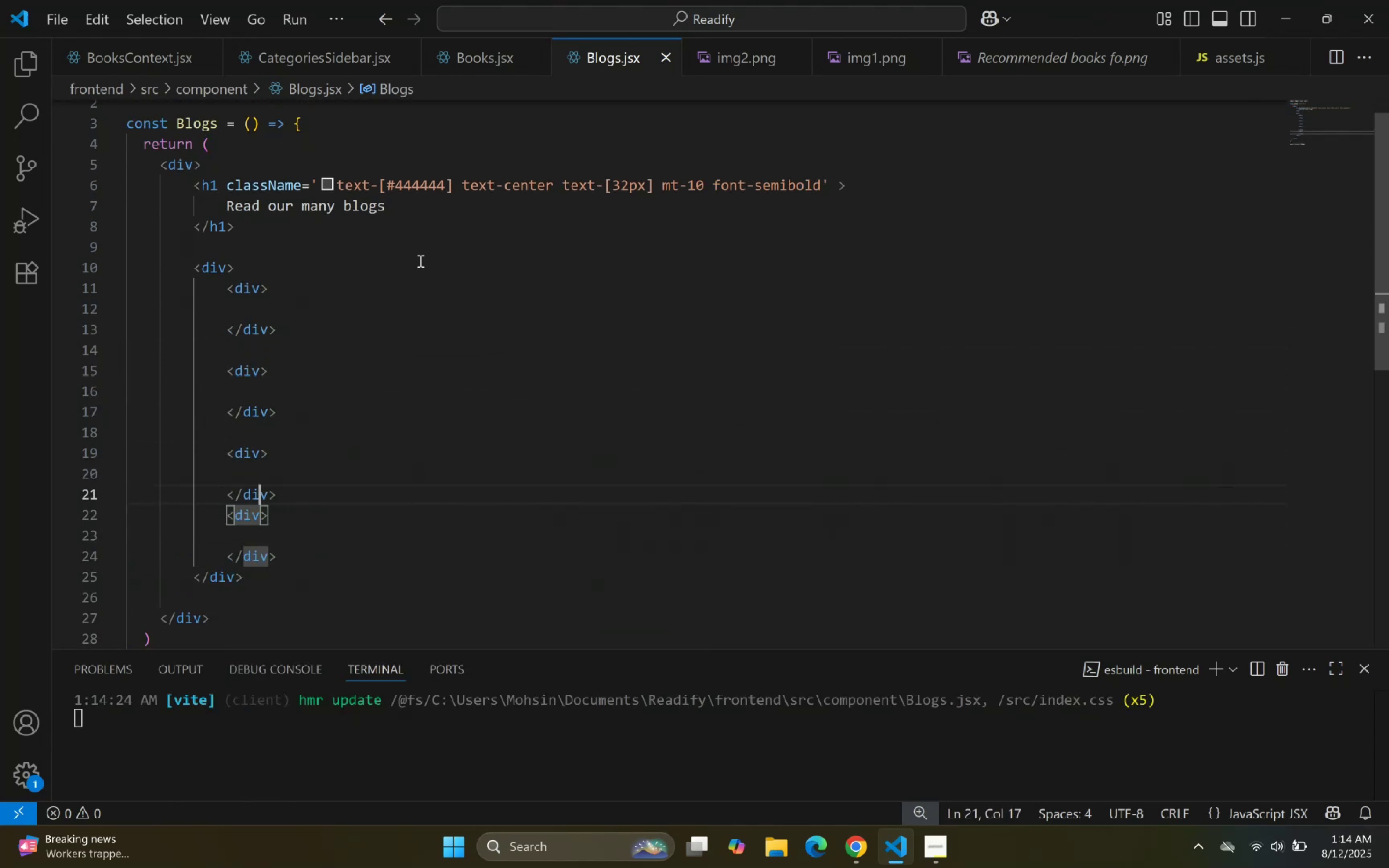 
key(ArrowUp)
 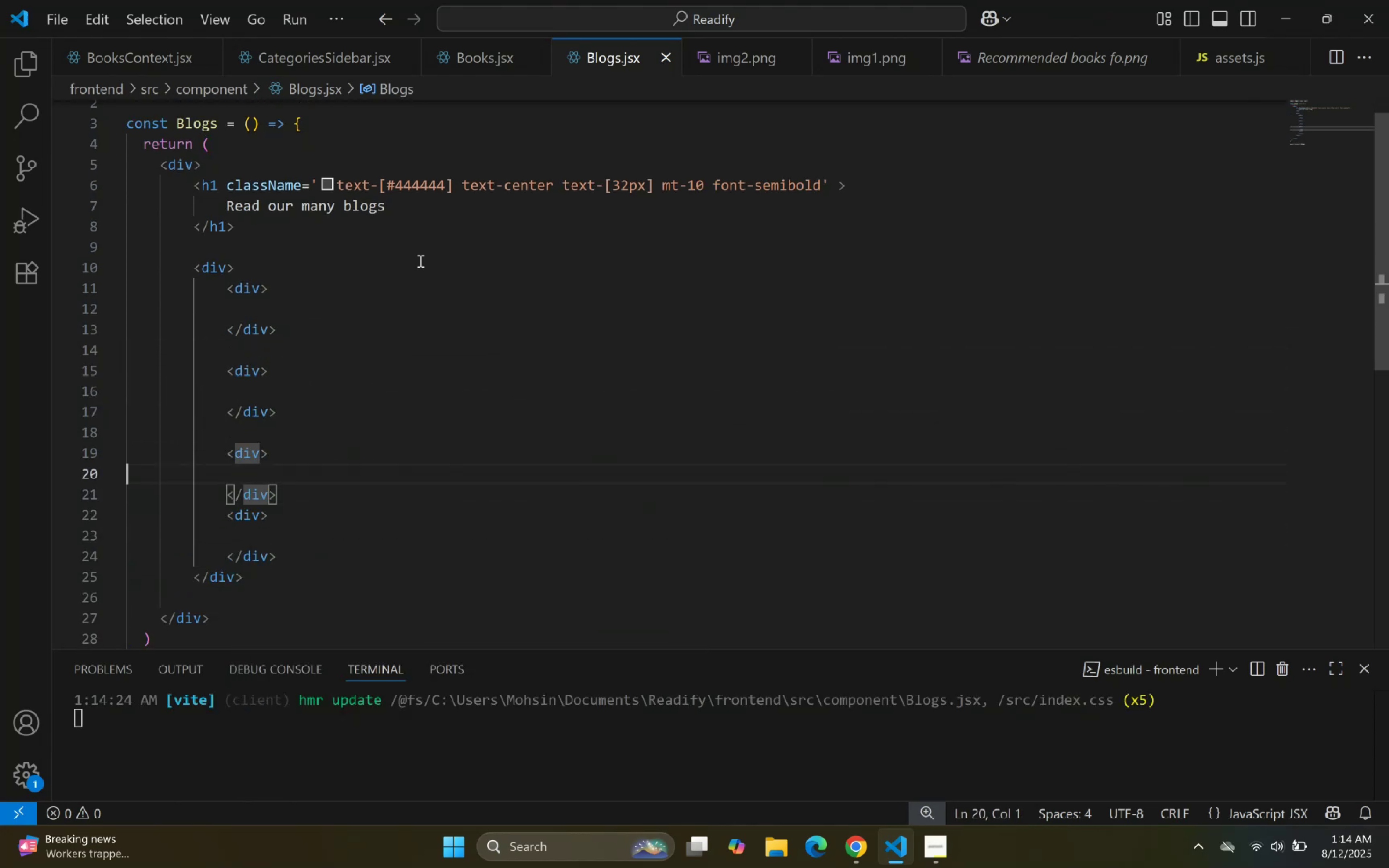 
key(ArrowUp)
 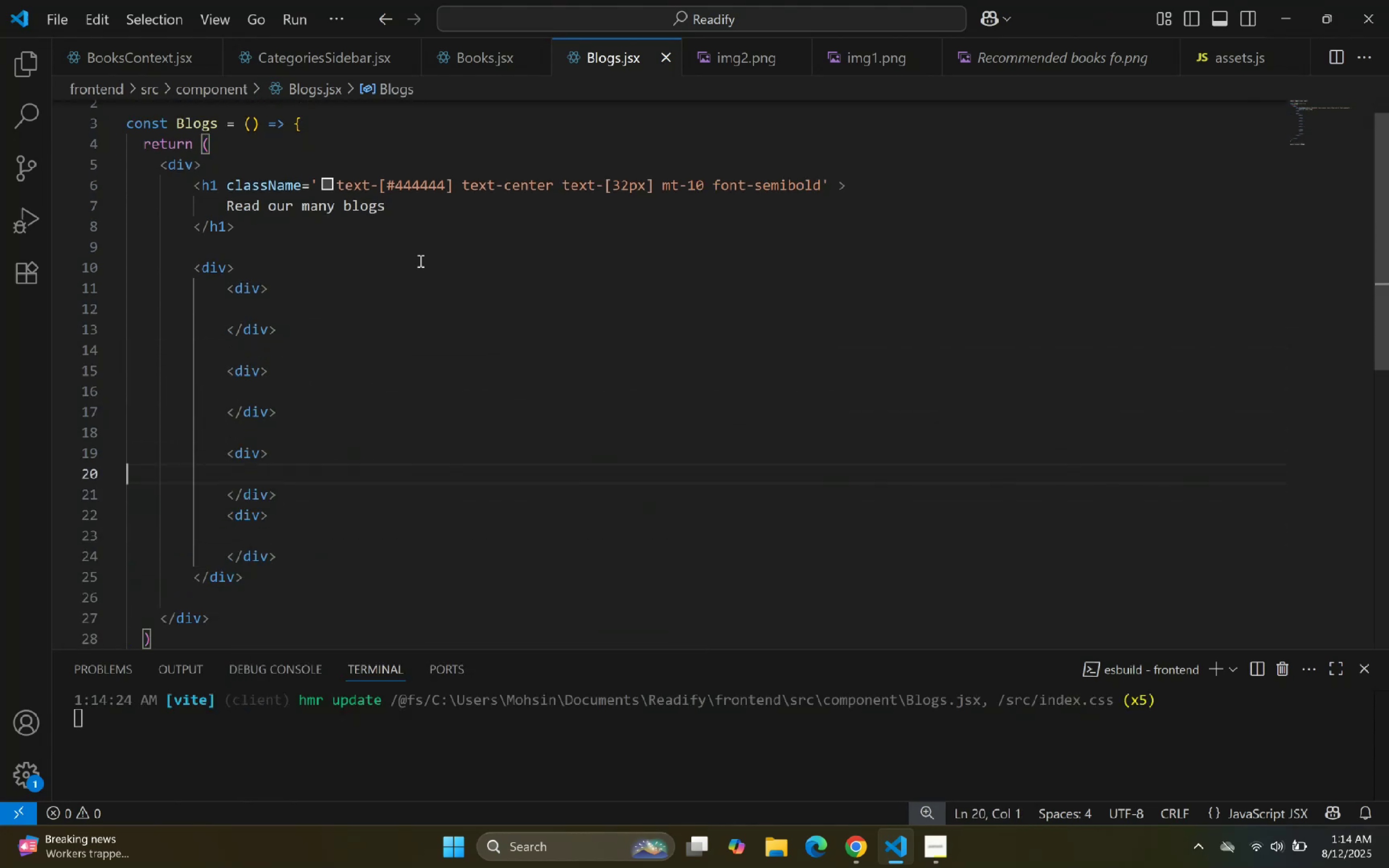 
key(ArrowUp)
 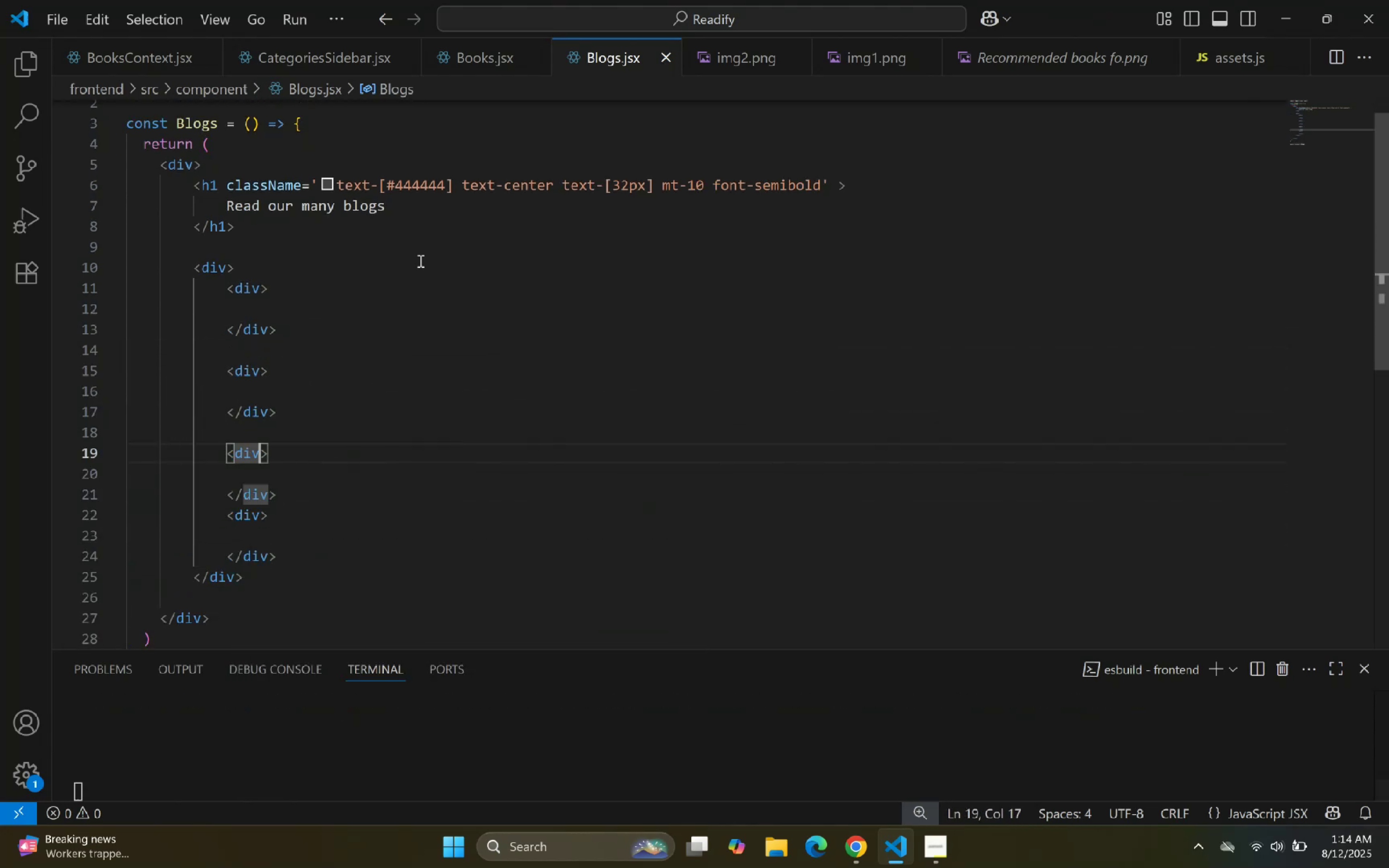 
key(ArrowUp)
 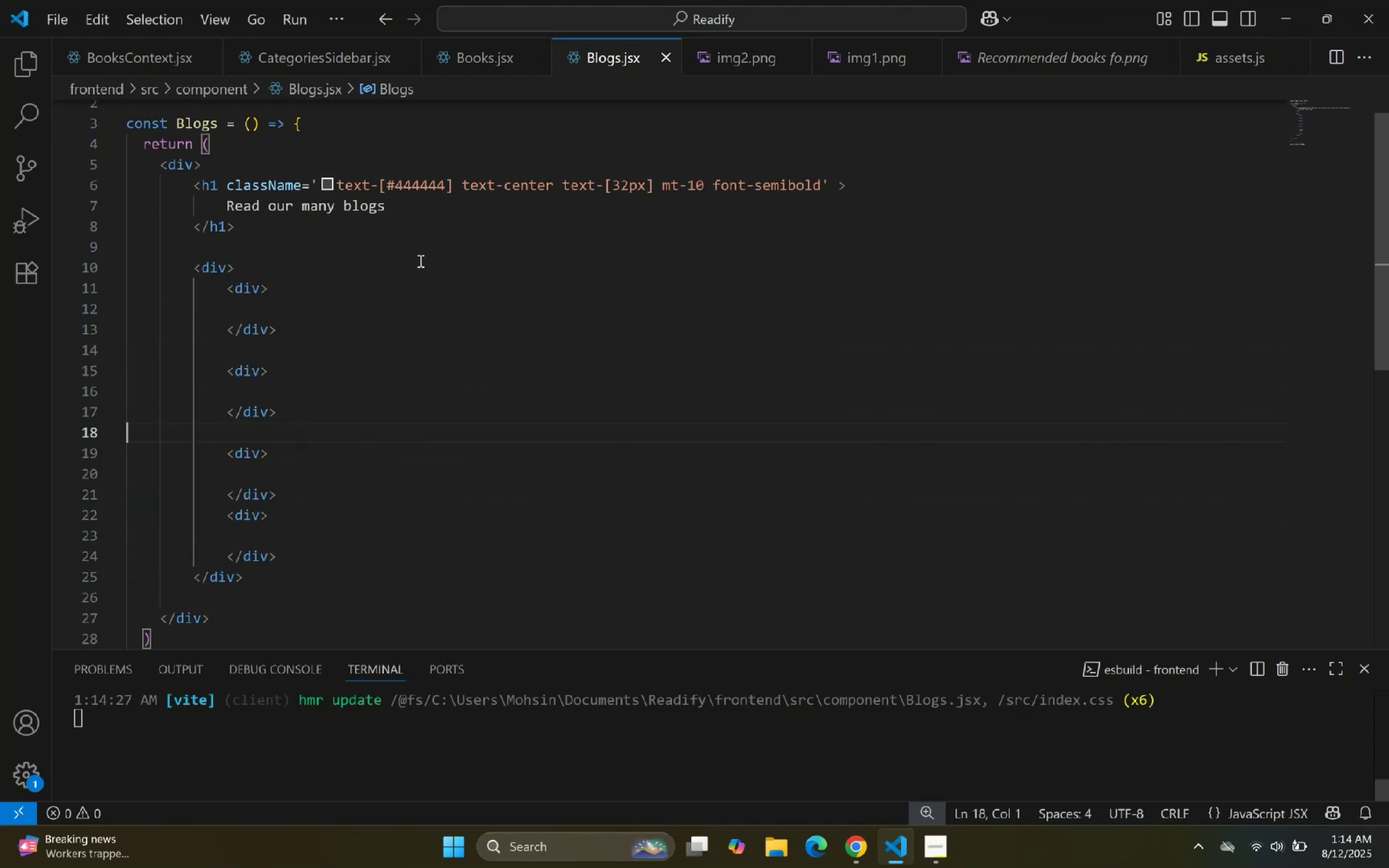 
key(ArrowUp)
 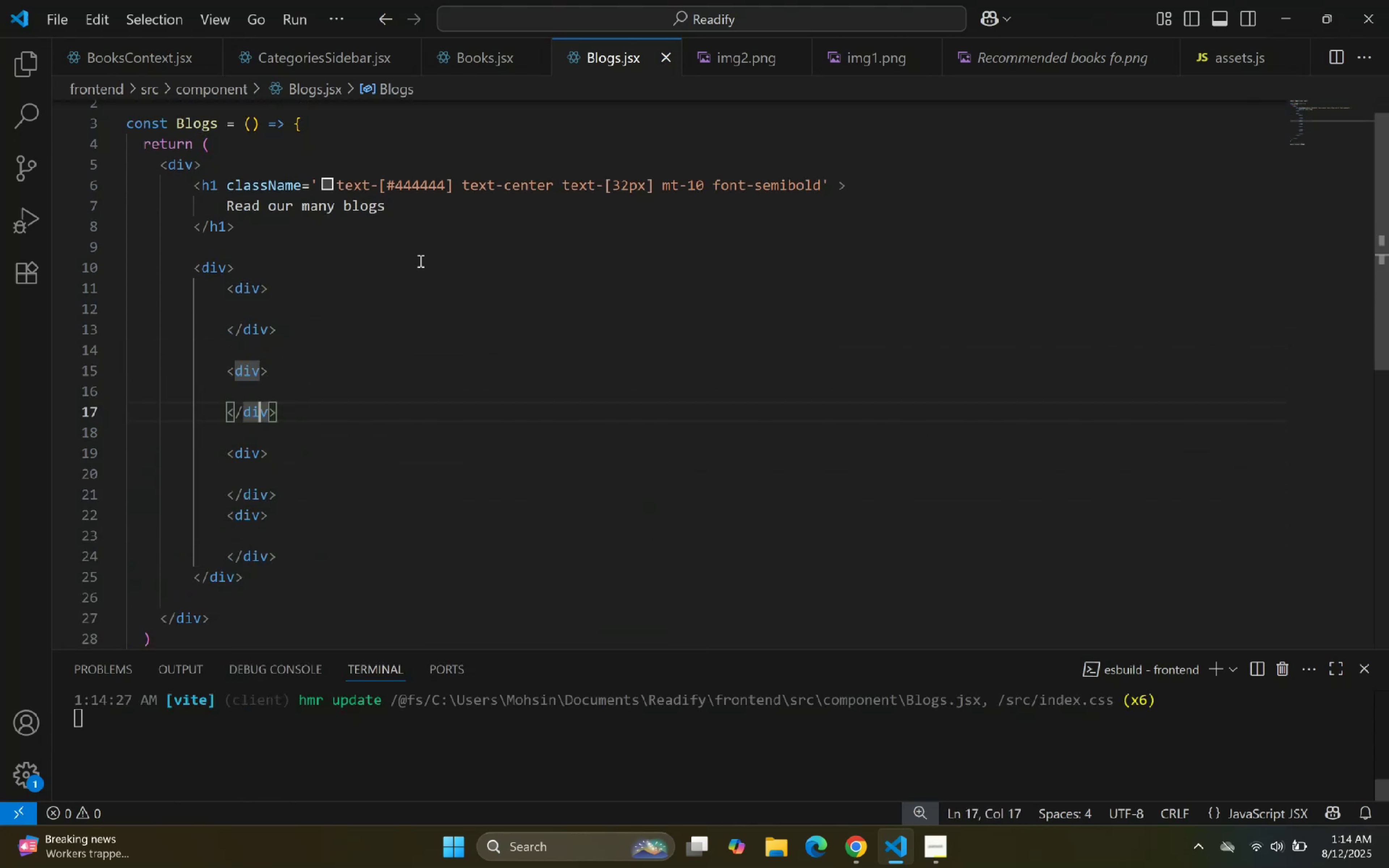 
key(ArrowUp)
 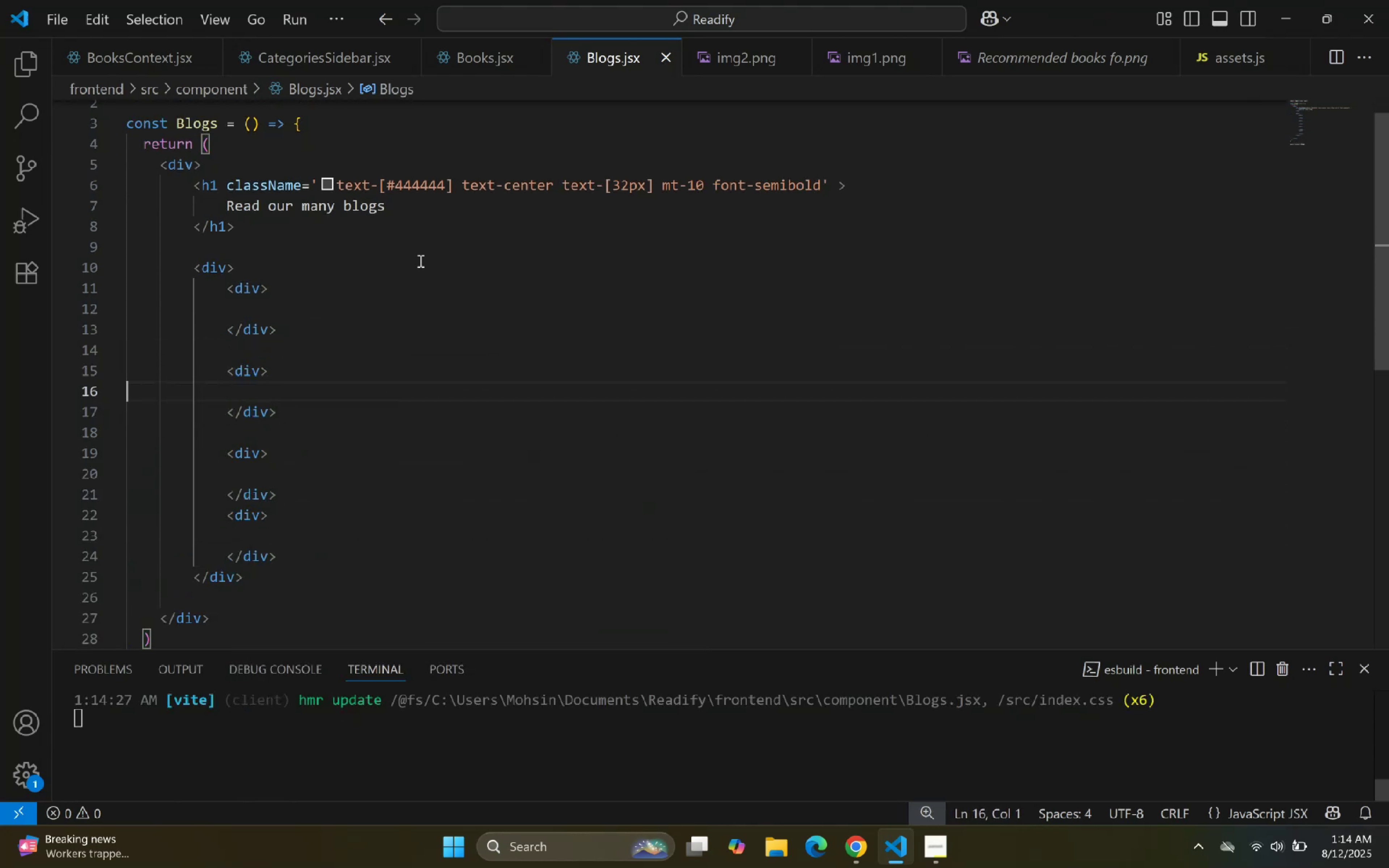 
key(ArrowUp)
 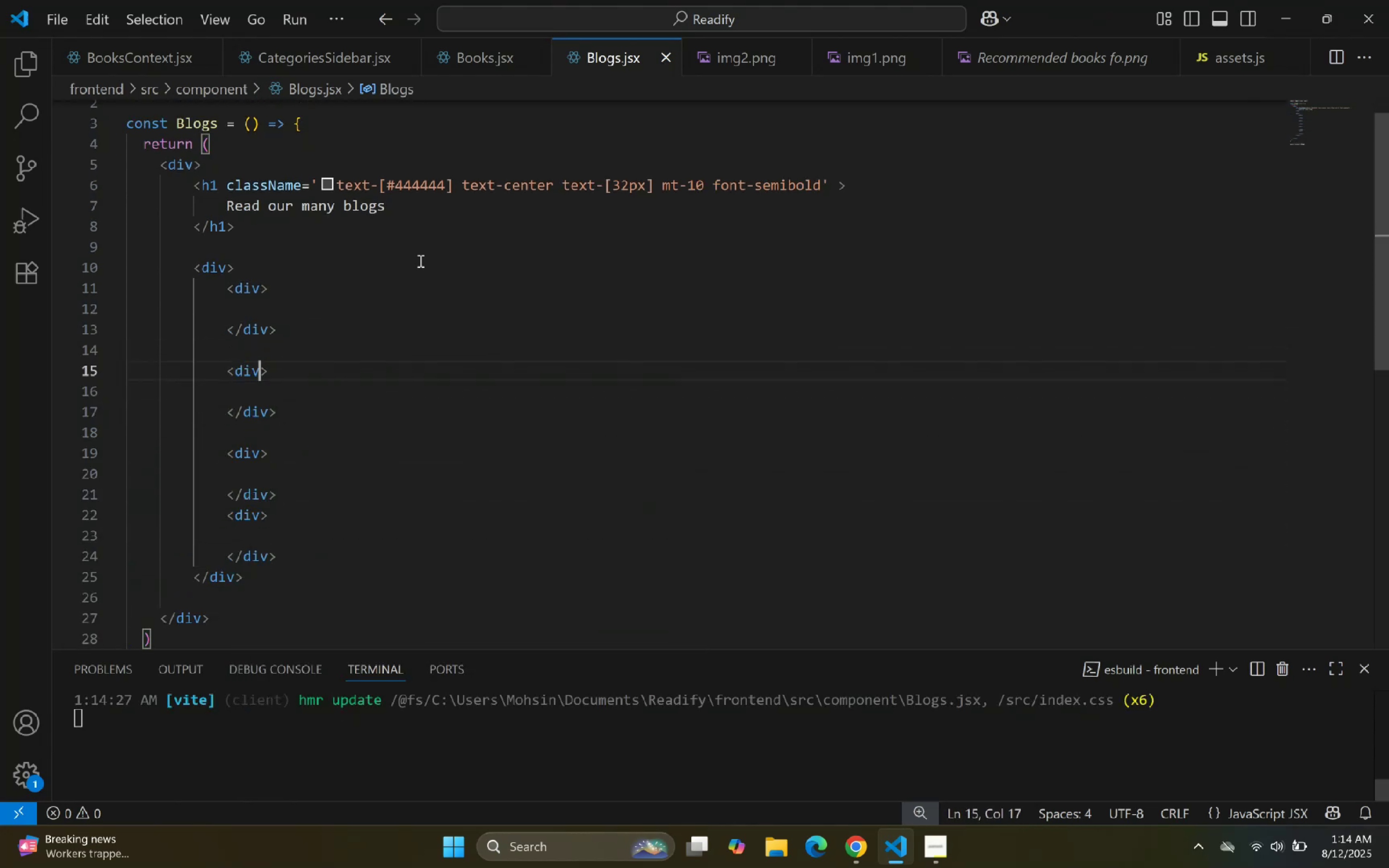 
key(ArrowUp)
 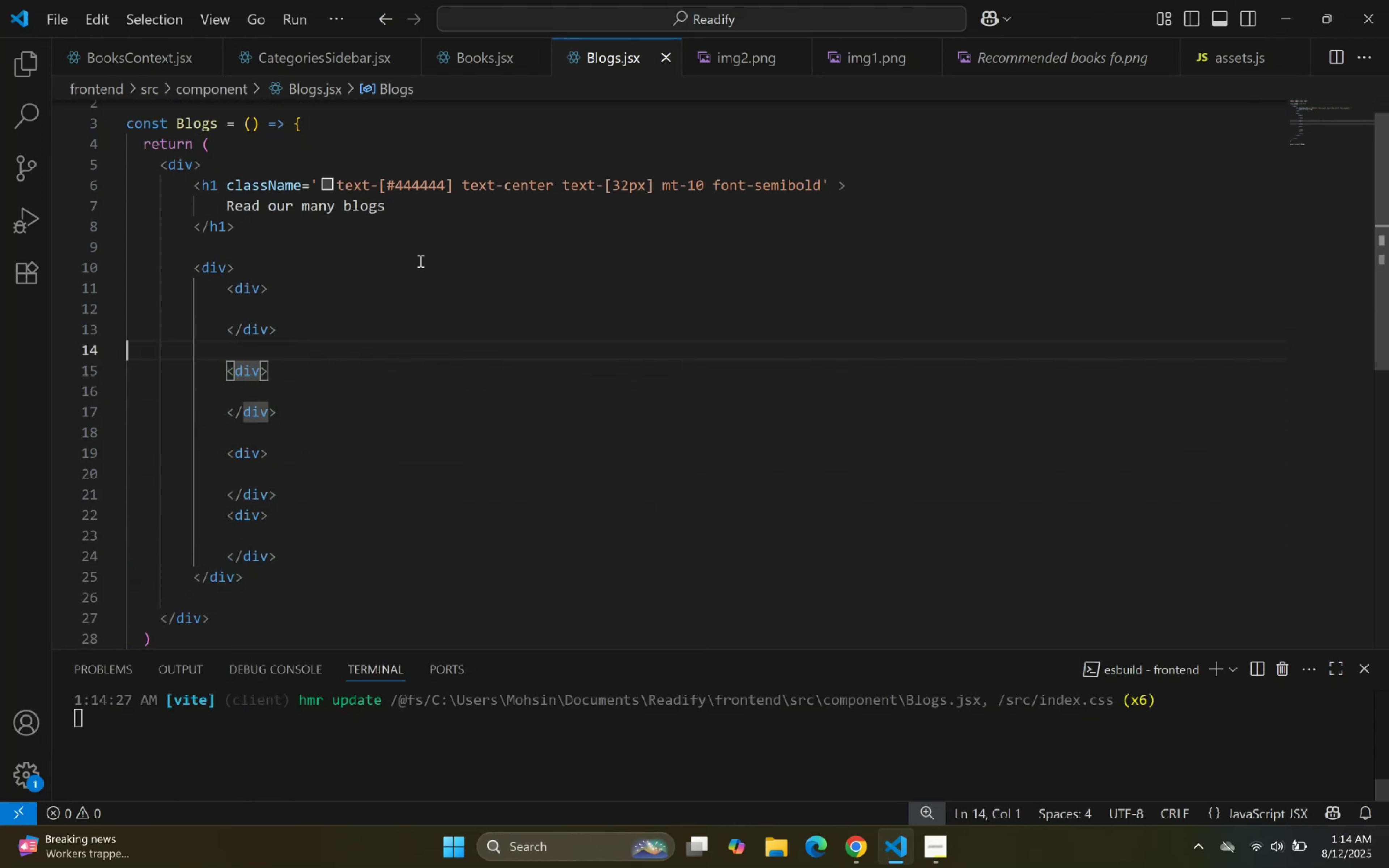 
key(ArrowUp)
 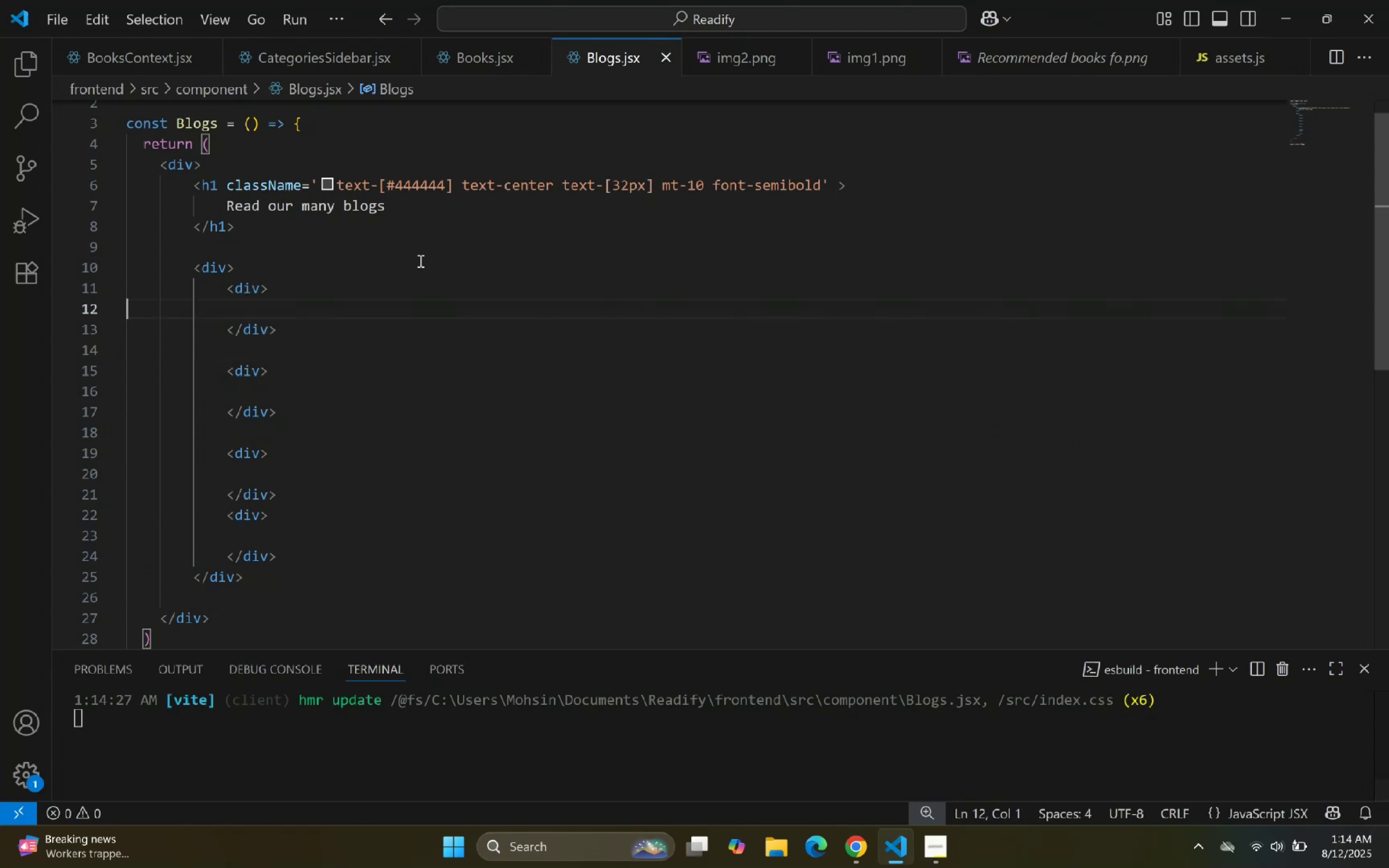 
key(Backspace)
 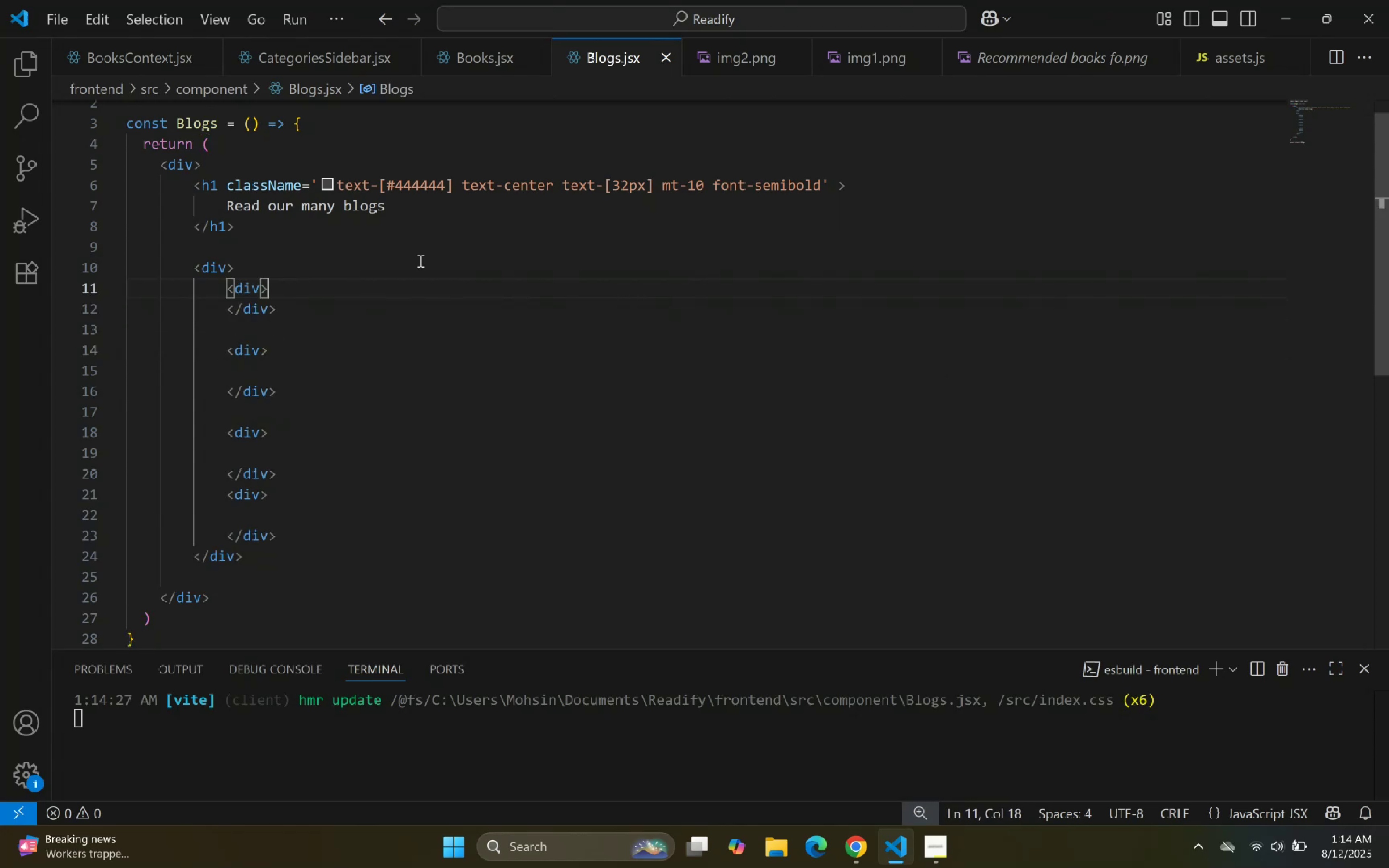 
key(Control+ControlLeft)
 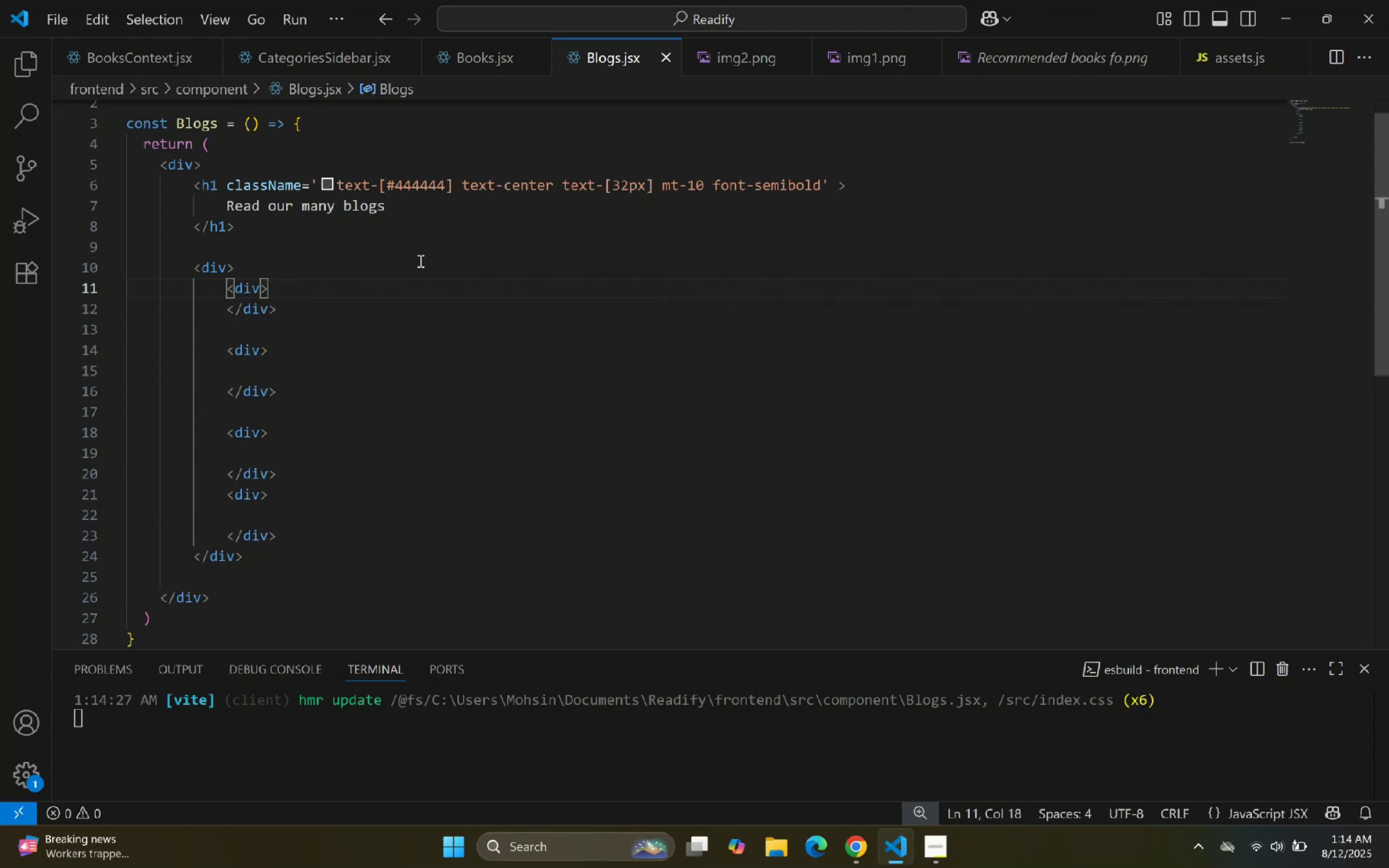 
key(ArrowLeft)
 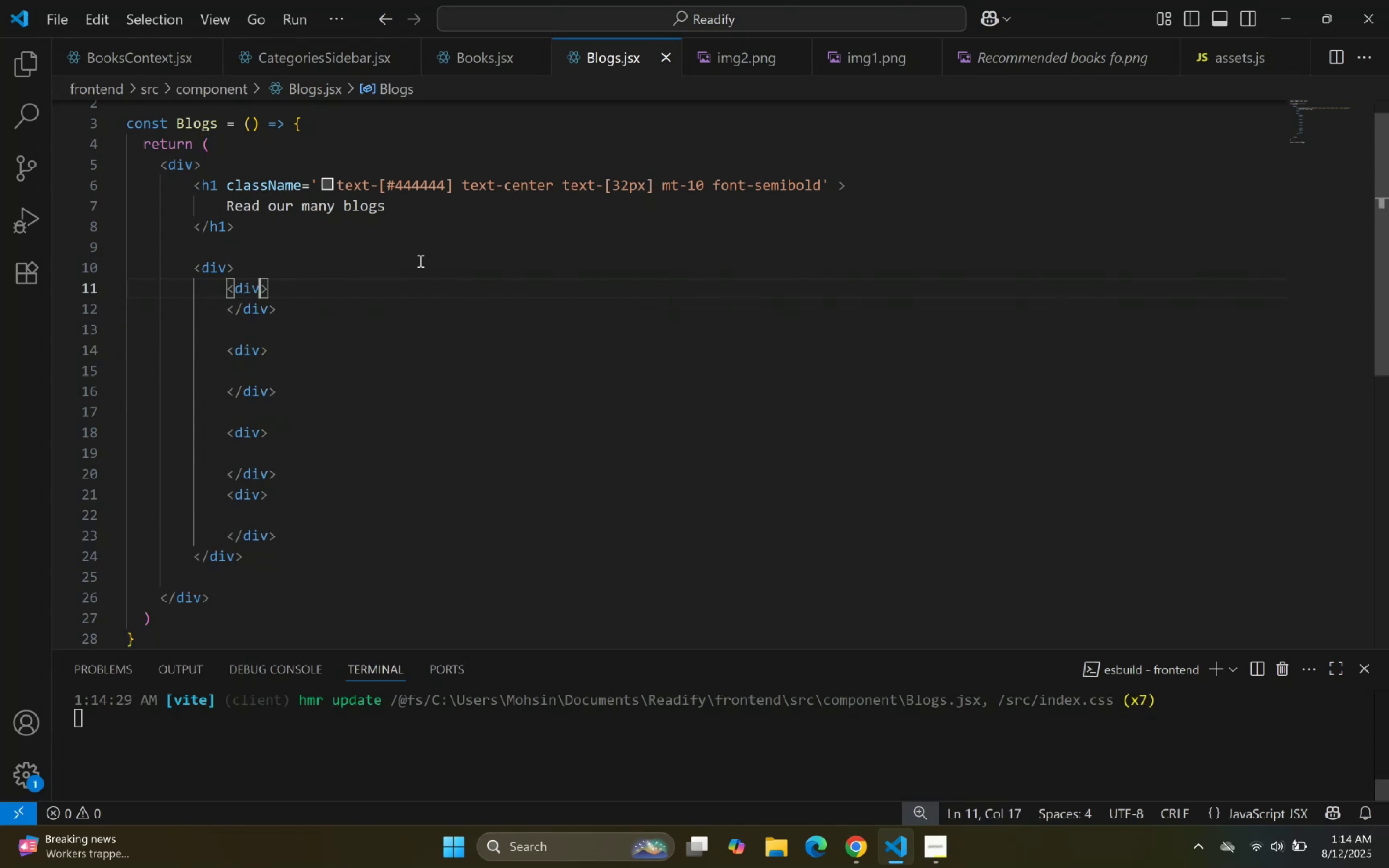 
key(ArrowLeft)
 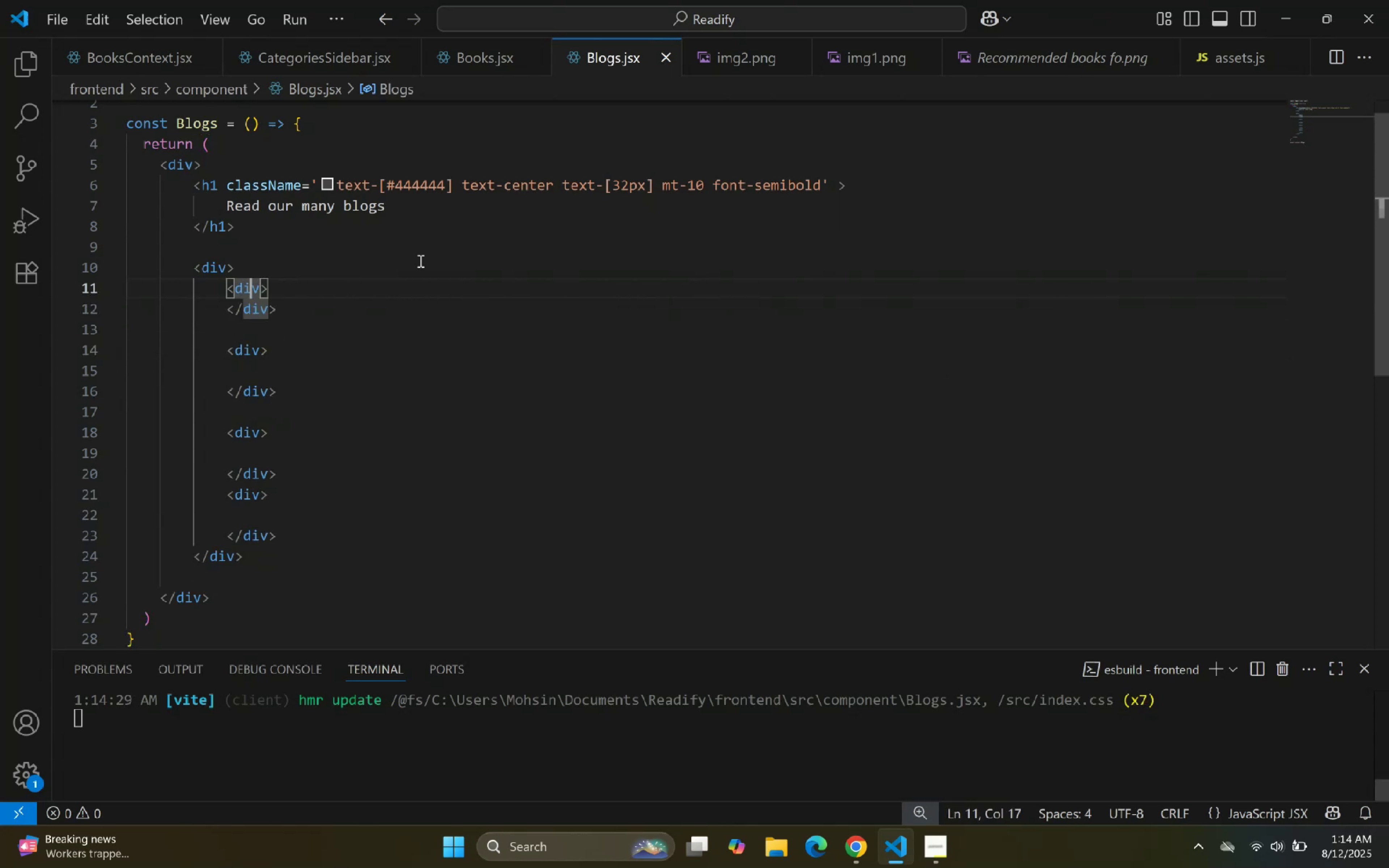 
key(ArrowLeft)
 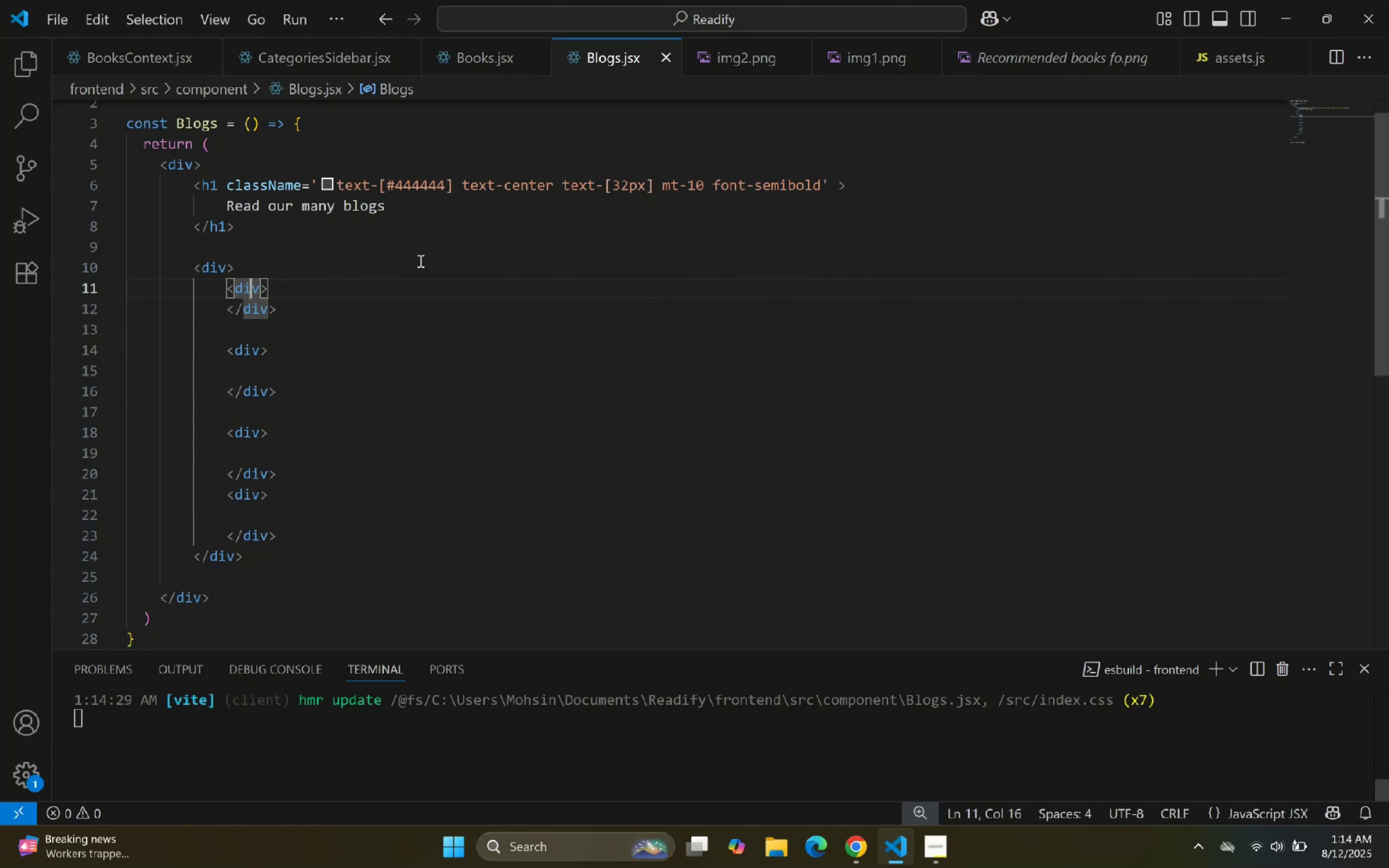 
key(ArrowLeft)
 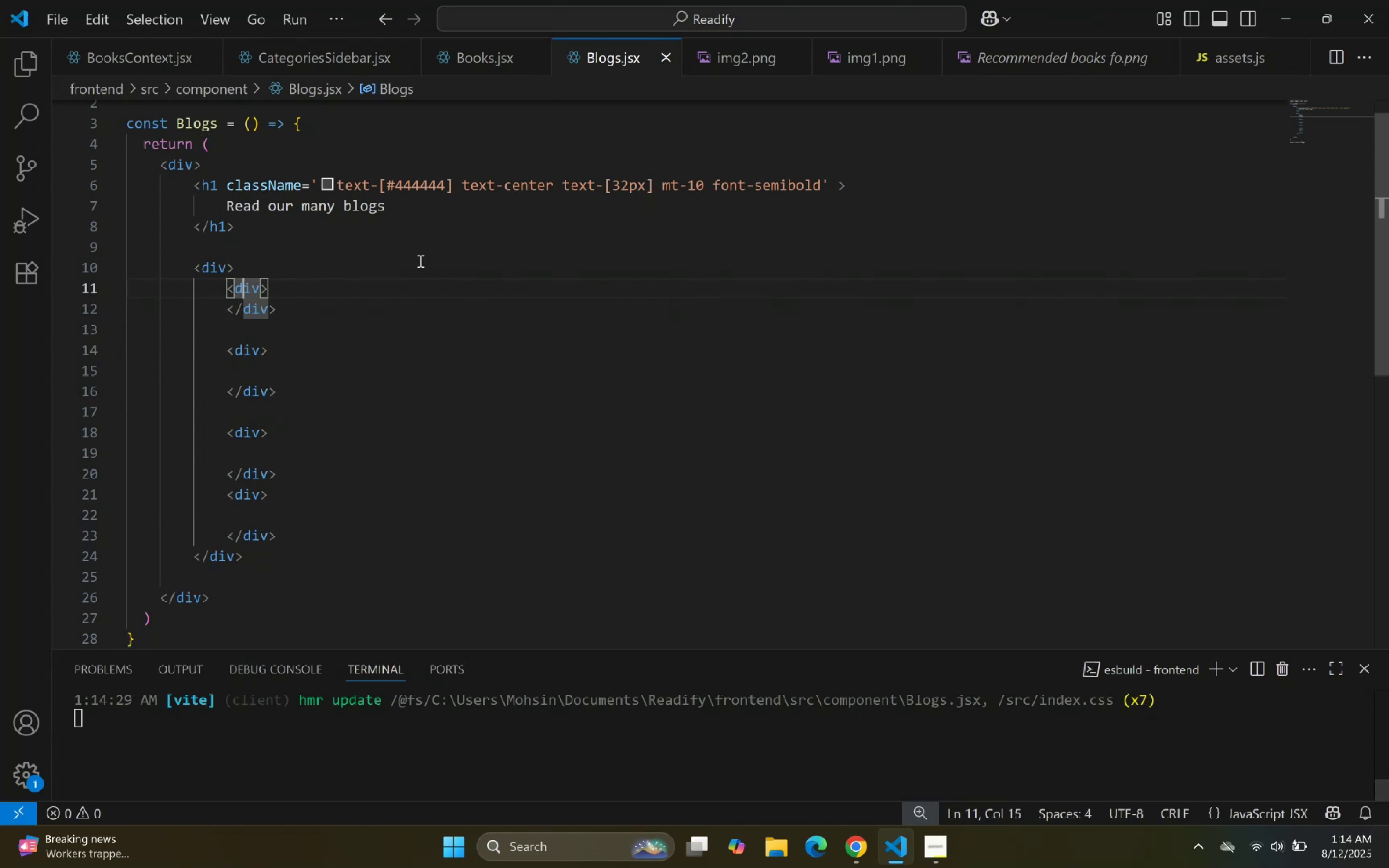 
key(ArrowLeft)
 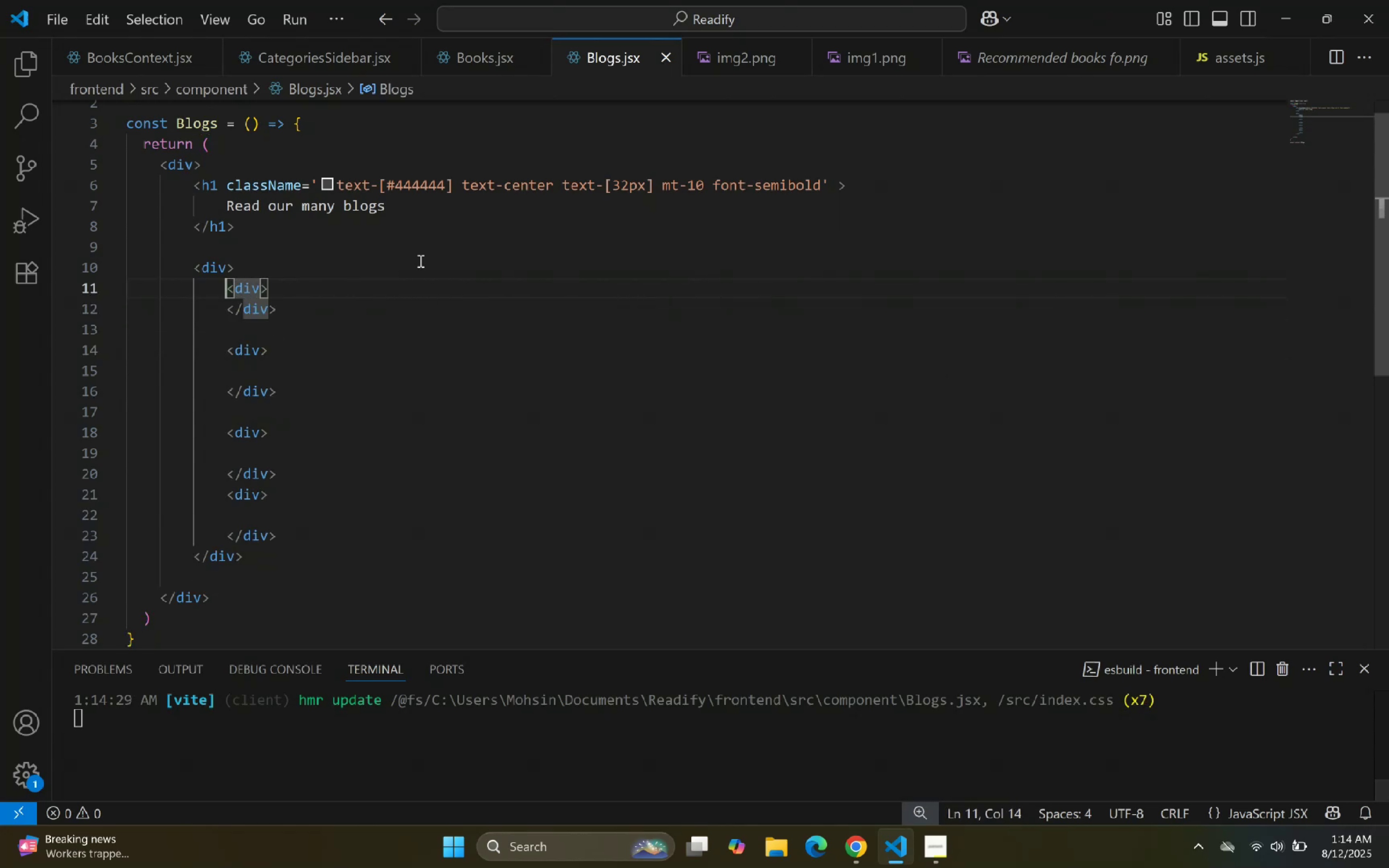 
key(ArrowLeft)
 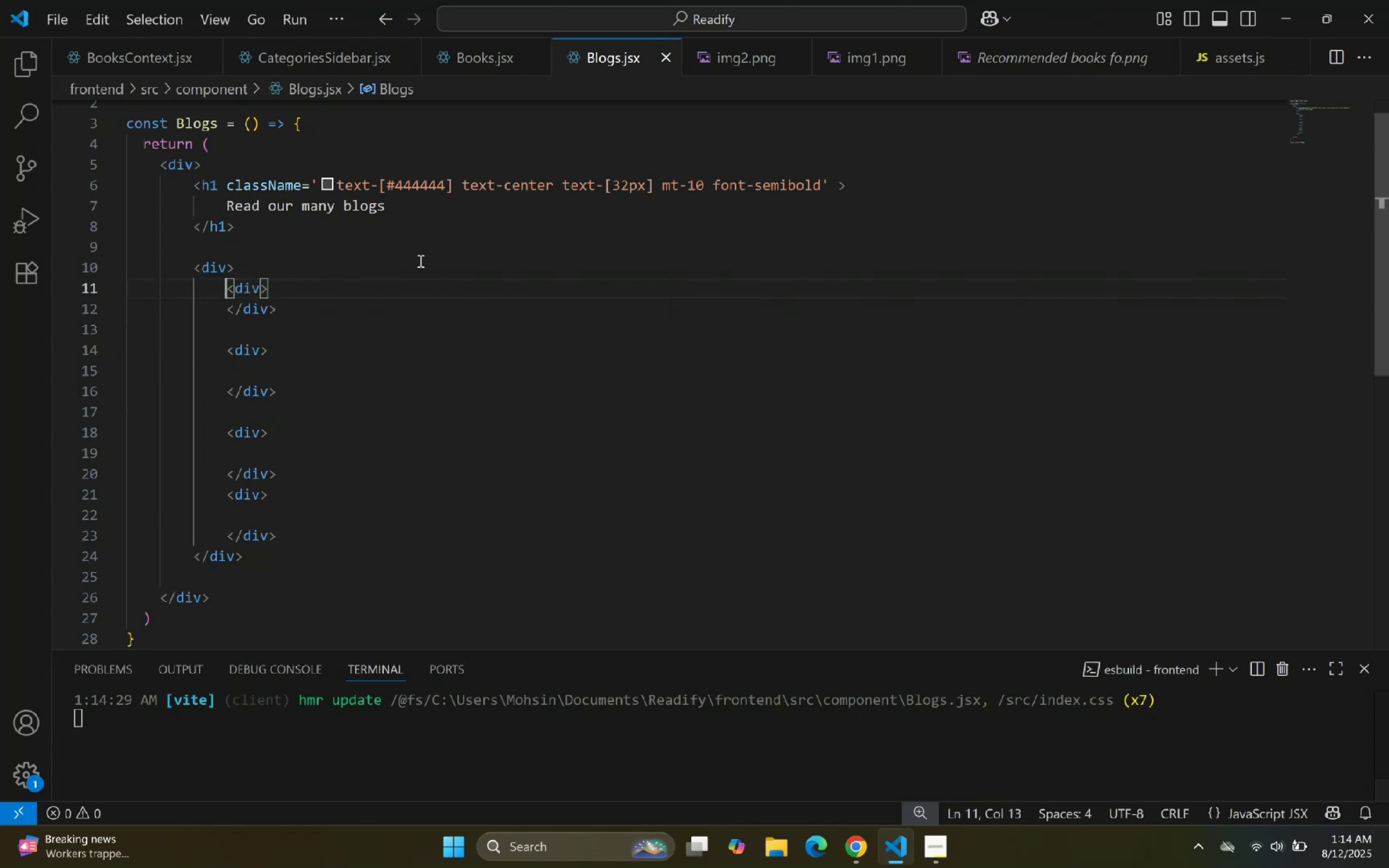 
key(Shift+ShiftLeft)
 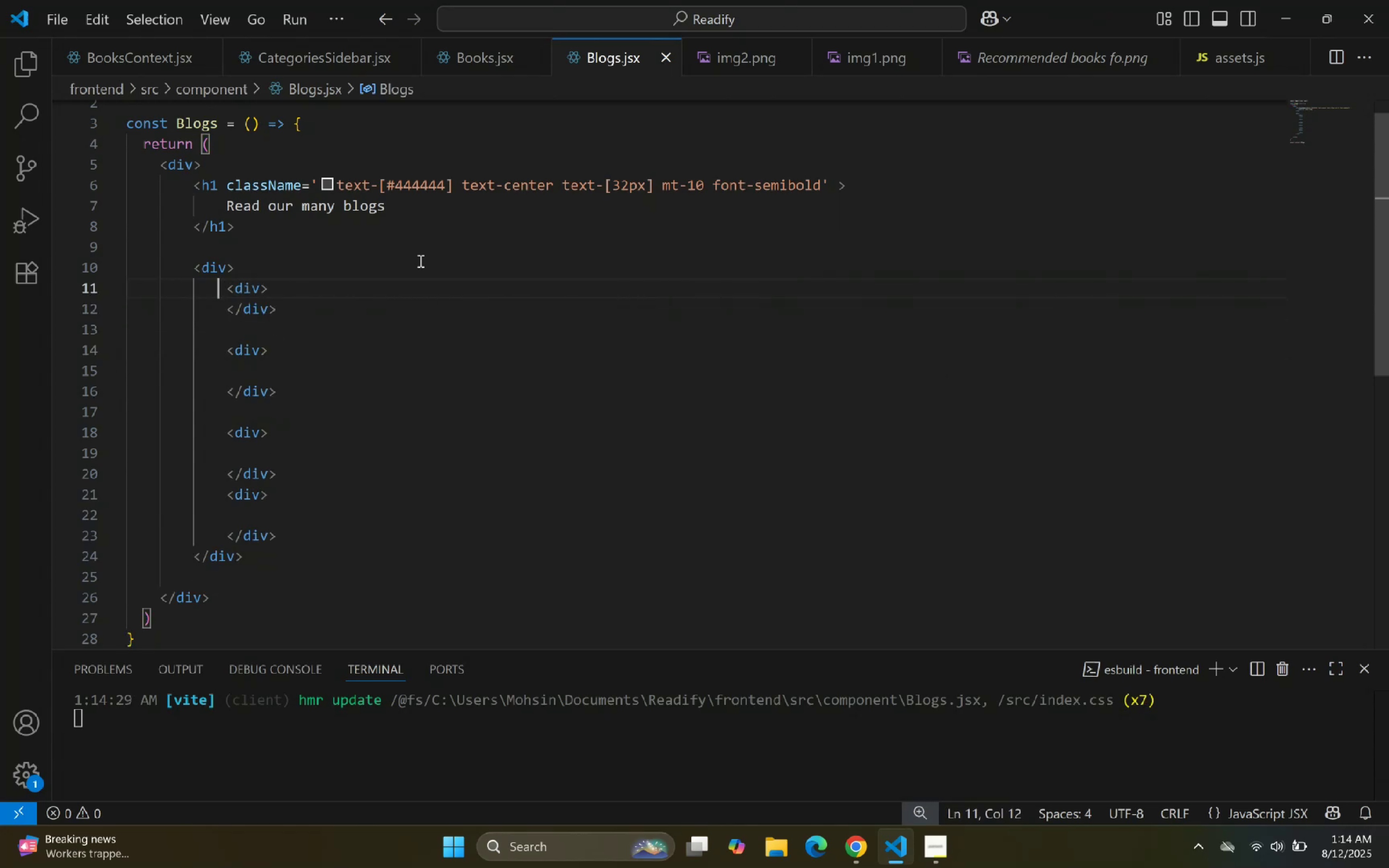 
key(ArrowRight)
 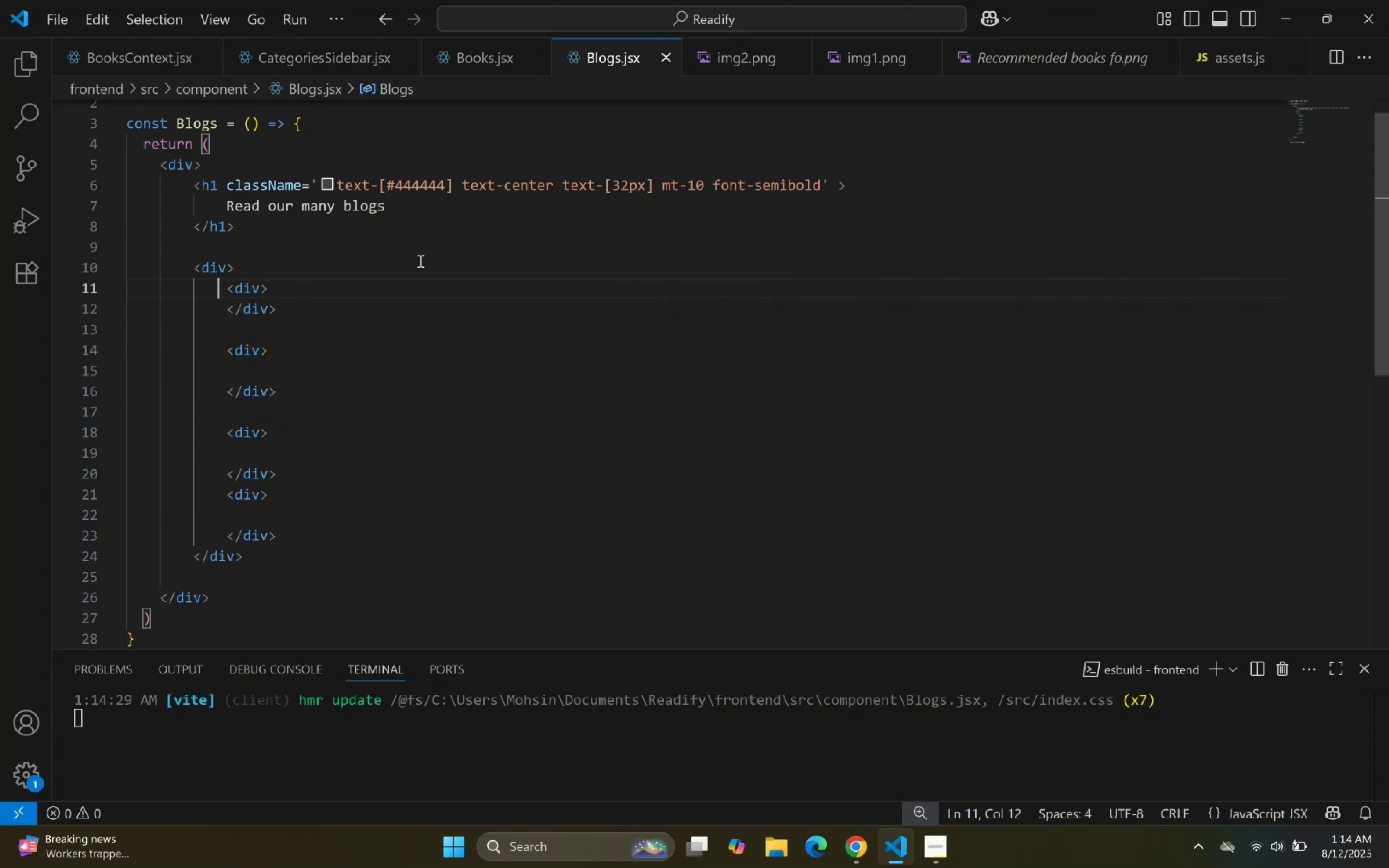 
hold_key(key=ArrowDown, duration=0.85)
 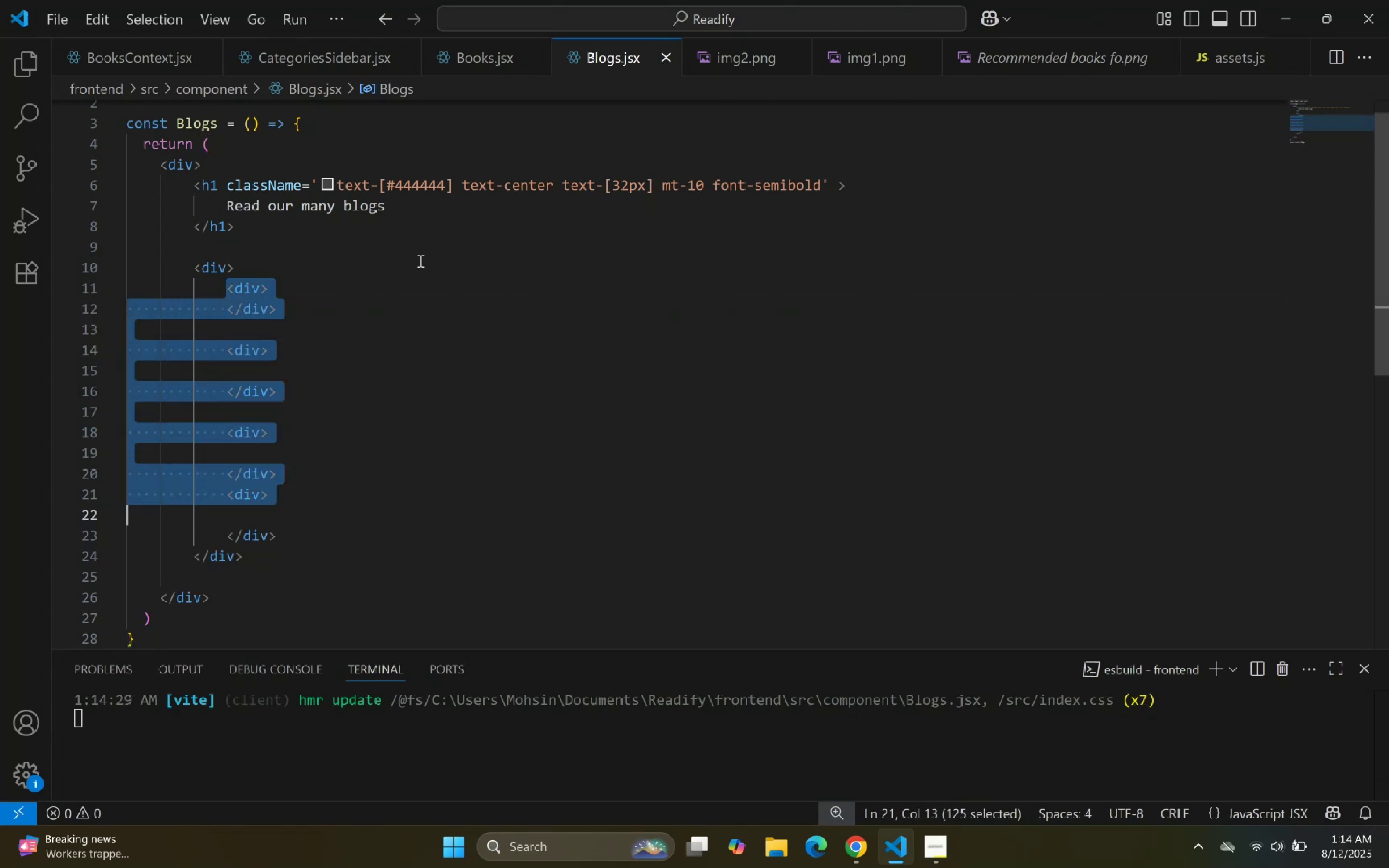 
key(Shift+ArrowRight)
 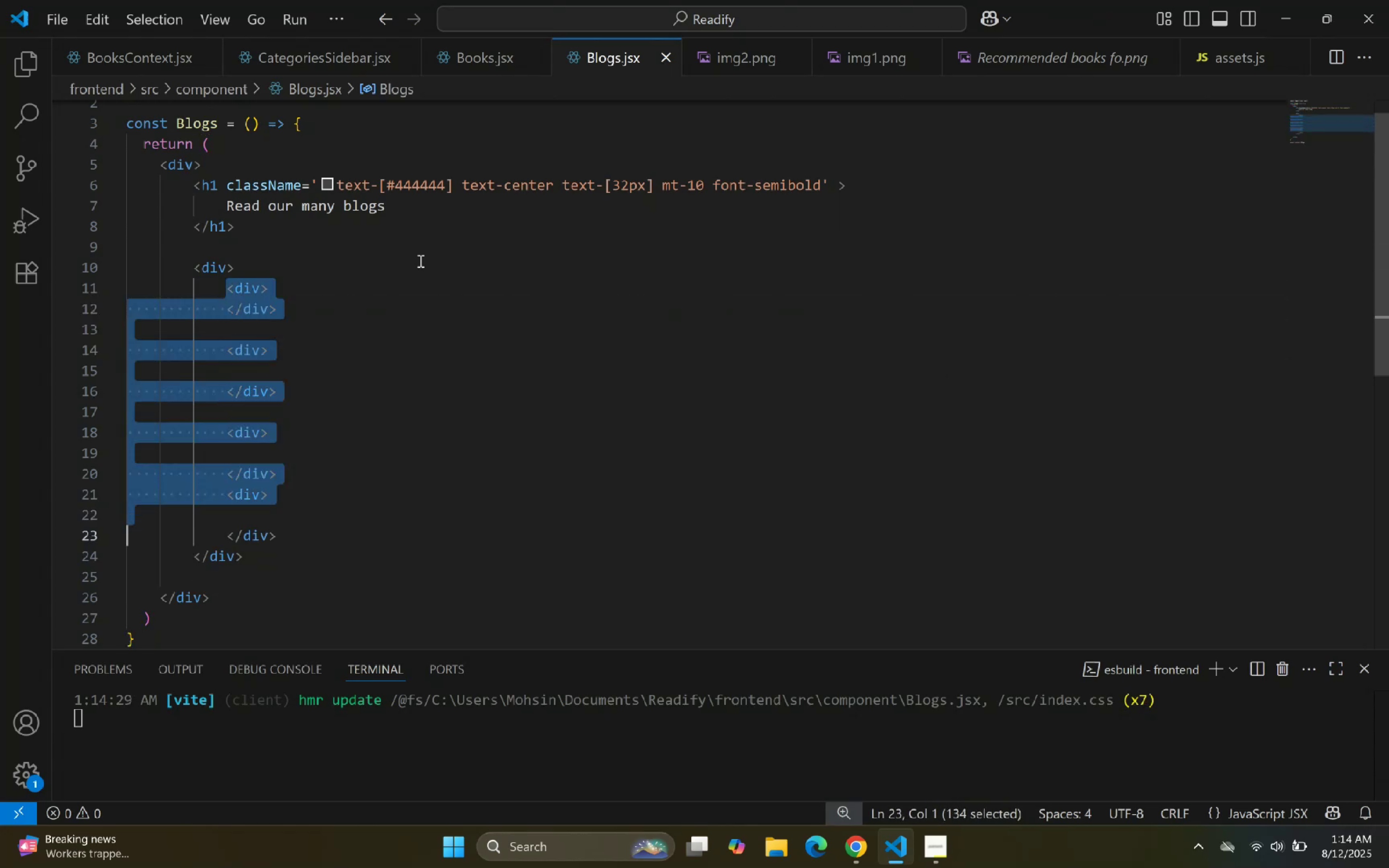 
key(Shift+ArrowDown)
 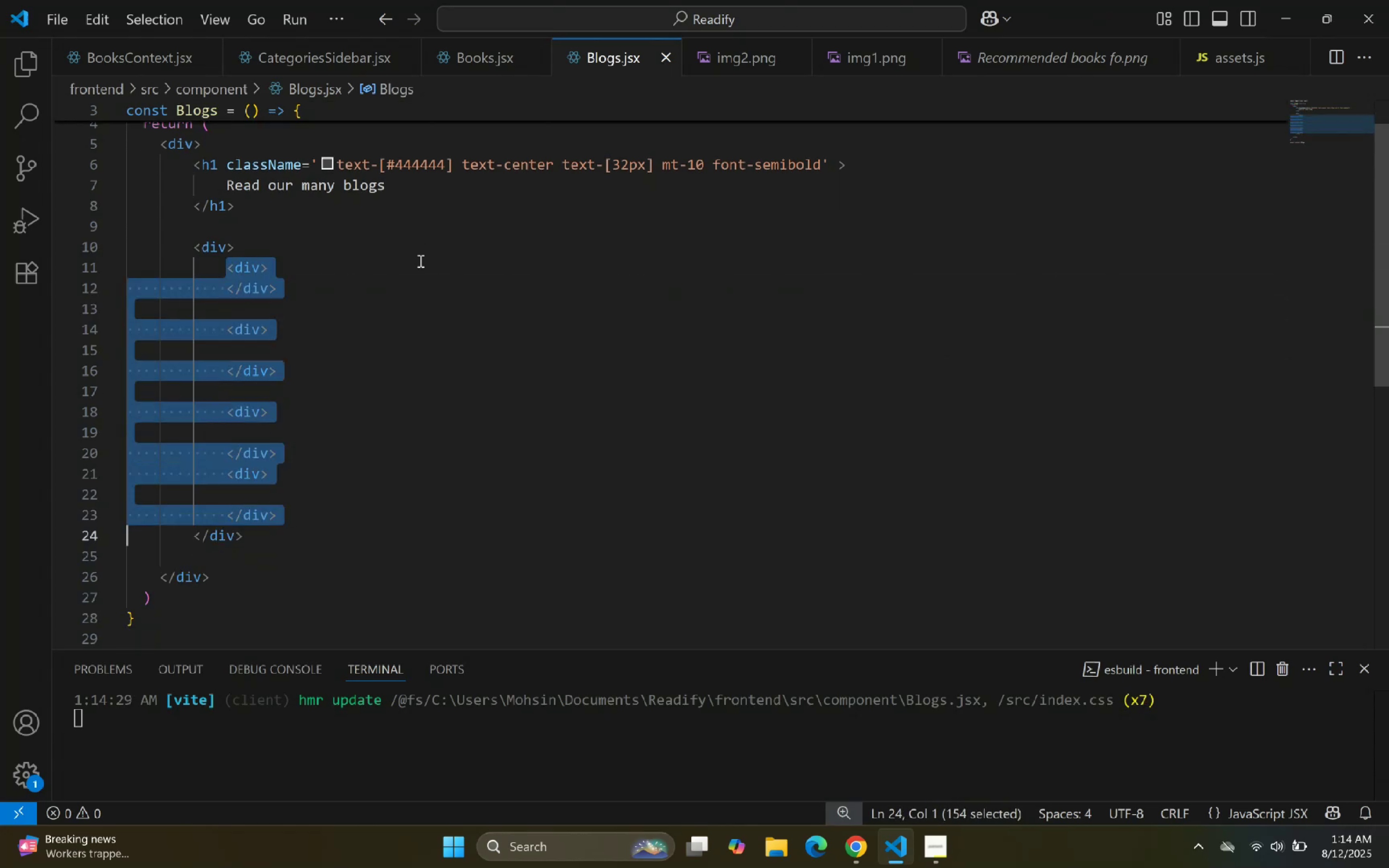 
key(Backspace)
 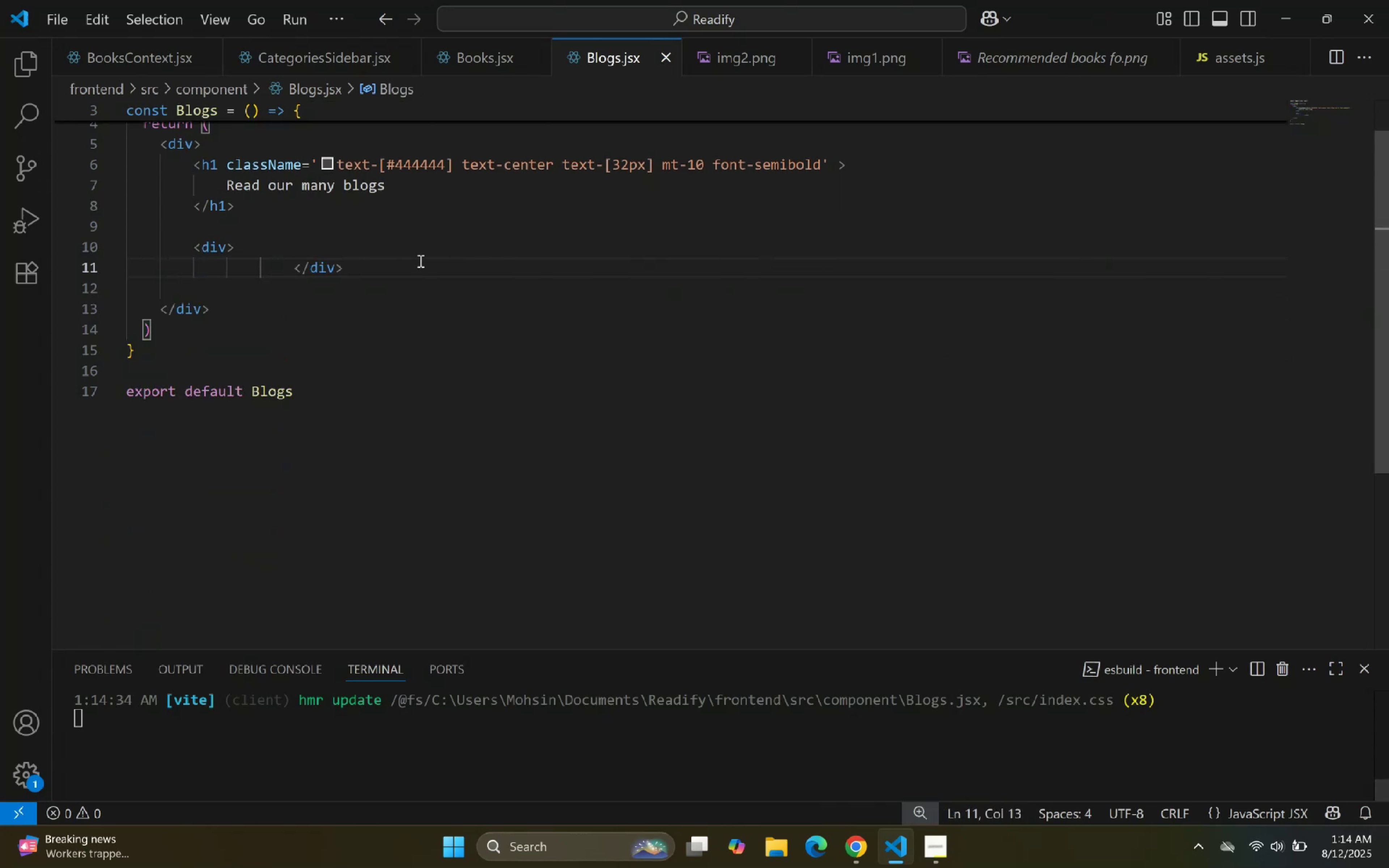 
key(ArrowUp)
 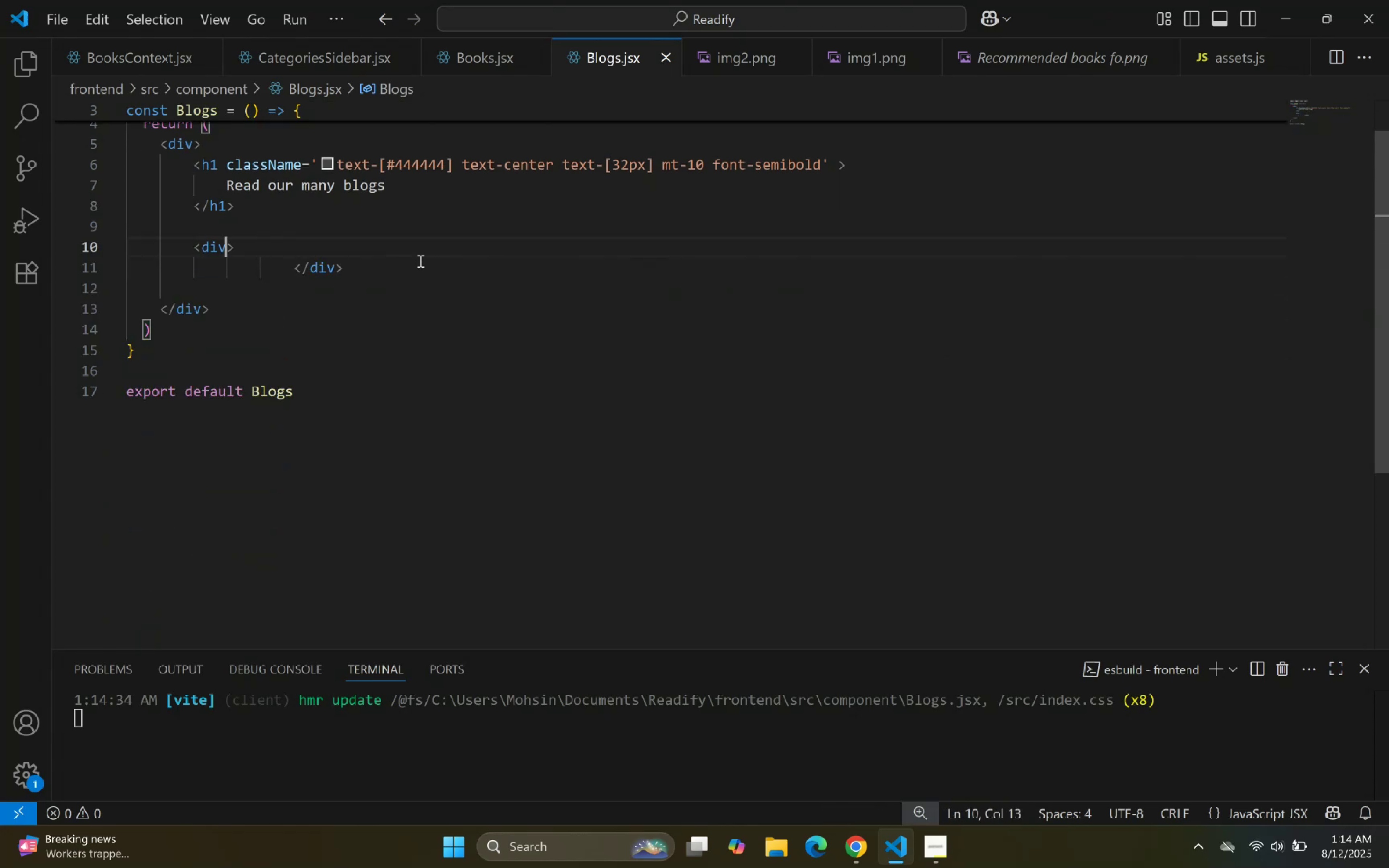 
key(ArrowRight)
 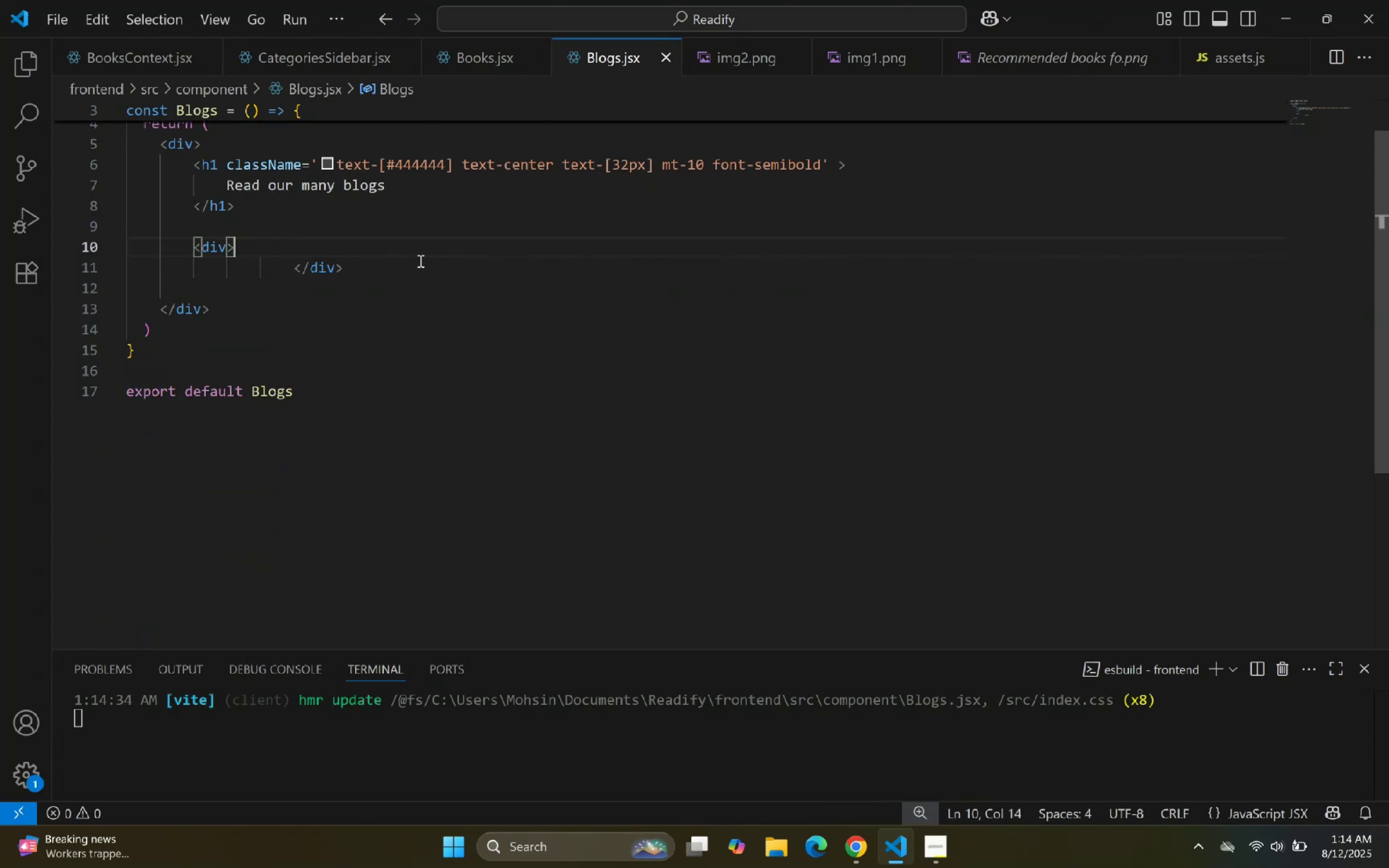 
key(Enter)
 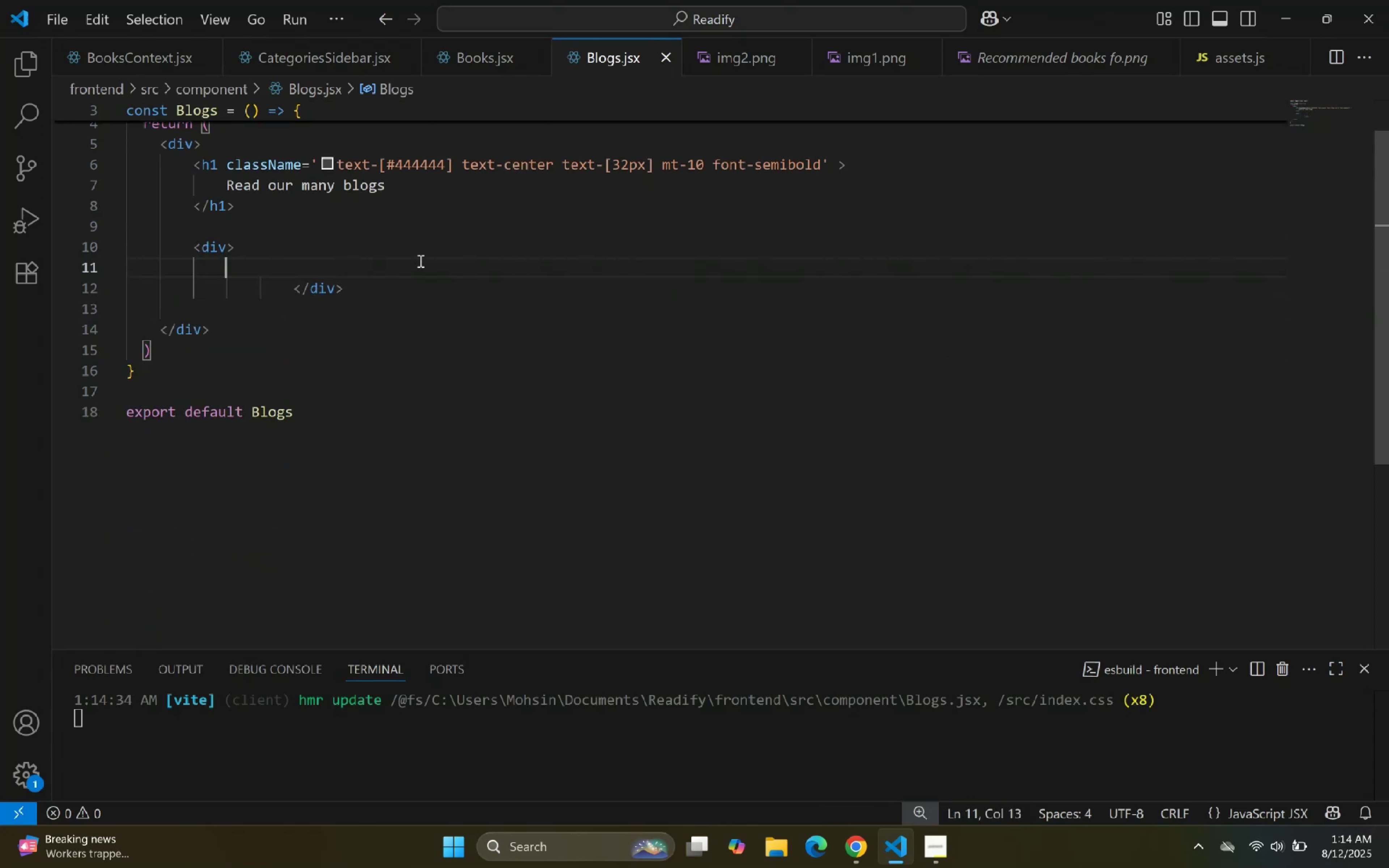 
key(ArrowDown)
 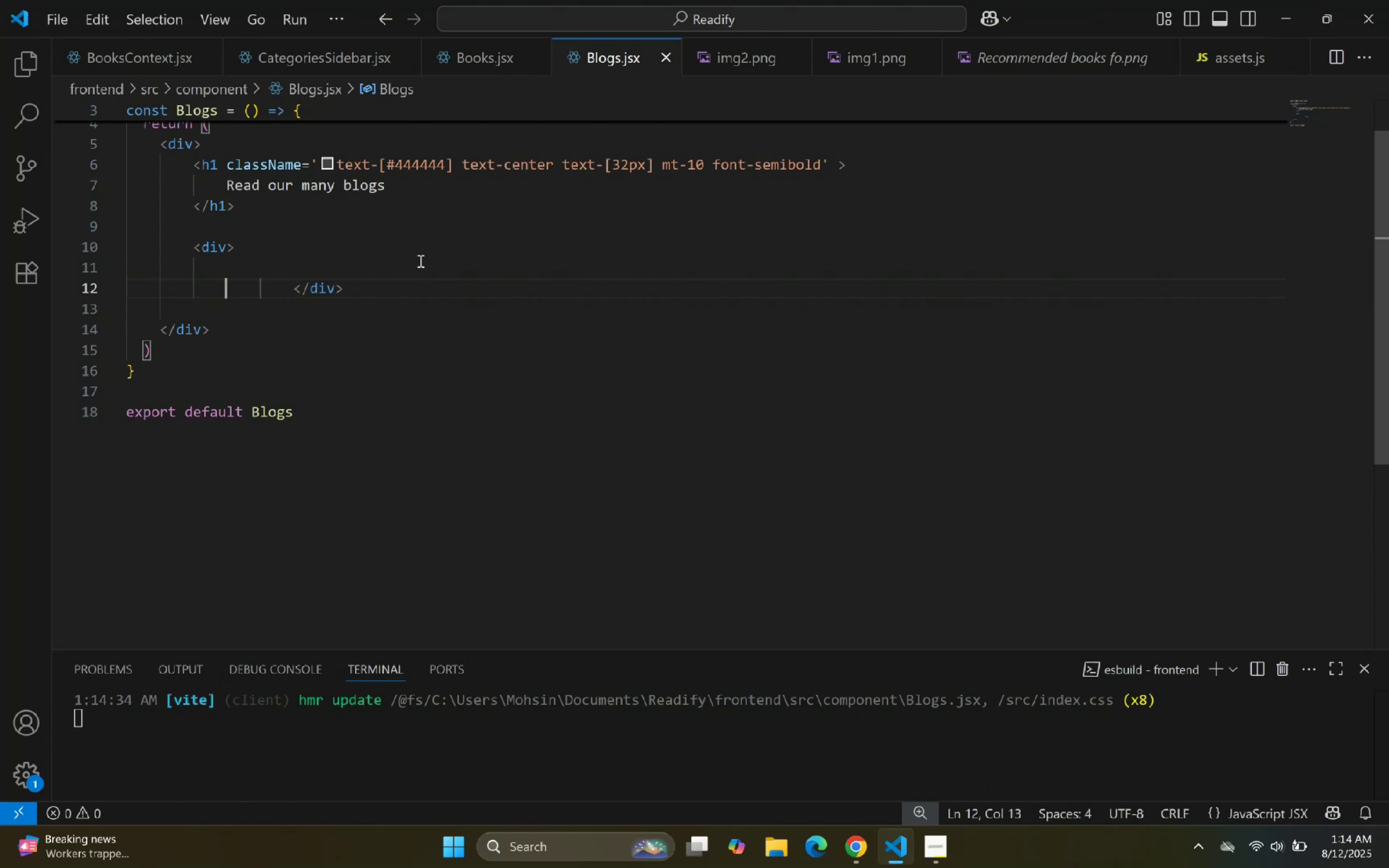 
key(ArrowRight)
 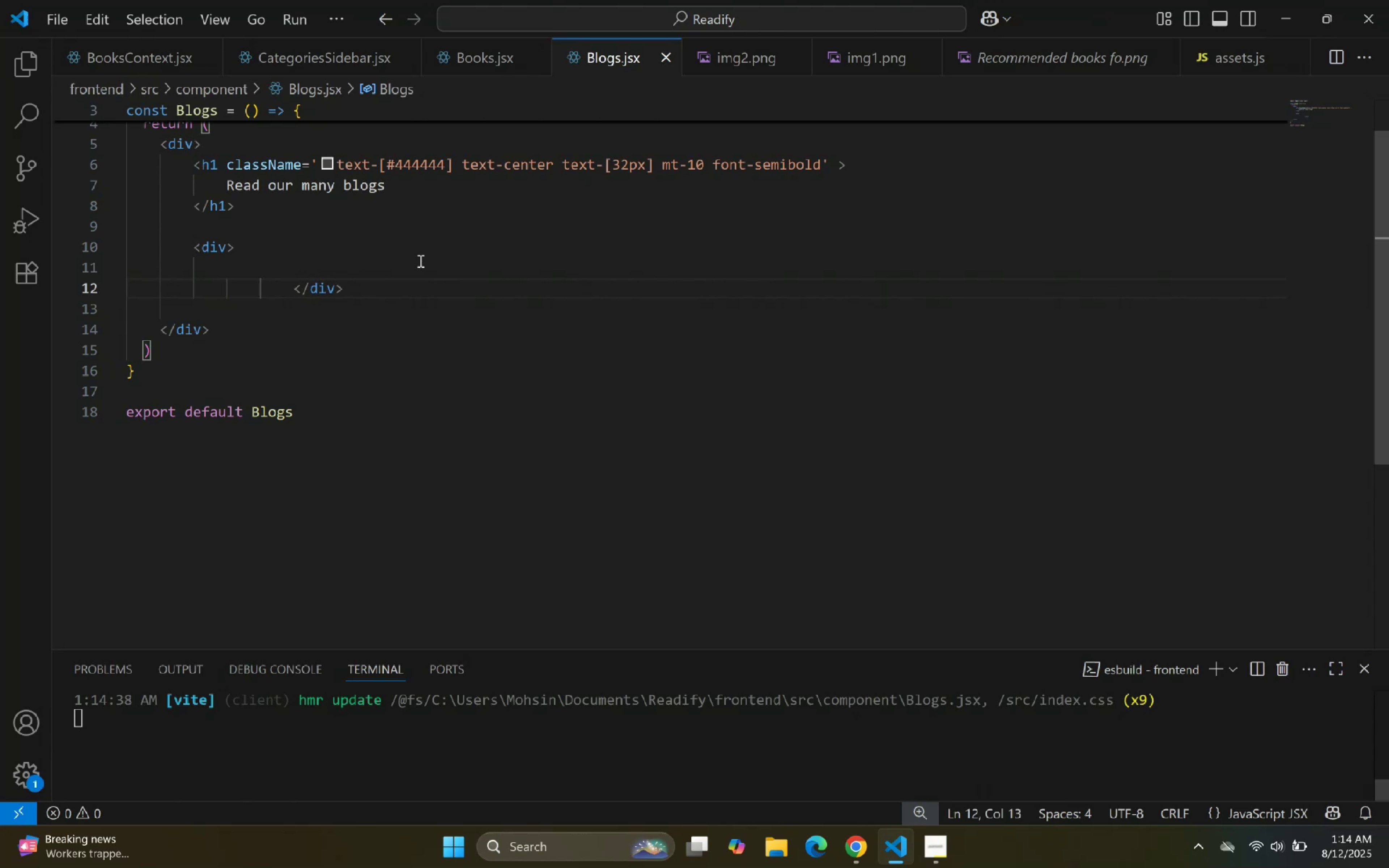 
key(ArrowRight)
 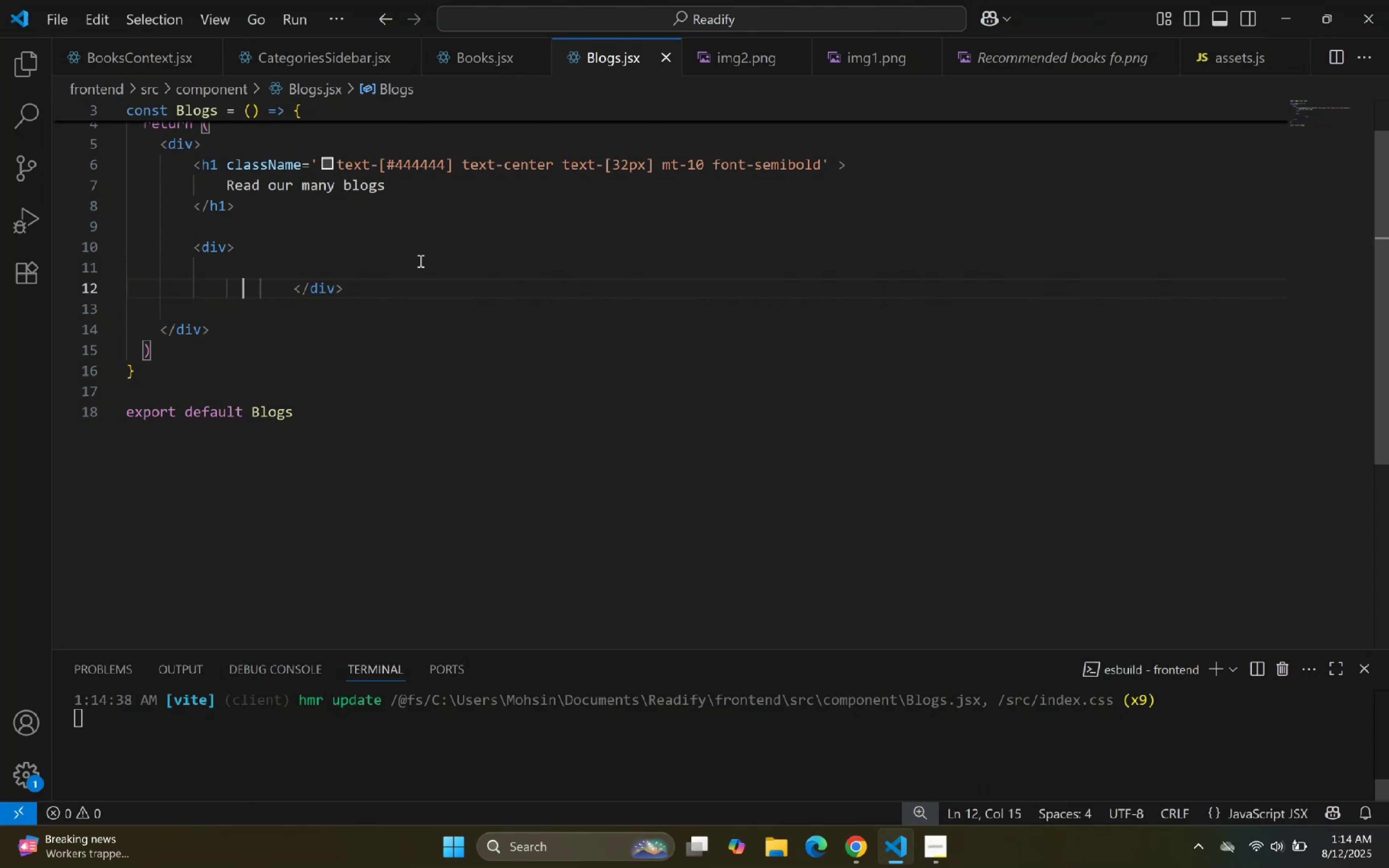 
key(ArrowRight)
 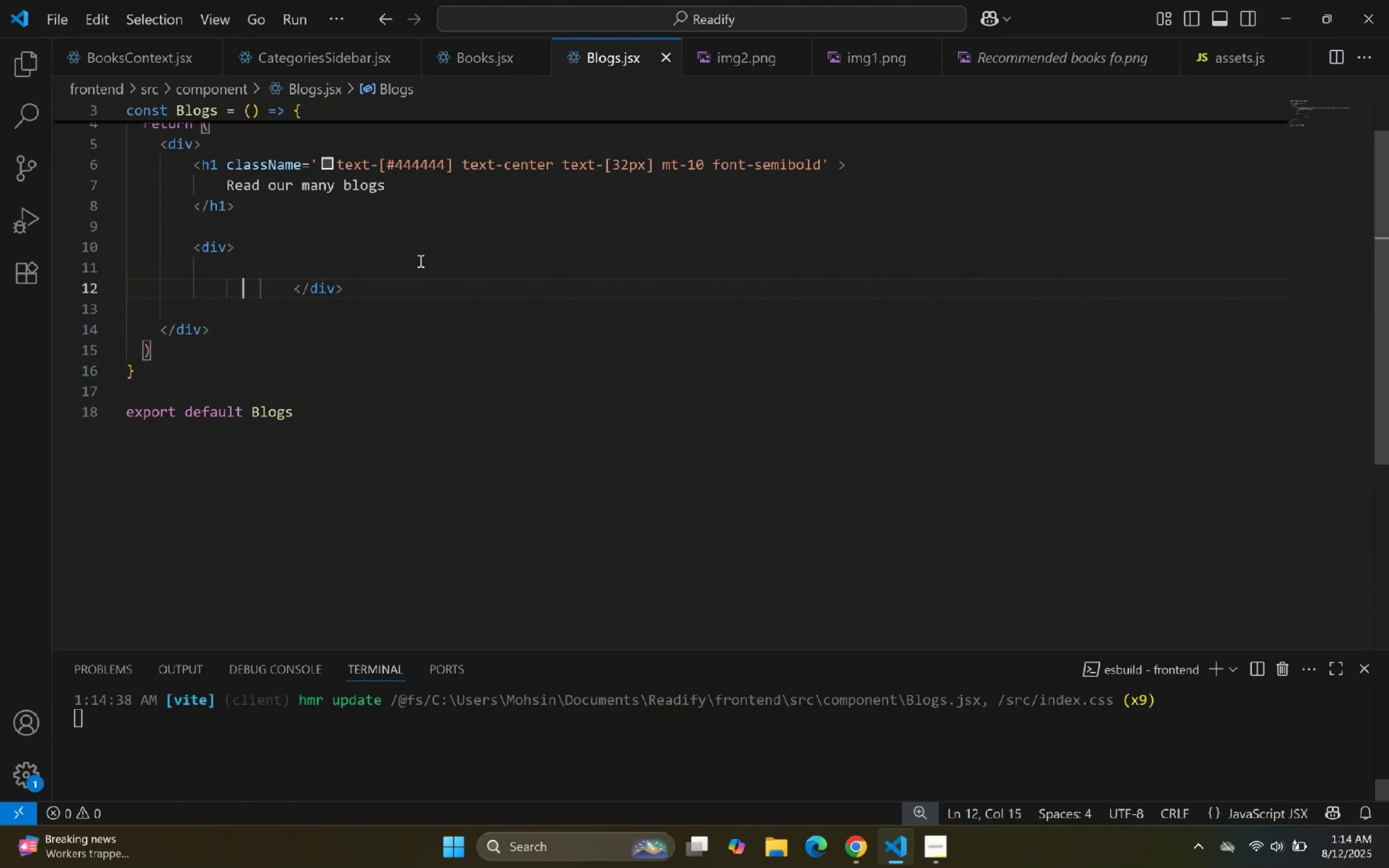 
key(ArrowRight)
 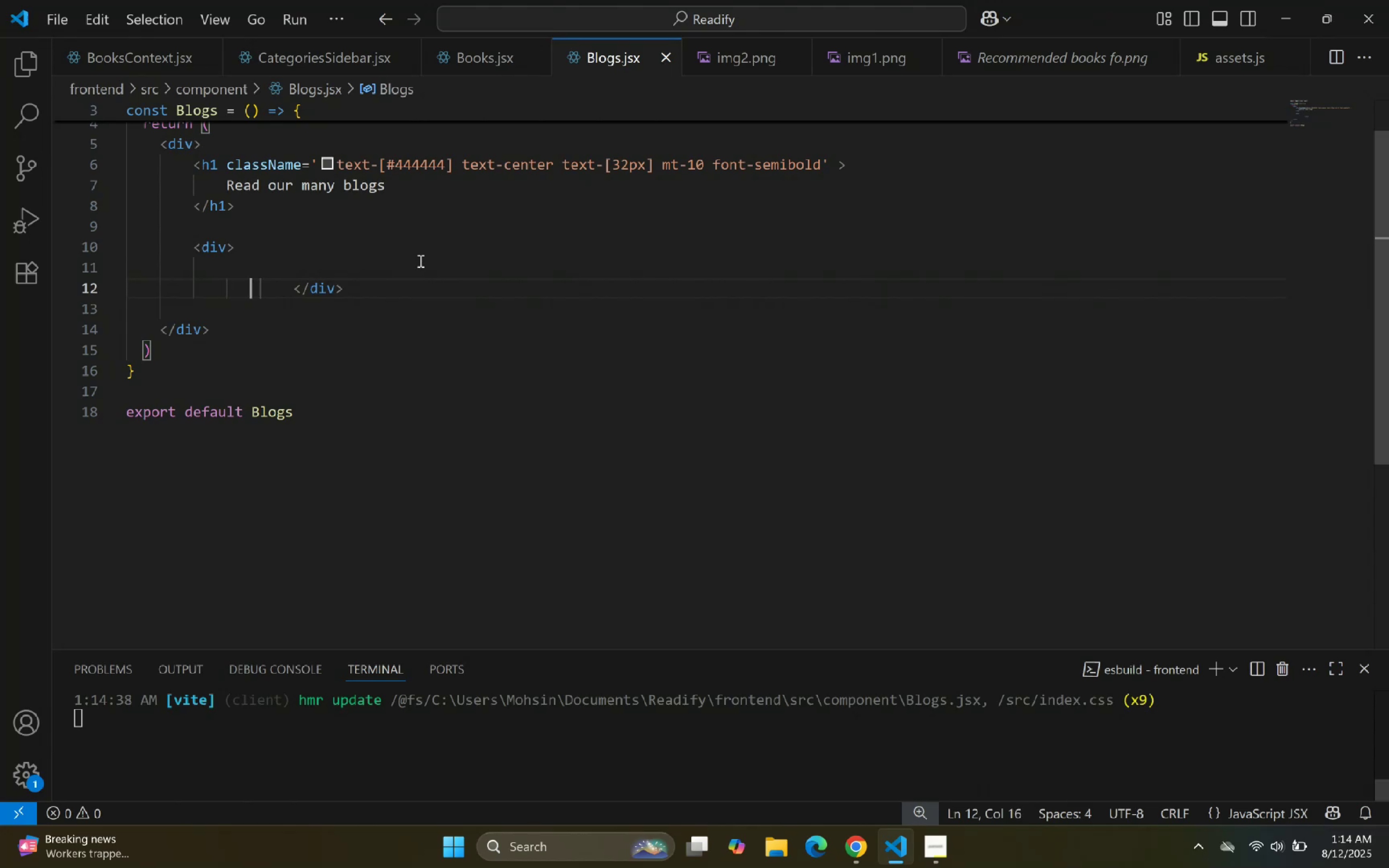 
key(ArrowRight)
 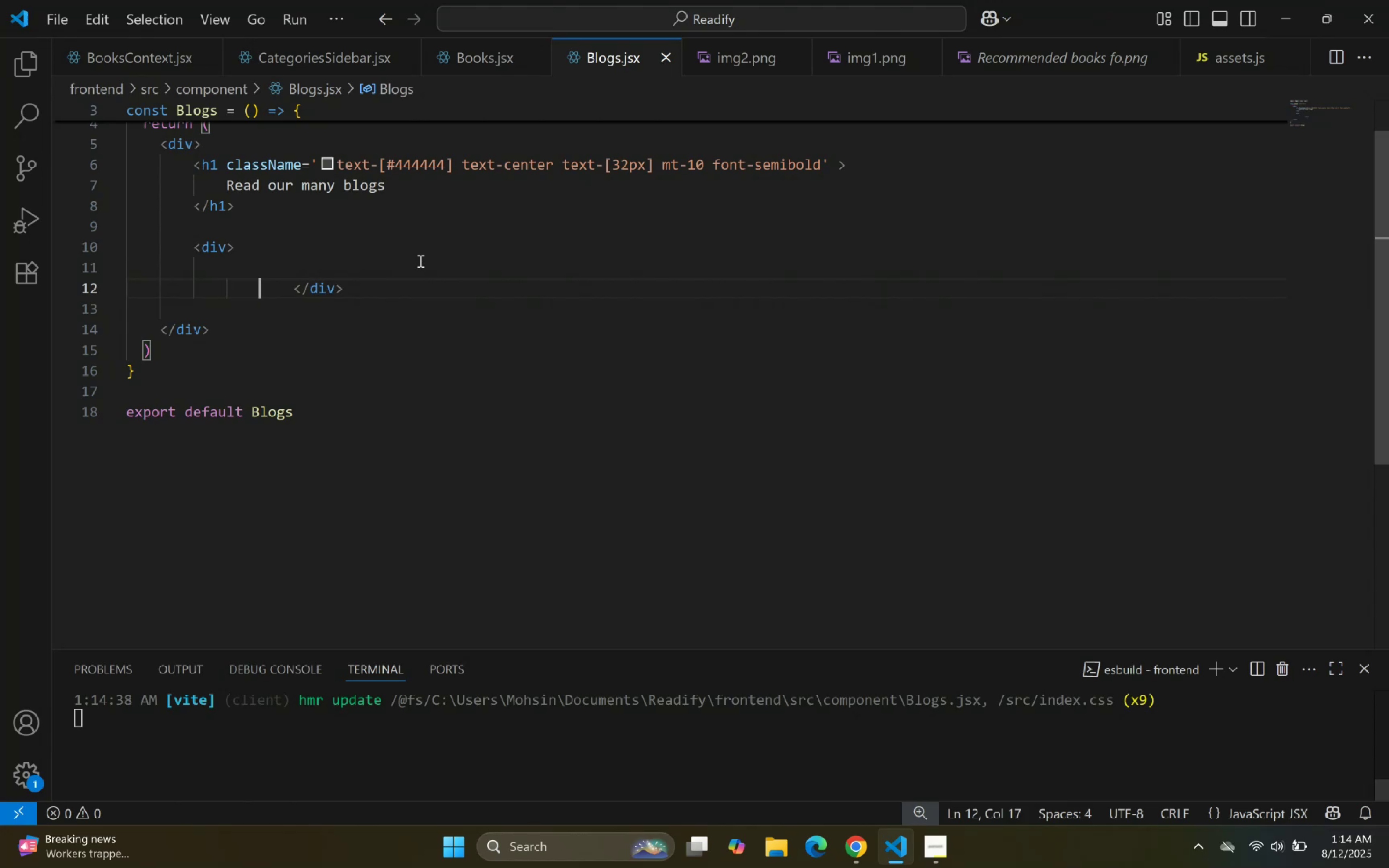 
key(ArrowRight)
 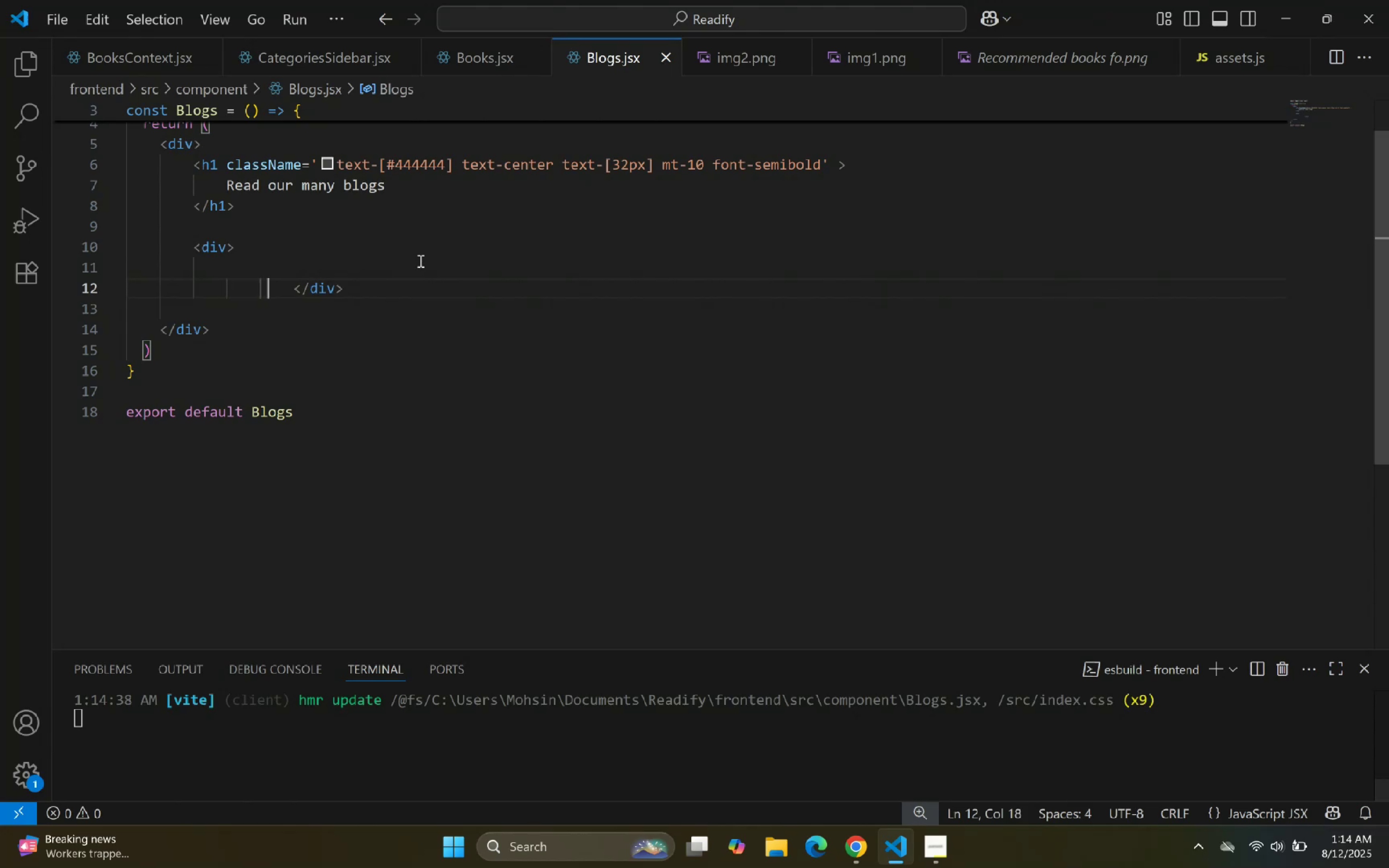 
key(ArrowRight)
 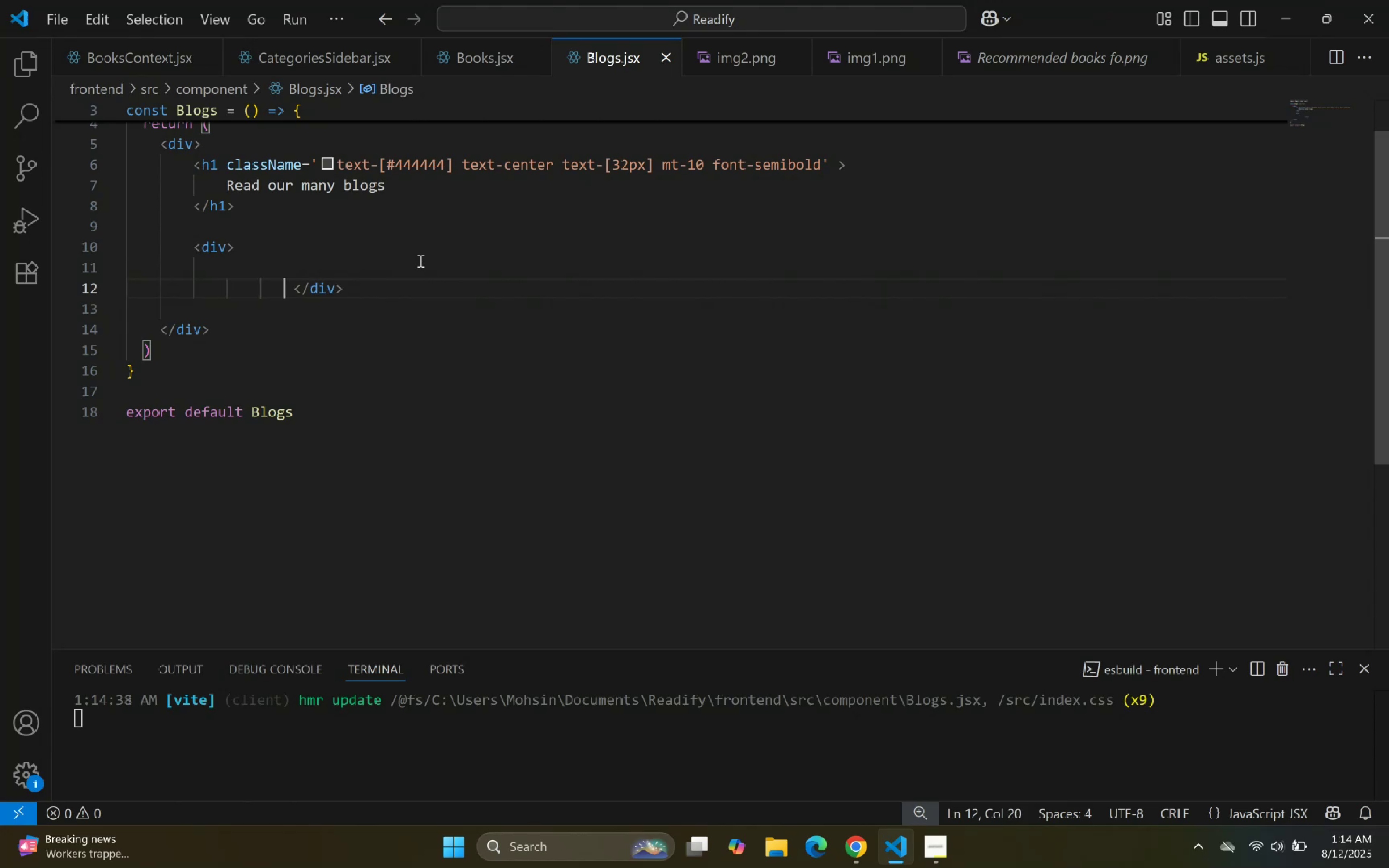 
key(ArrowRight)
 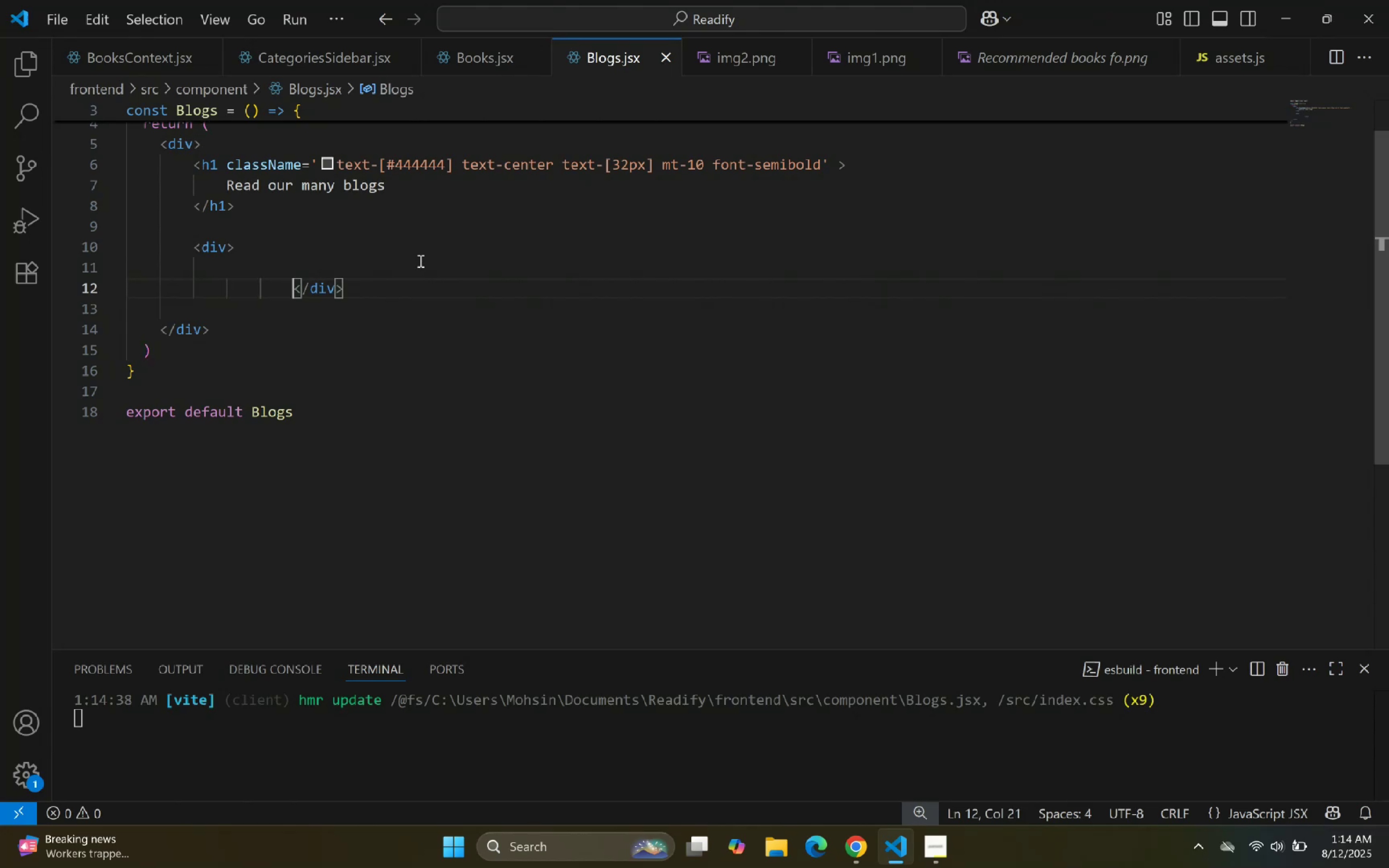 
key(Backspace)
 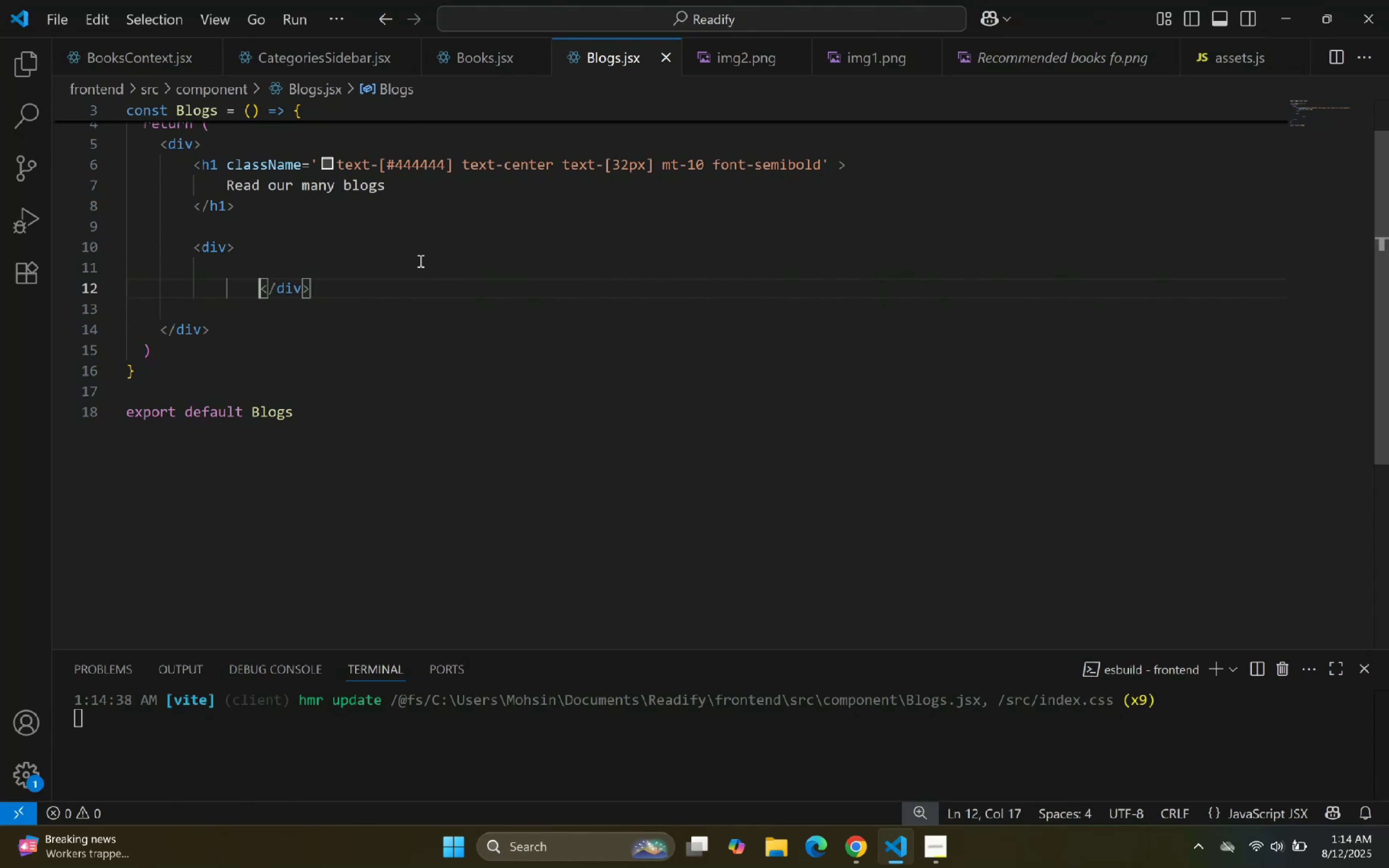 
key(Backspace)
 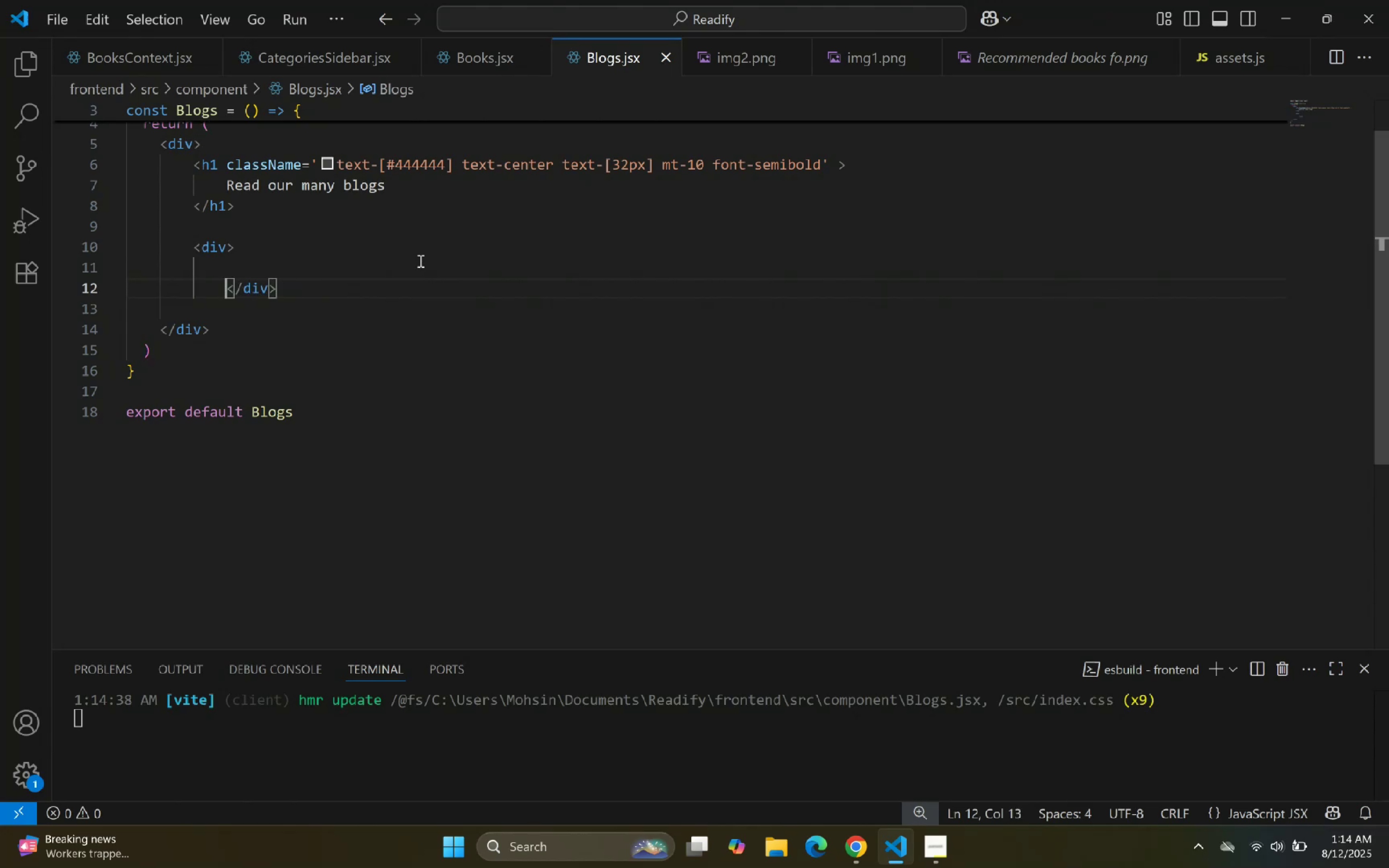 
key(Backspace)
 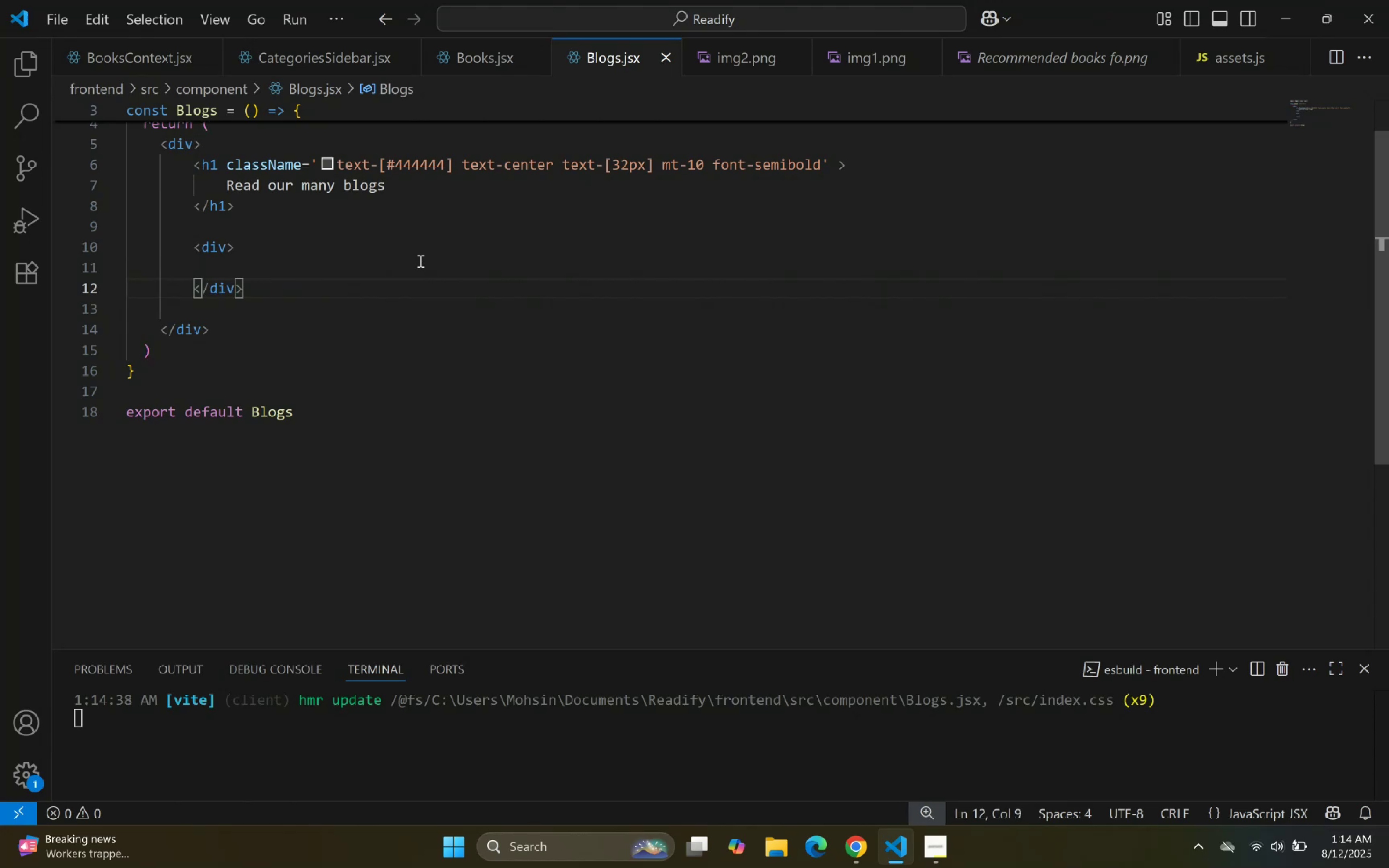 
key(ArrowUp)
 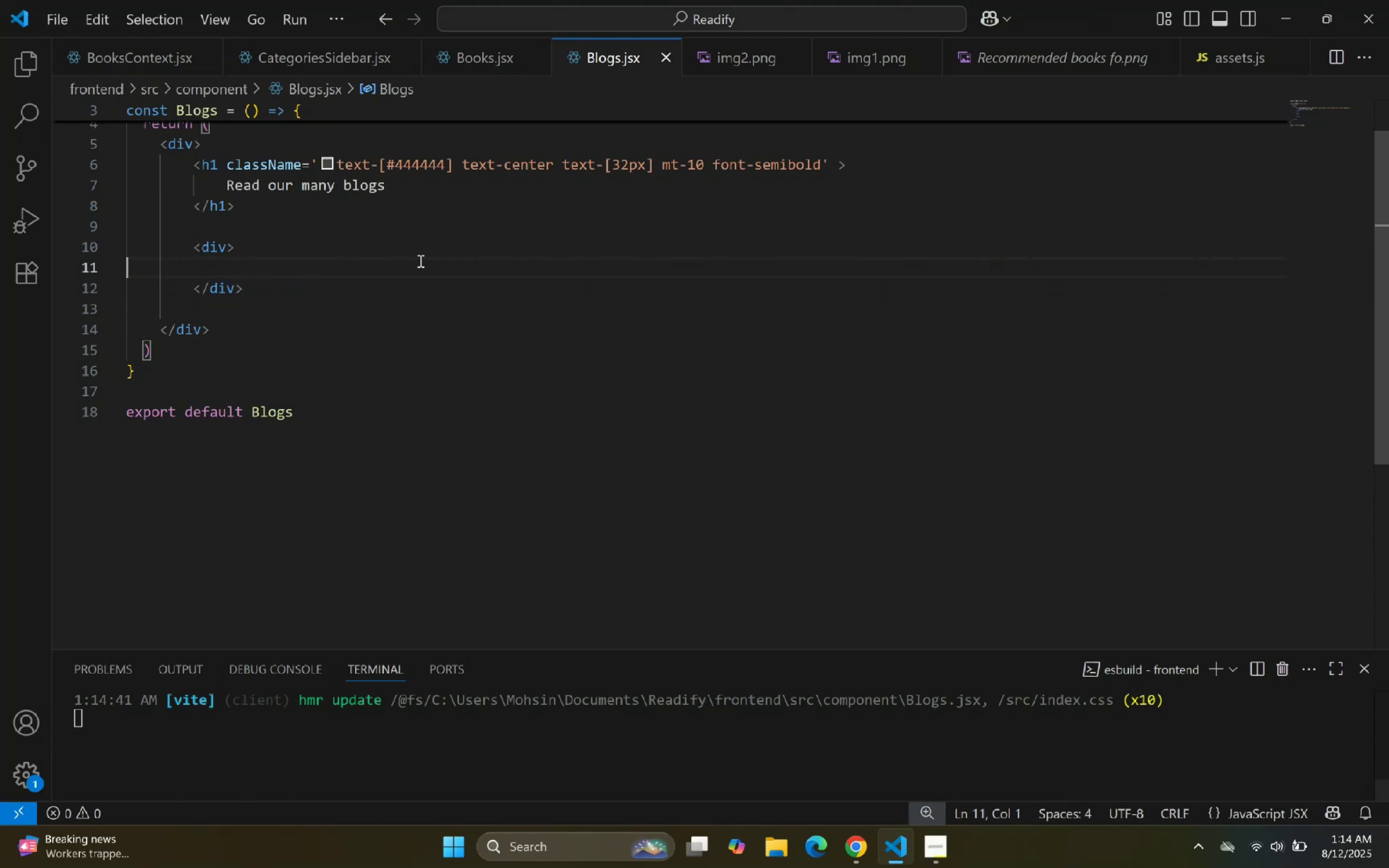 
key(Backspace)
 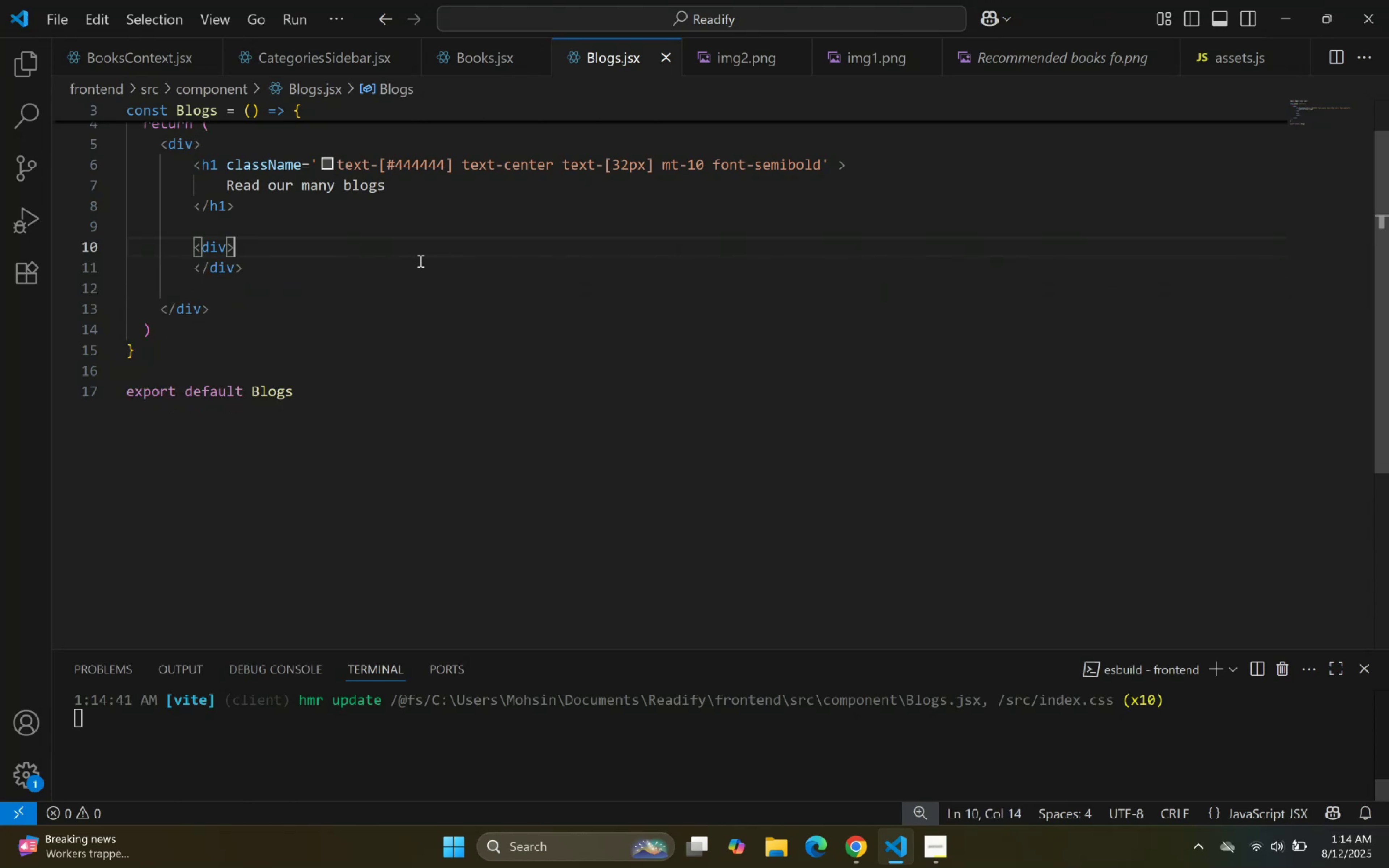 
key(Enter)
 